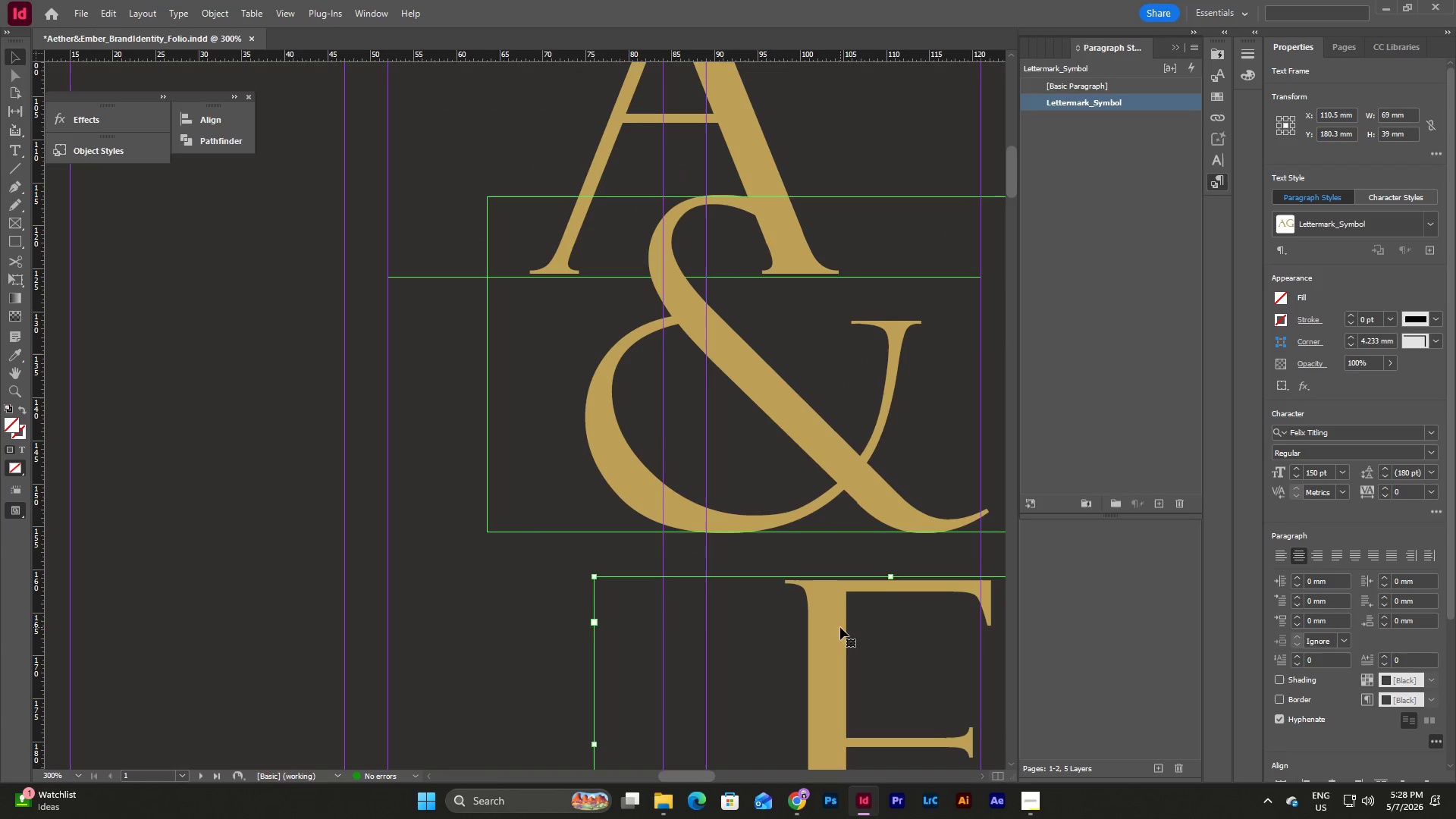 
left_click_drag(start_coordinate=[836, 605], to_coordinate=[905, 537])
 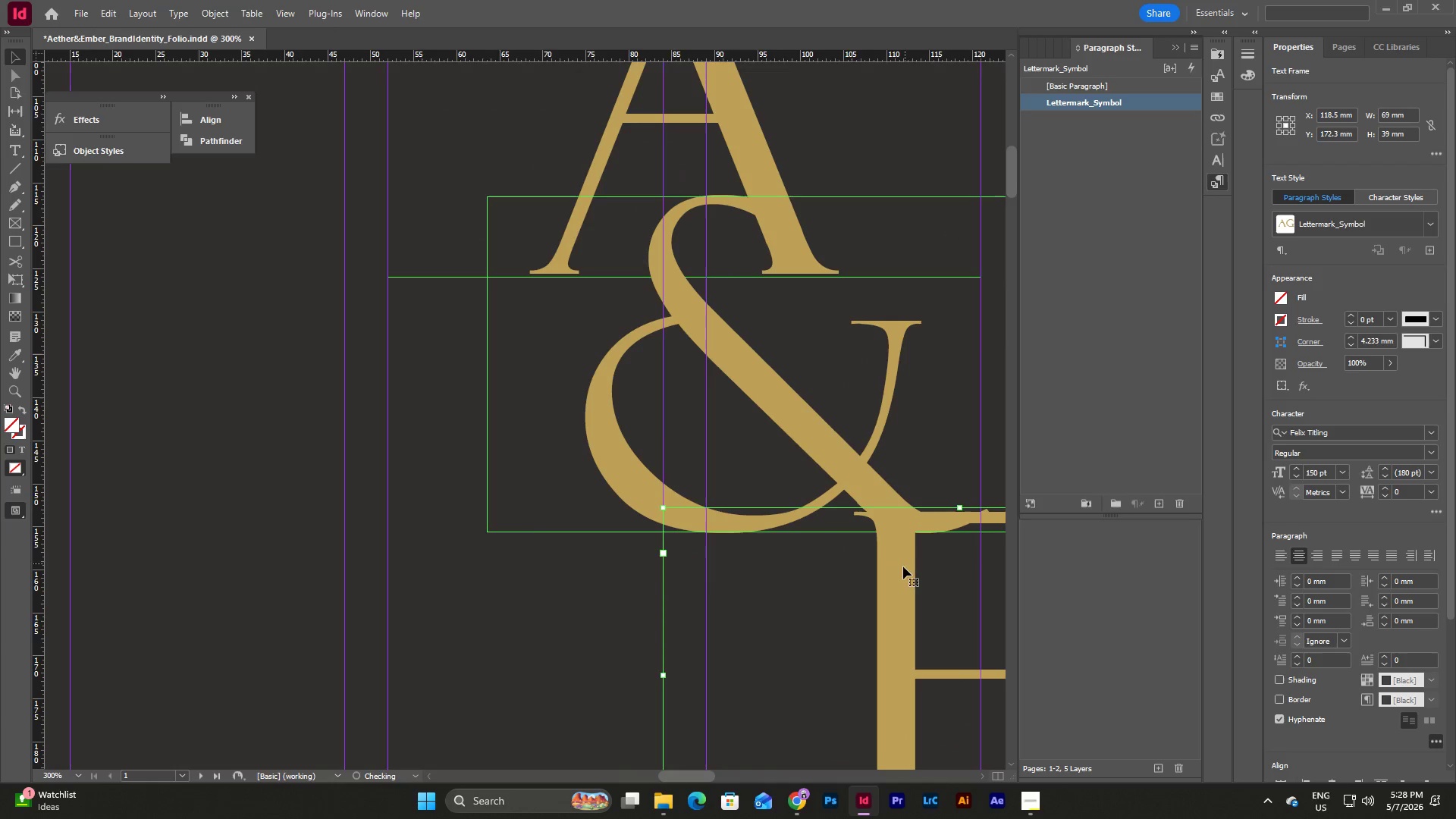 
left_click_drag(start_coordinate=[900, 570], to_coordinate=[843, 506])
 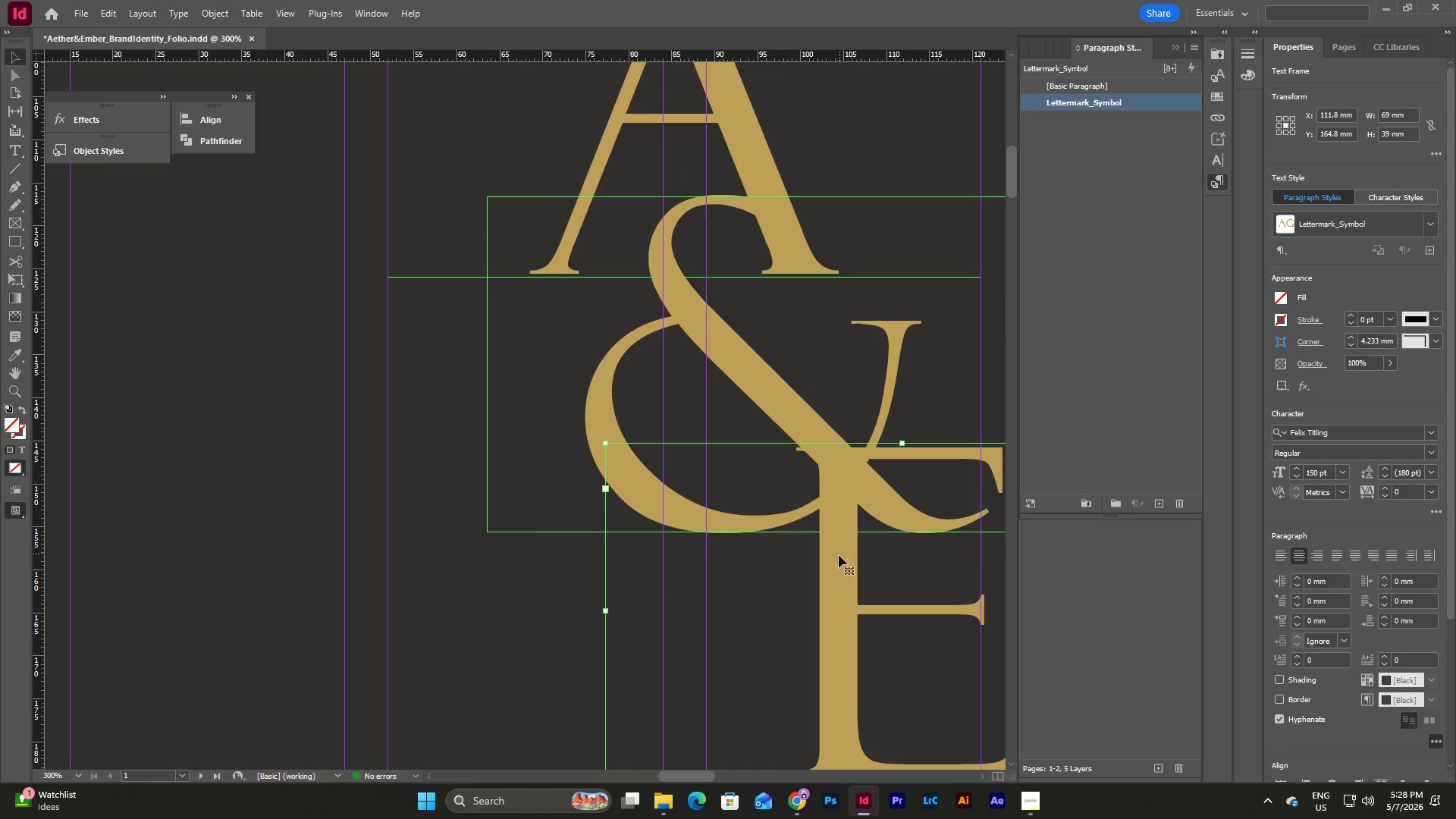 
left_click_drag(start_coordinate=[833, 561], to_coordinate=[795, 531])
 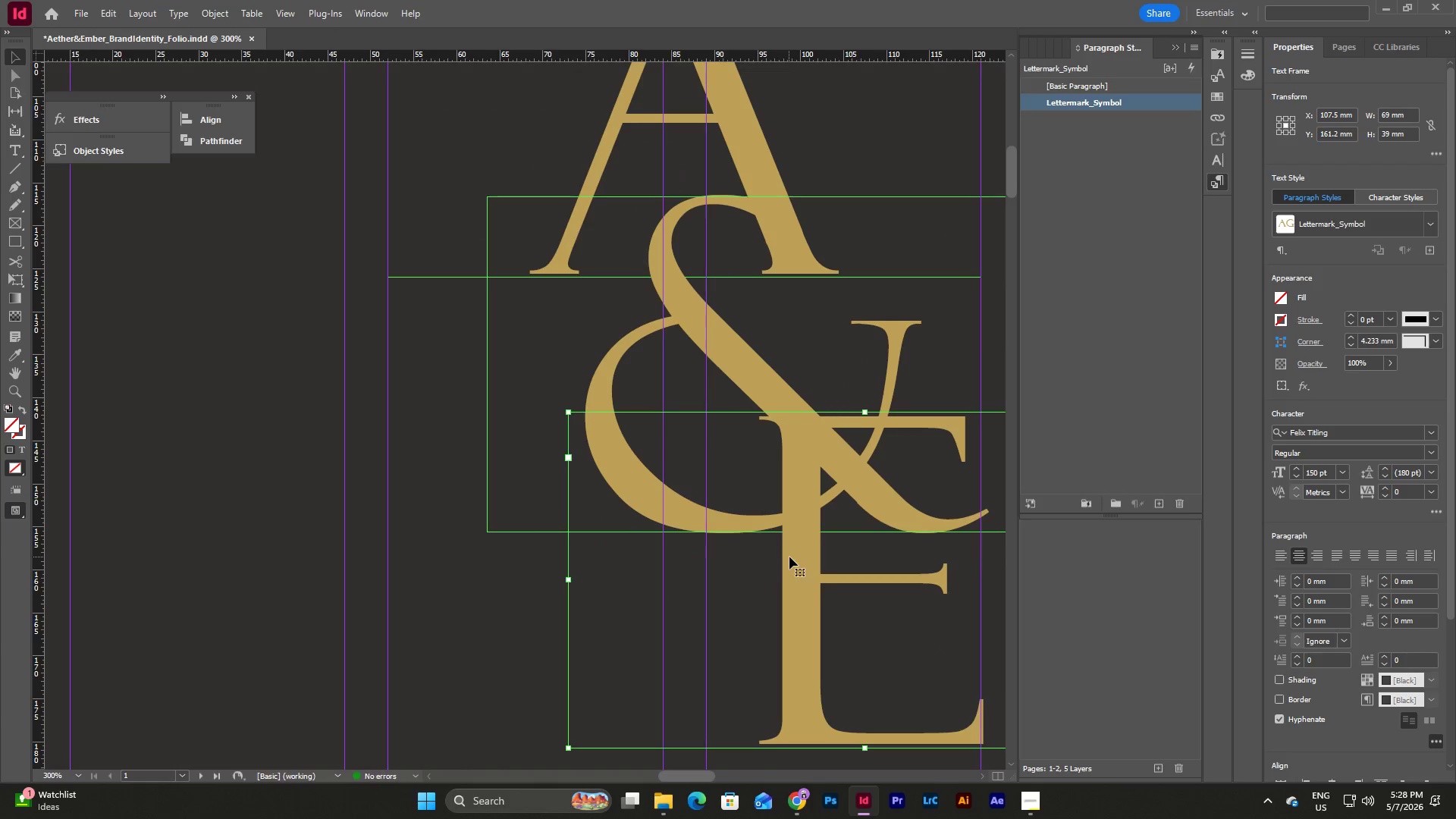 
left_click_drag(start_coordinate=[791, 561], to_coordinate=[781, 592])
 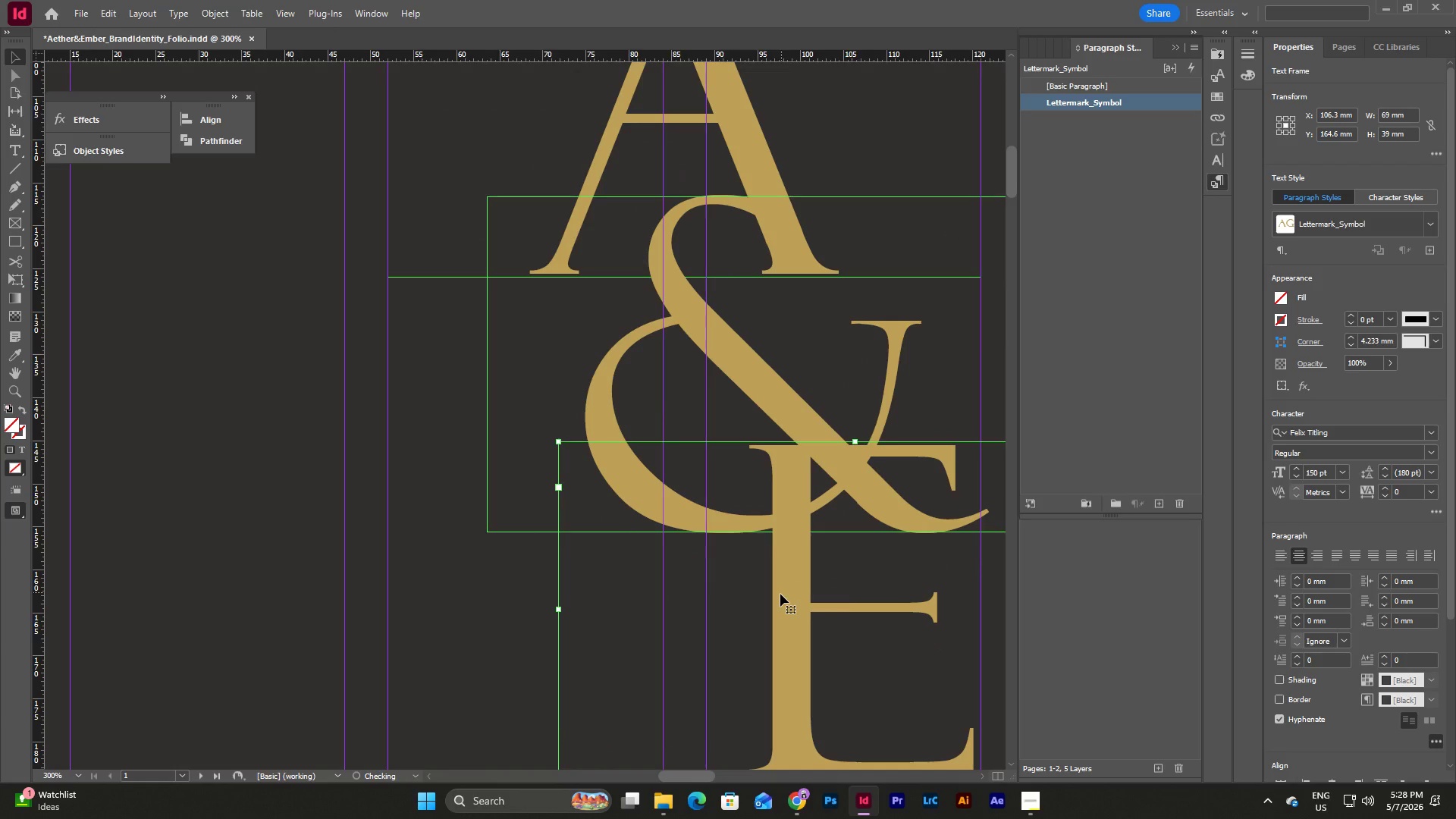 
left_click_drag(start_coordinate=[780, 594], to_coordinate=[779, 610])
 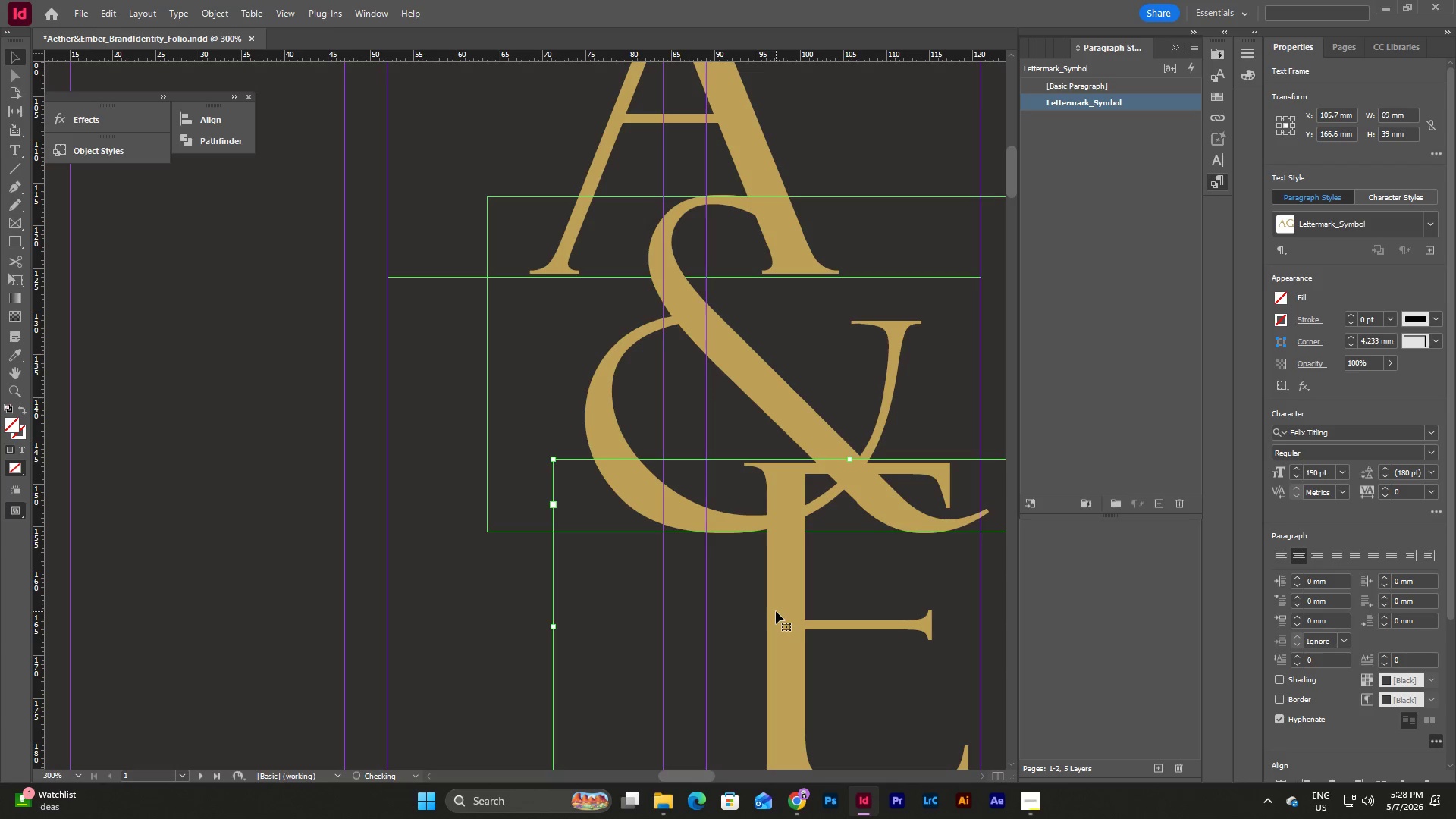 
left_click_drag(start_coordinate=[767, 622], to_coordinate=[751, 591])
 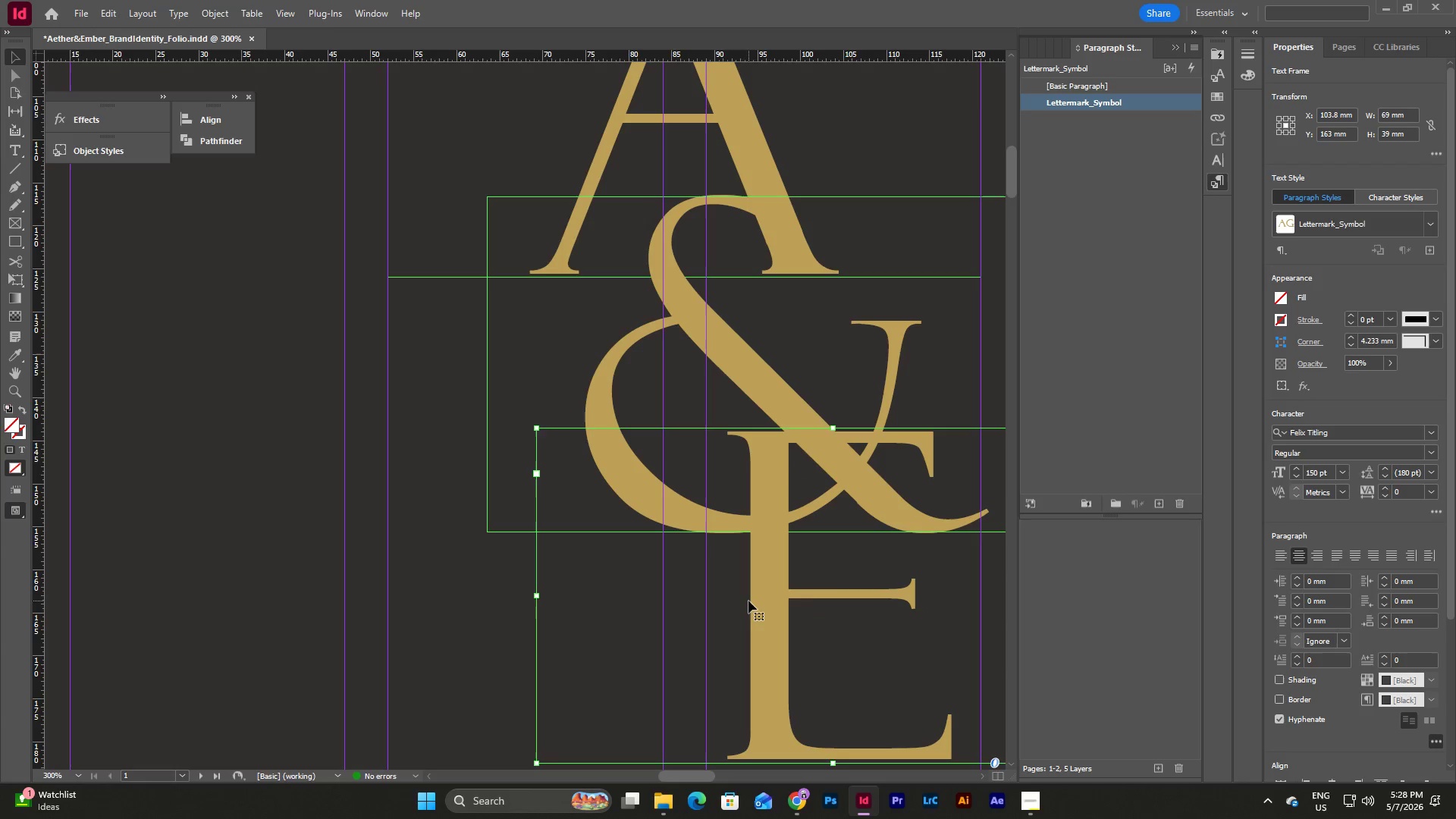 
left_click_drag(start_coordinate=[748, 601], to_coordinate=[706, 617])
 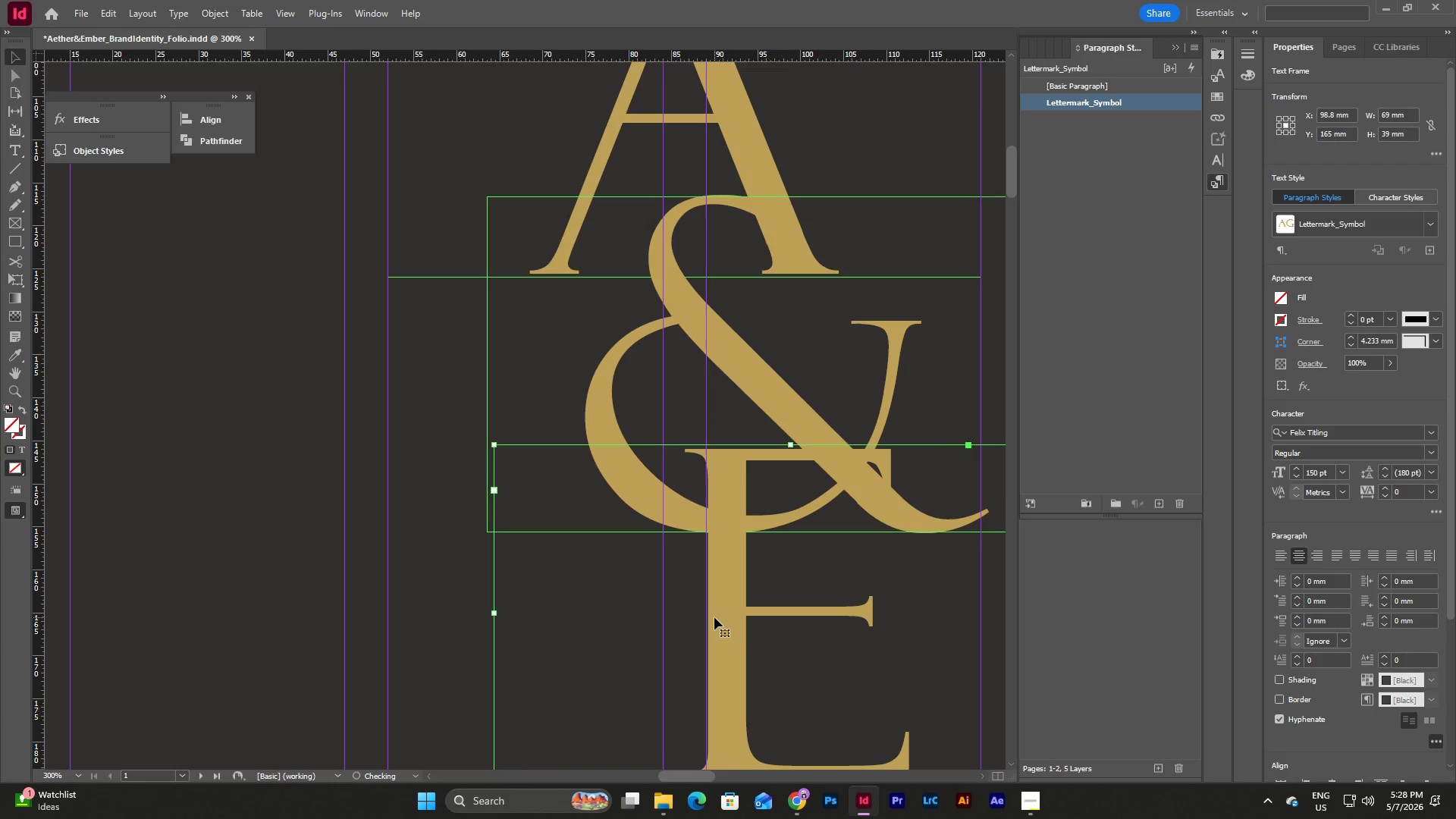 
left_click_drag(start_coordinate=[714, 617], to_coordinate=[756, 595])
 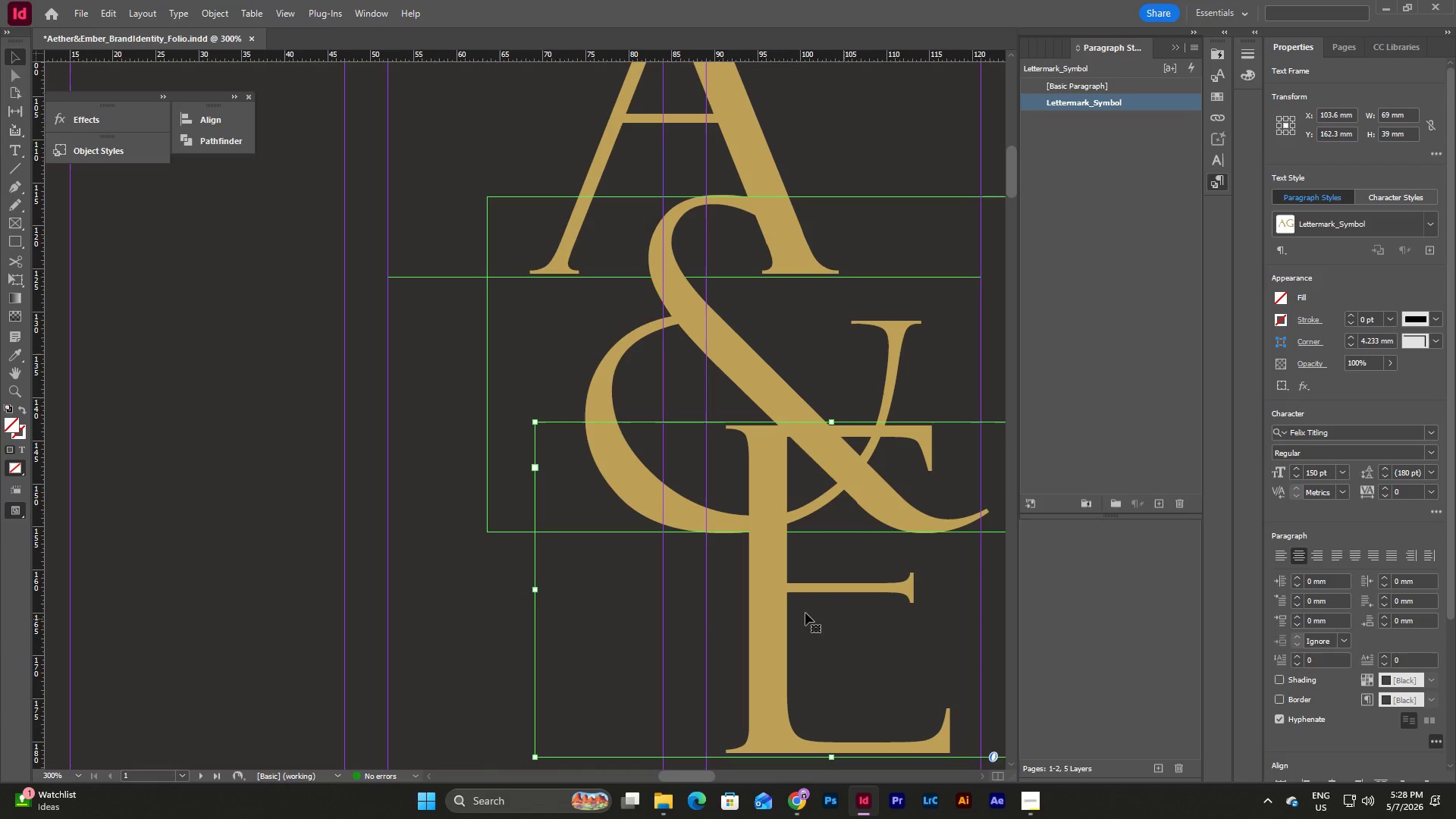 
left_click([368, 579])
 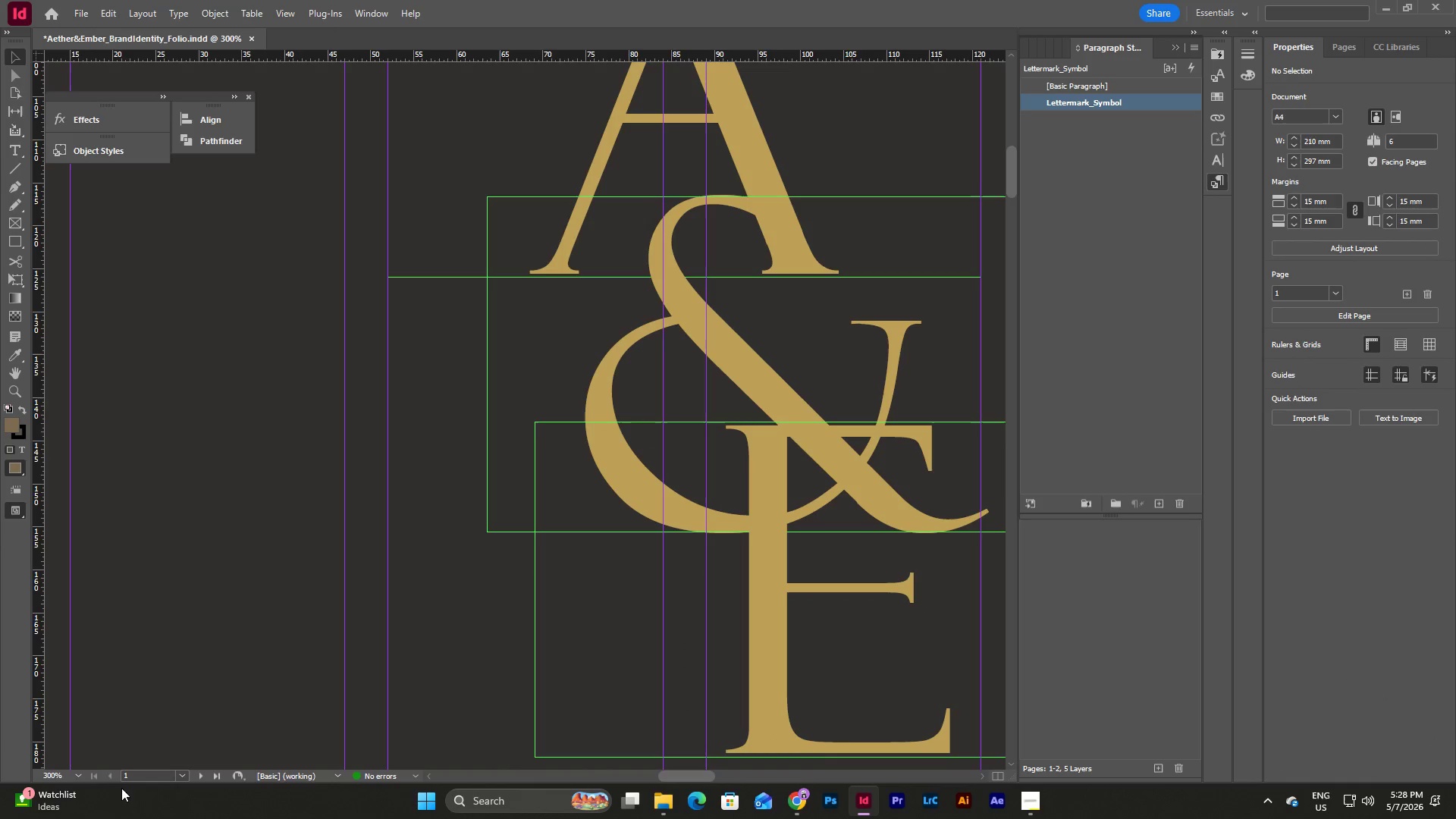 
left_click([79, 771])
 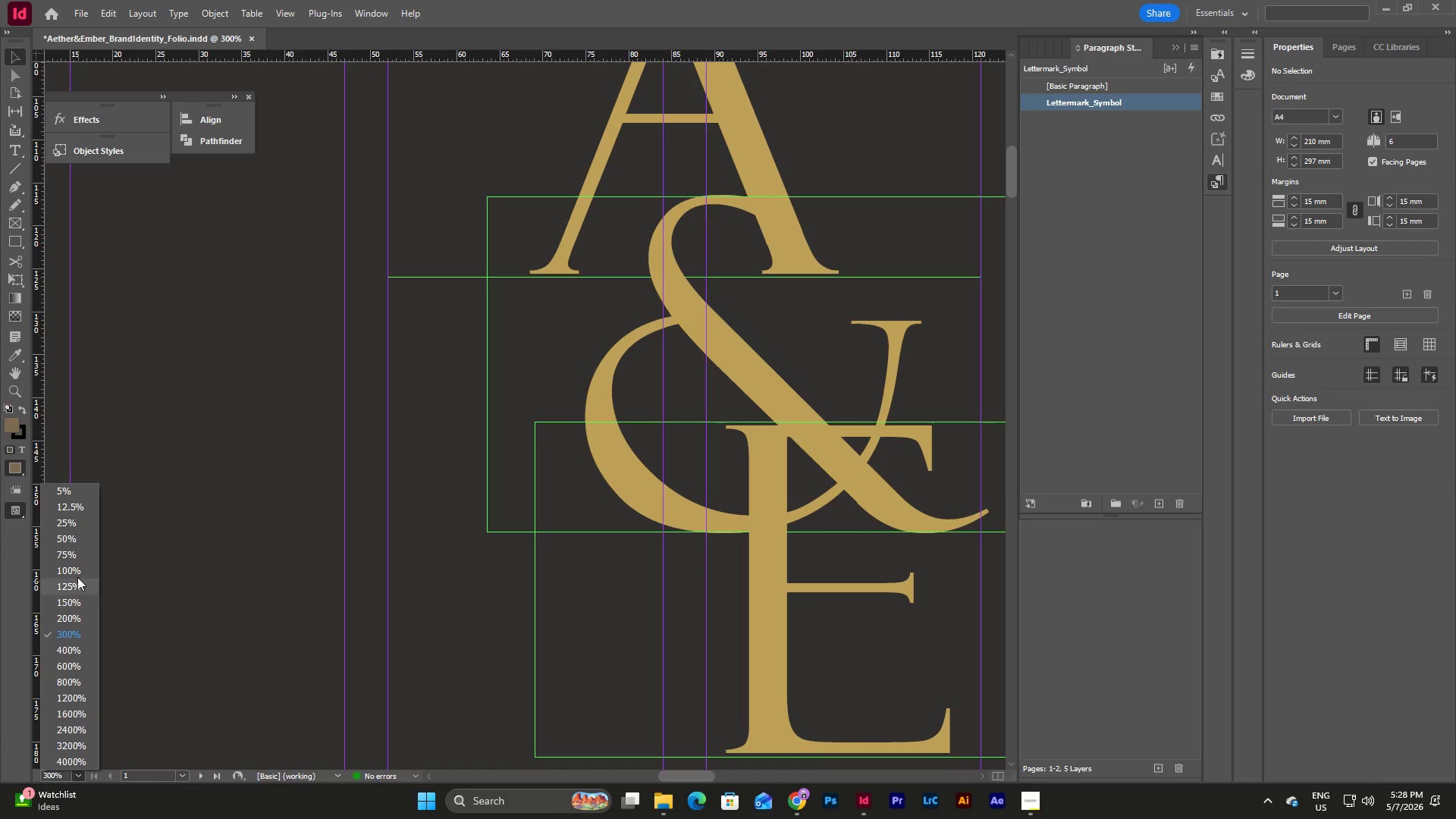 
left_click([75, 568])
 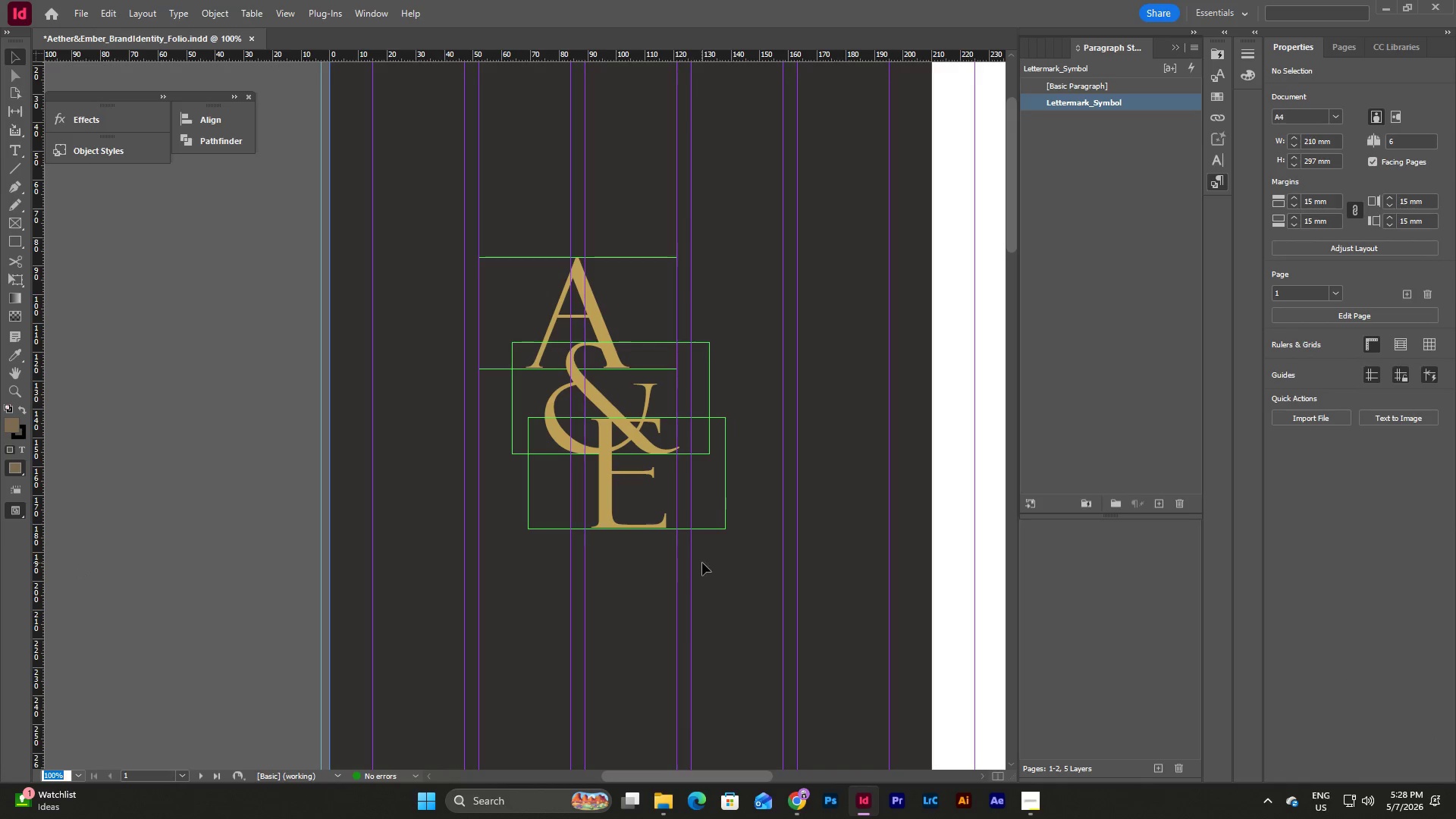 
left_click([742, 543])
 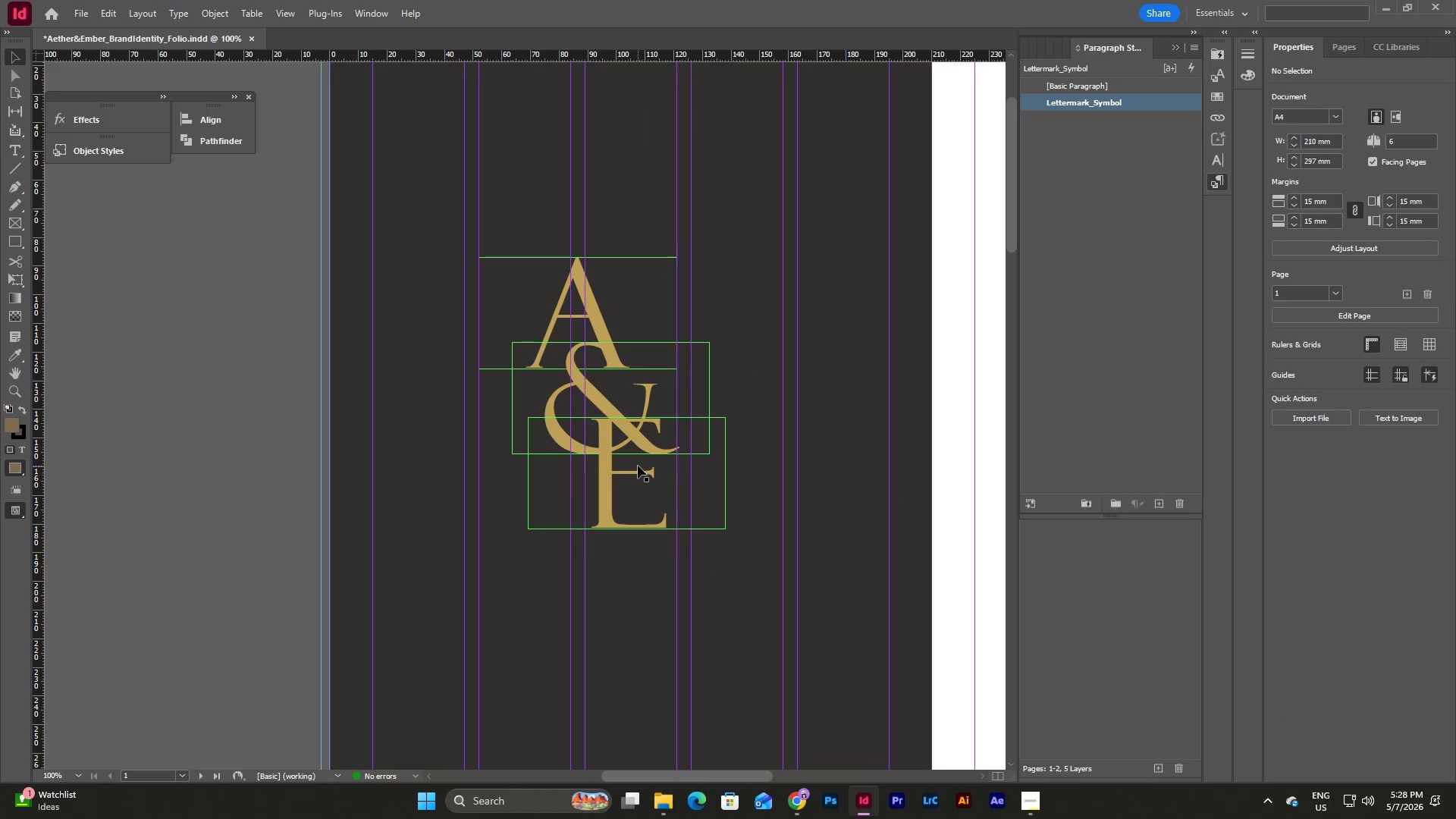 
left_click_drag(start_coordinate=[638, 472], to_coordinate=[663, 488])
 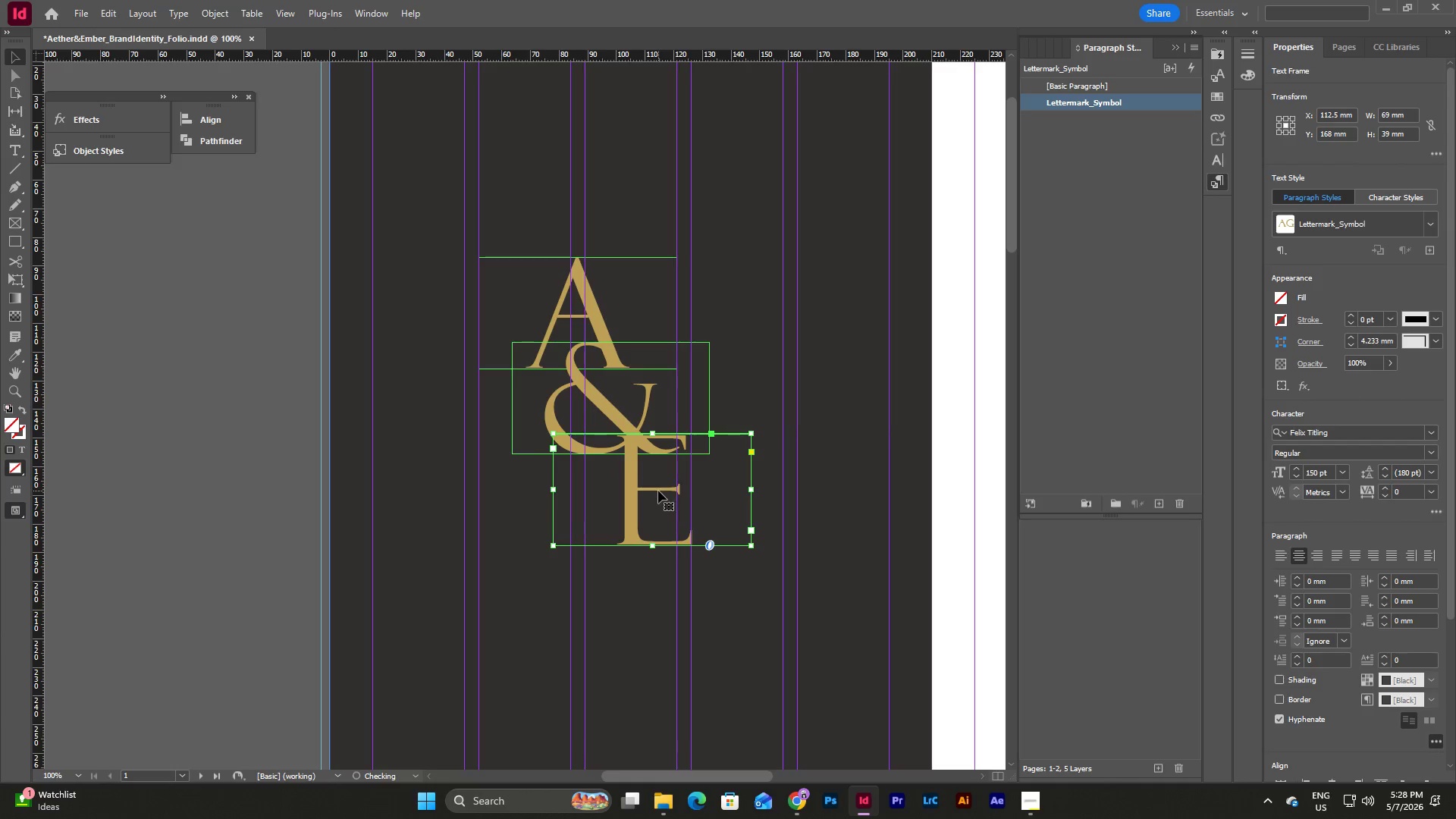 
left_click_drag(start_coordinate=[658, 491], to_coordinate=[670, 491])
 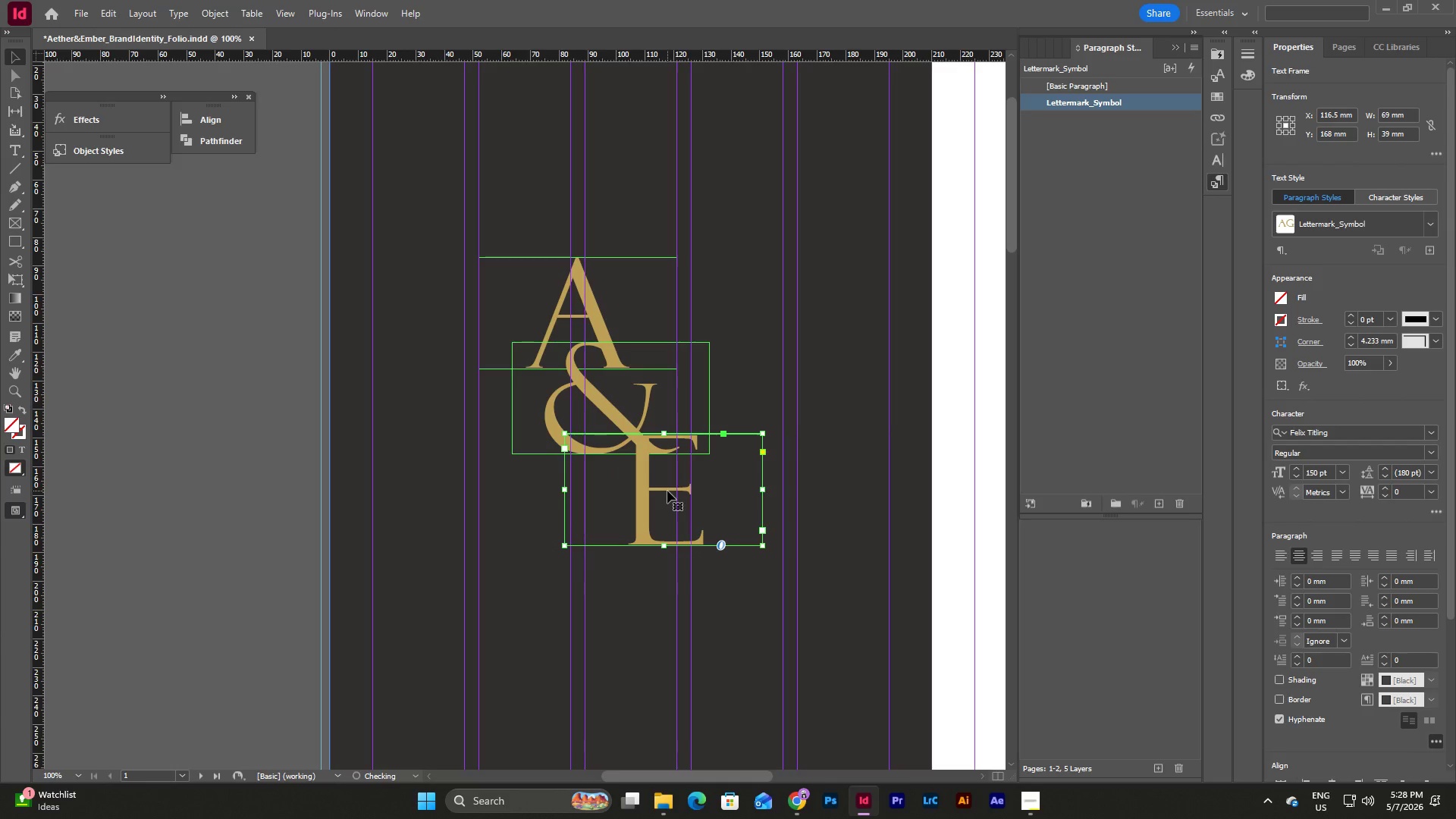 
left_click_drag(start_coordinate=[667, 491], to_coordinate=[679, 490])
 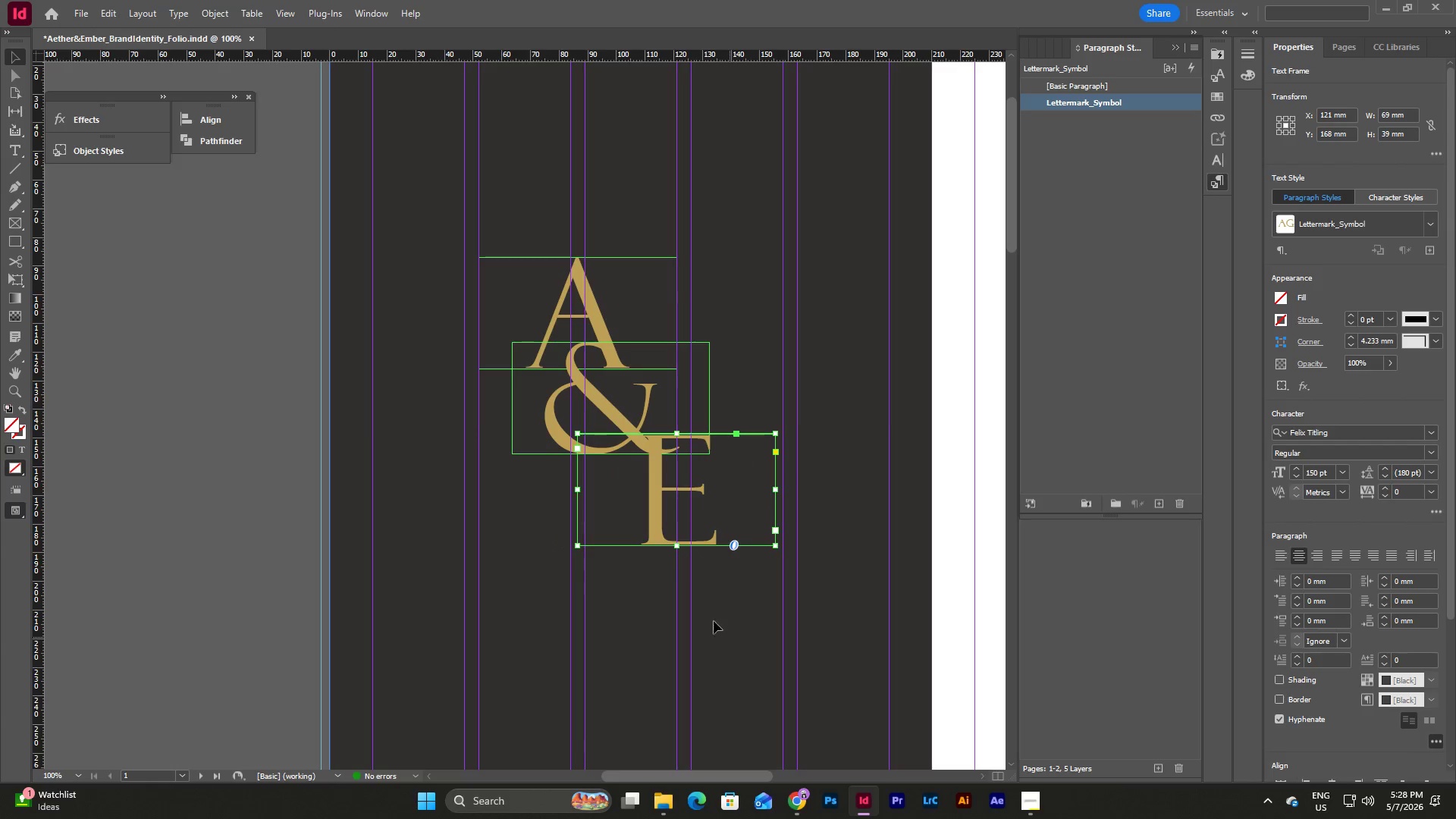 
left_click_drag(start_coordinate=[657, 501], to_coordinate=[664, 485])
 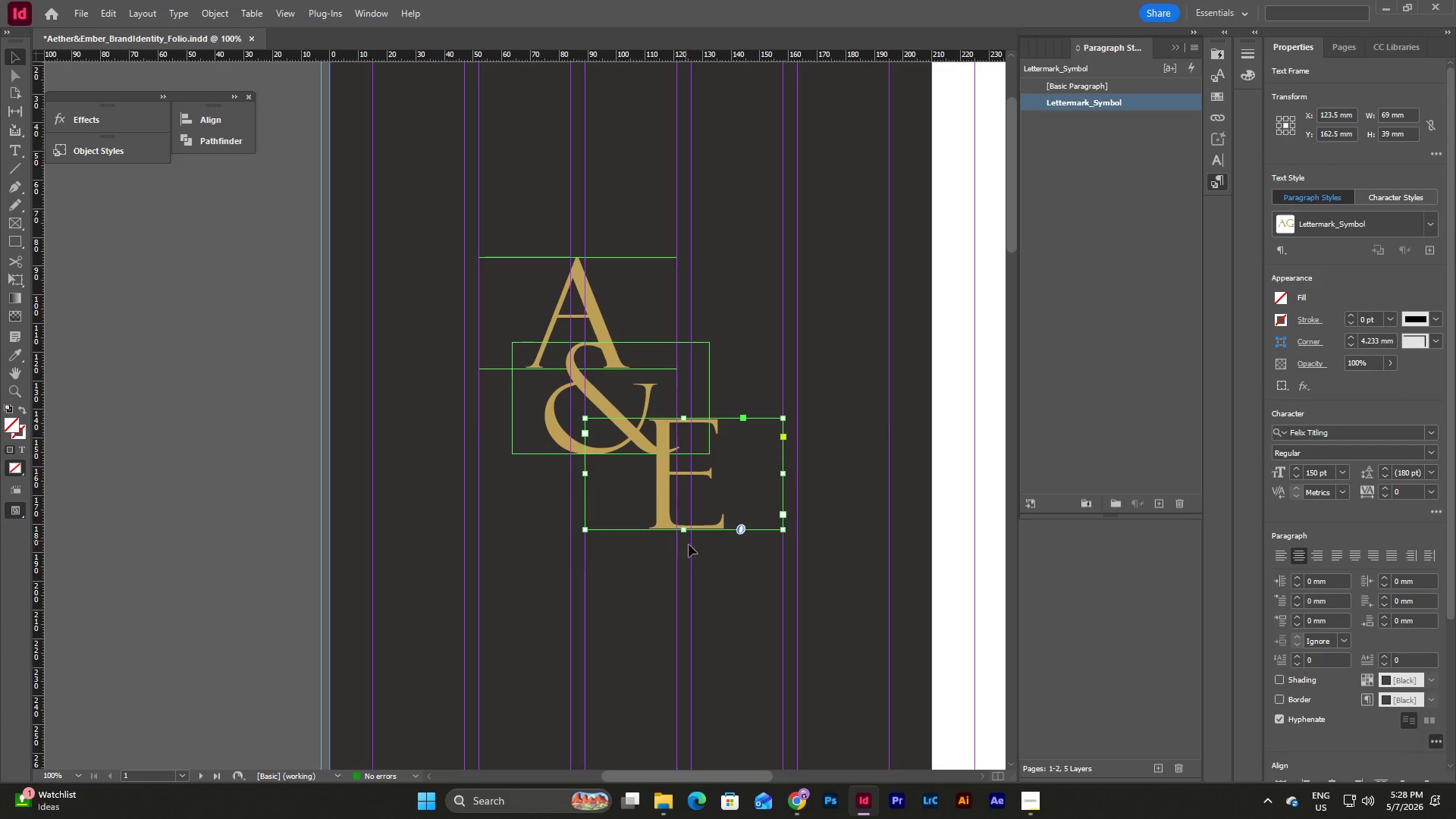 
left_click([730, 588])
 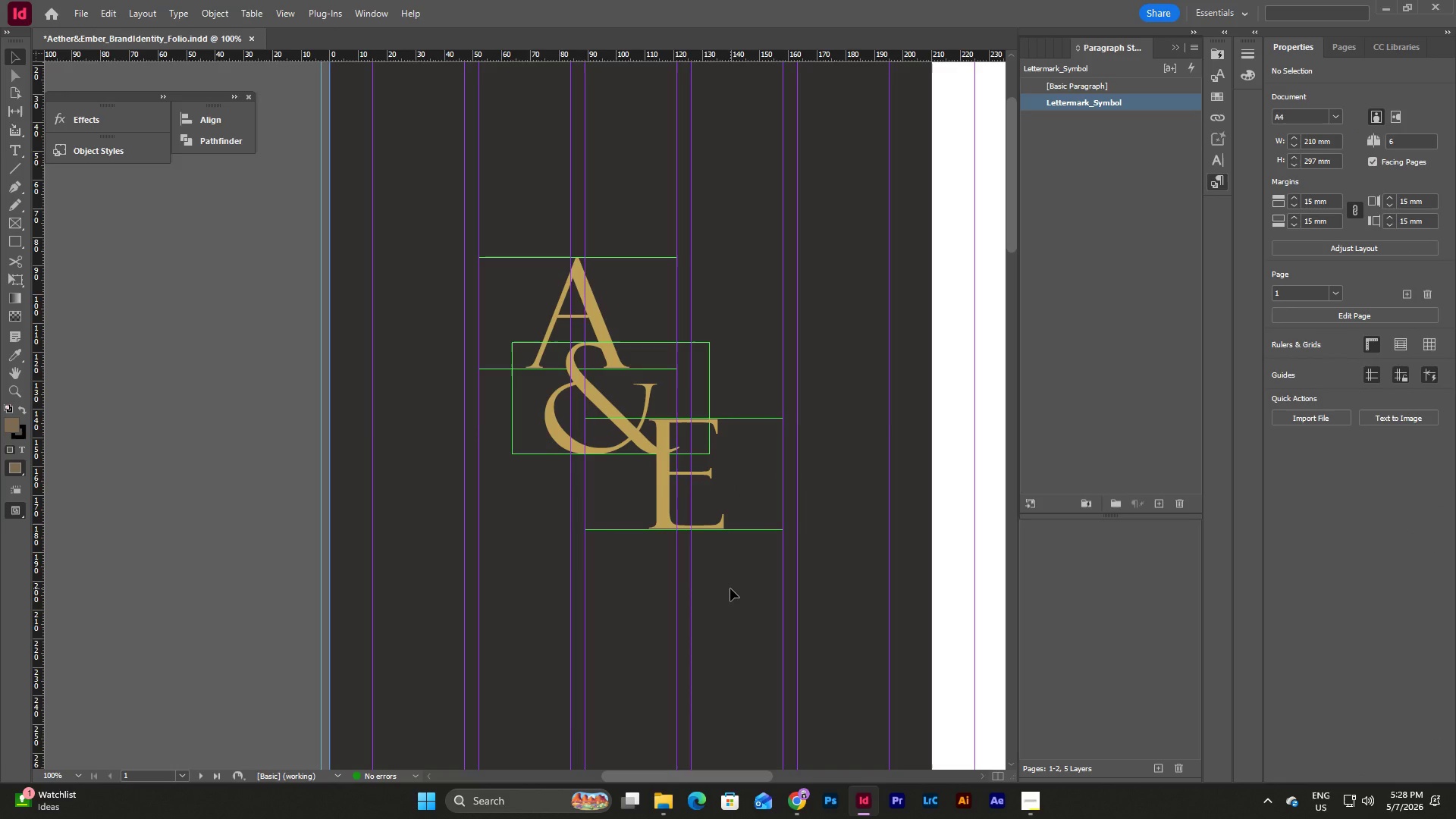 
left_click([730, 588])
 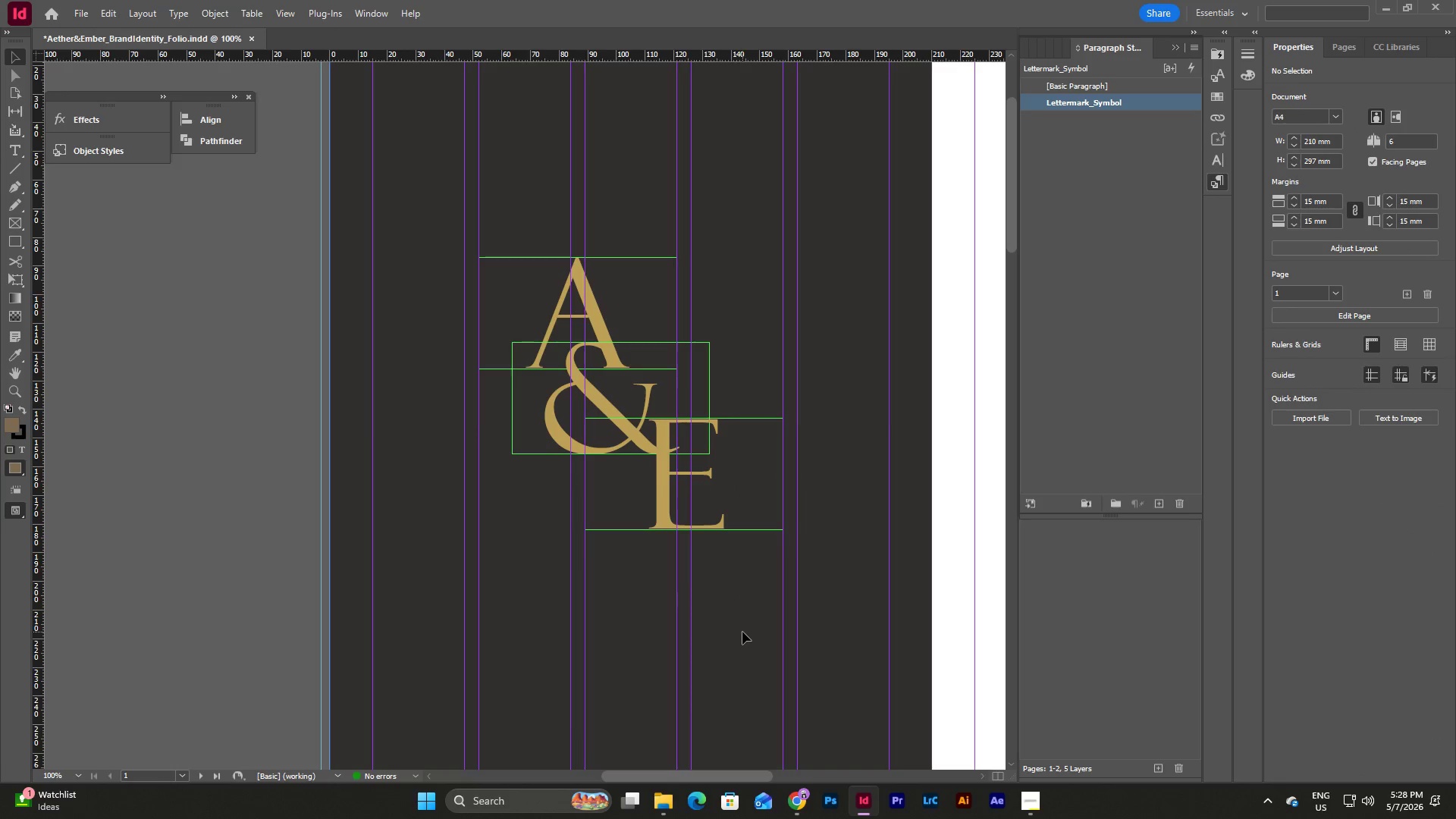 
type(eww)
 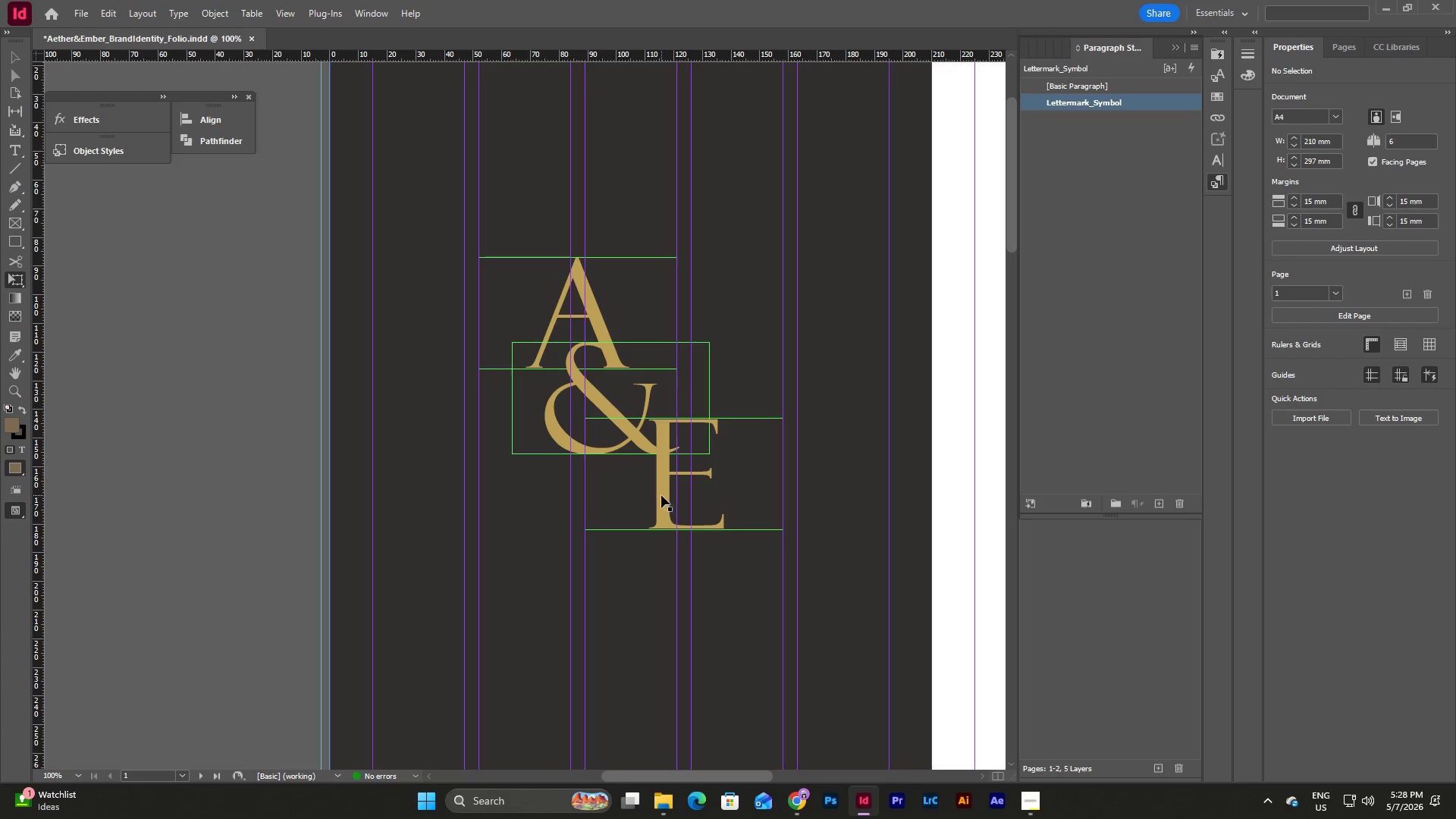 
left_click([661, 495])
 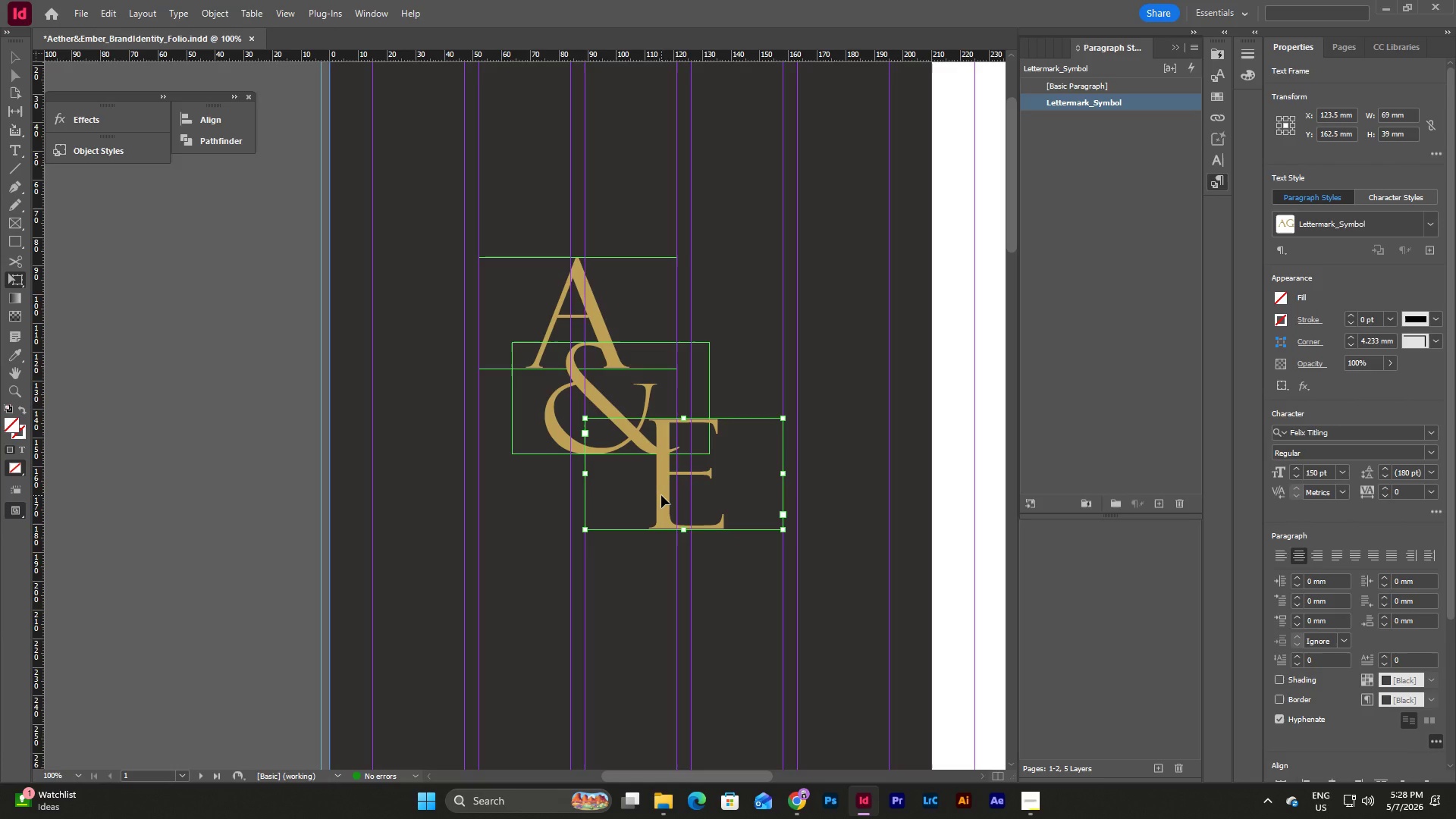 
key(ArrowRight)
 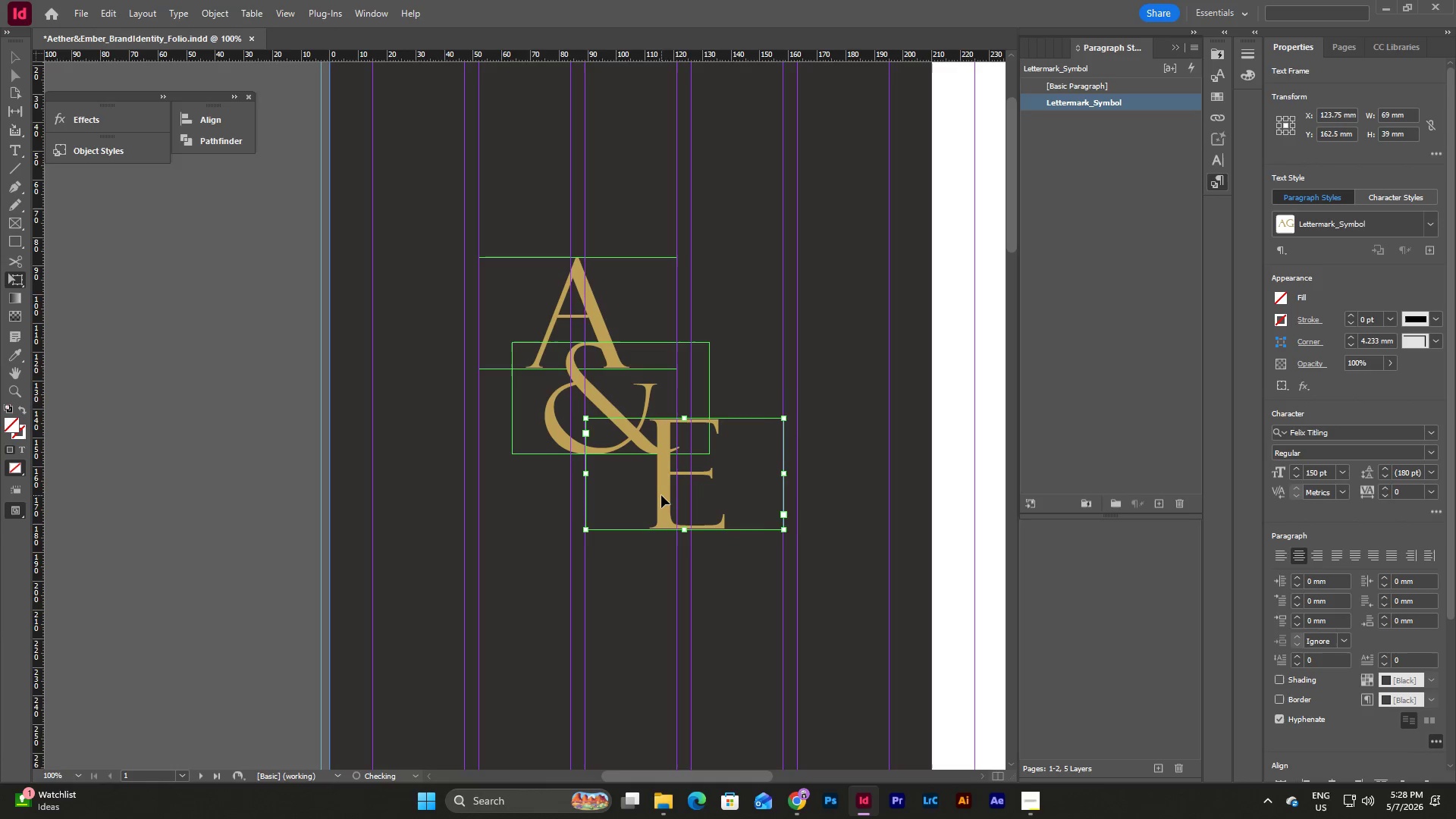 
key(ArrowRight)
 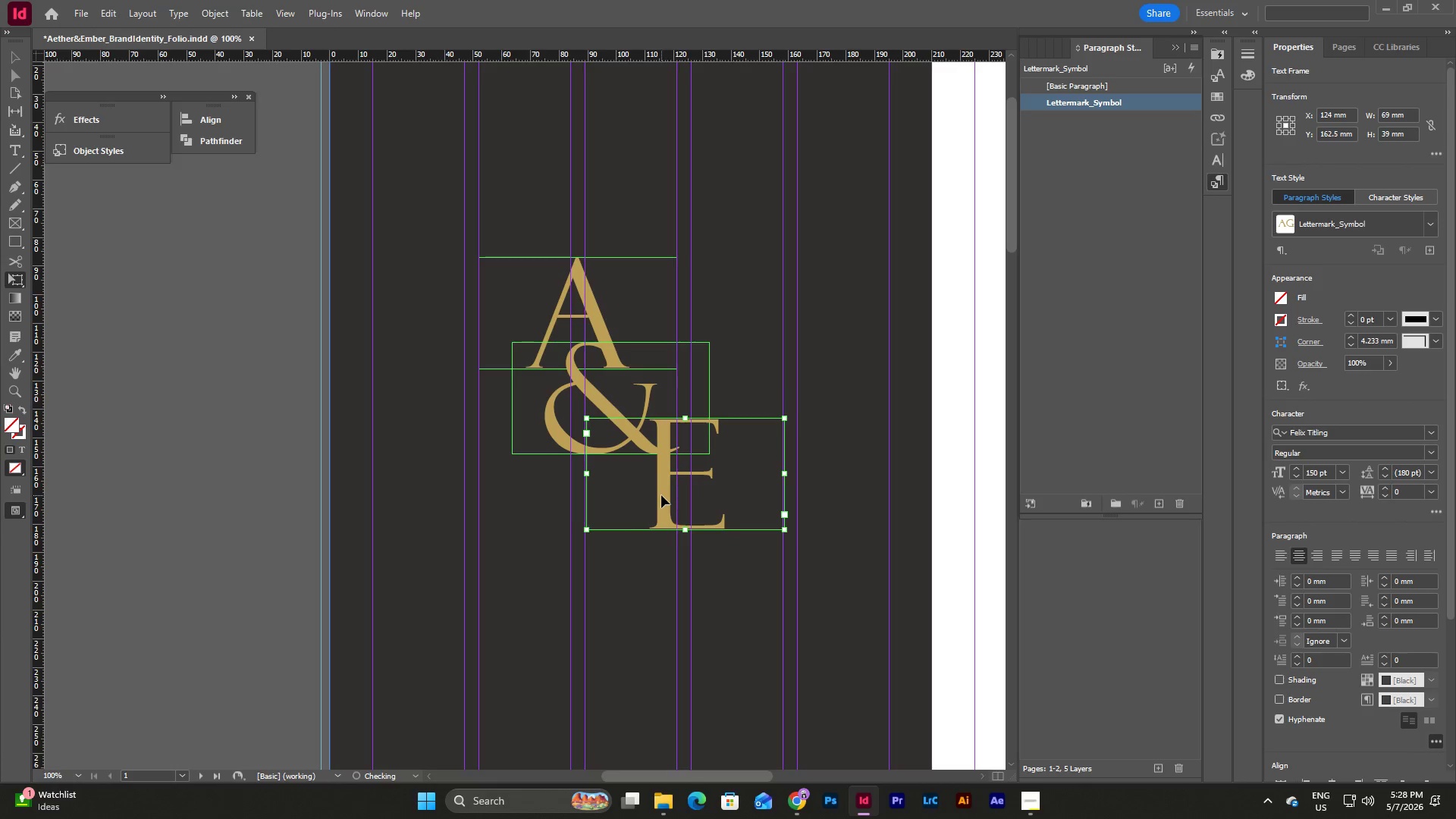 
key(ArrowRight)
 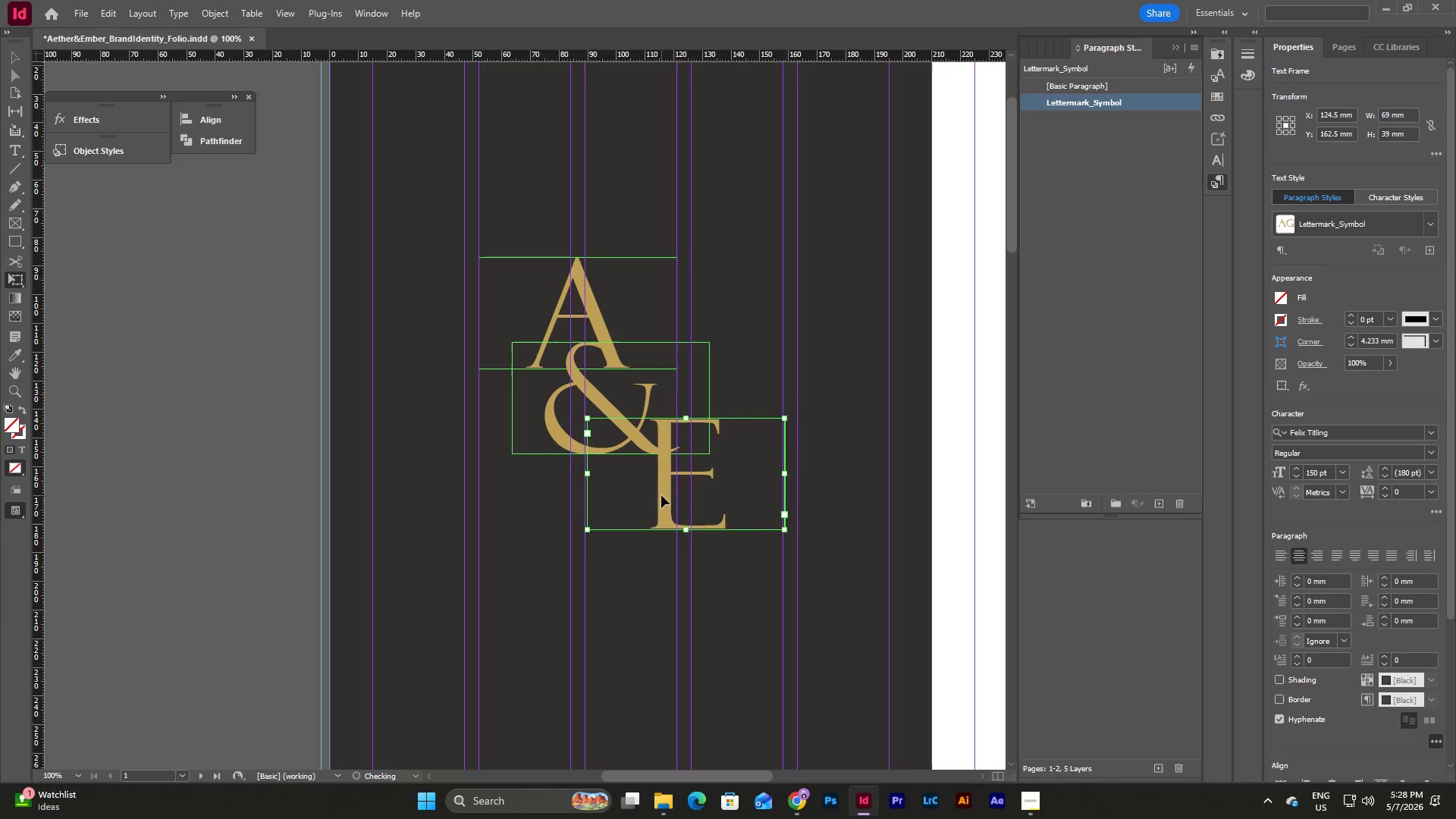 
hold_key(key=ArrowRight, duration=0.83)
 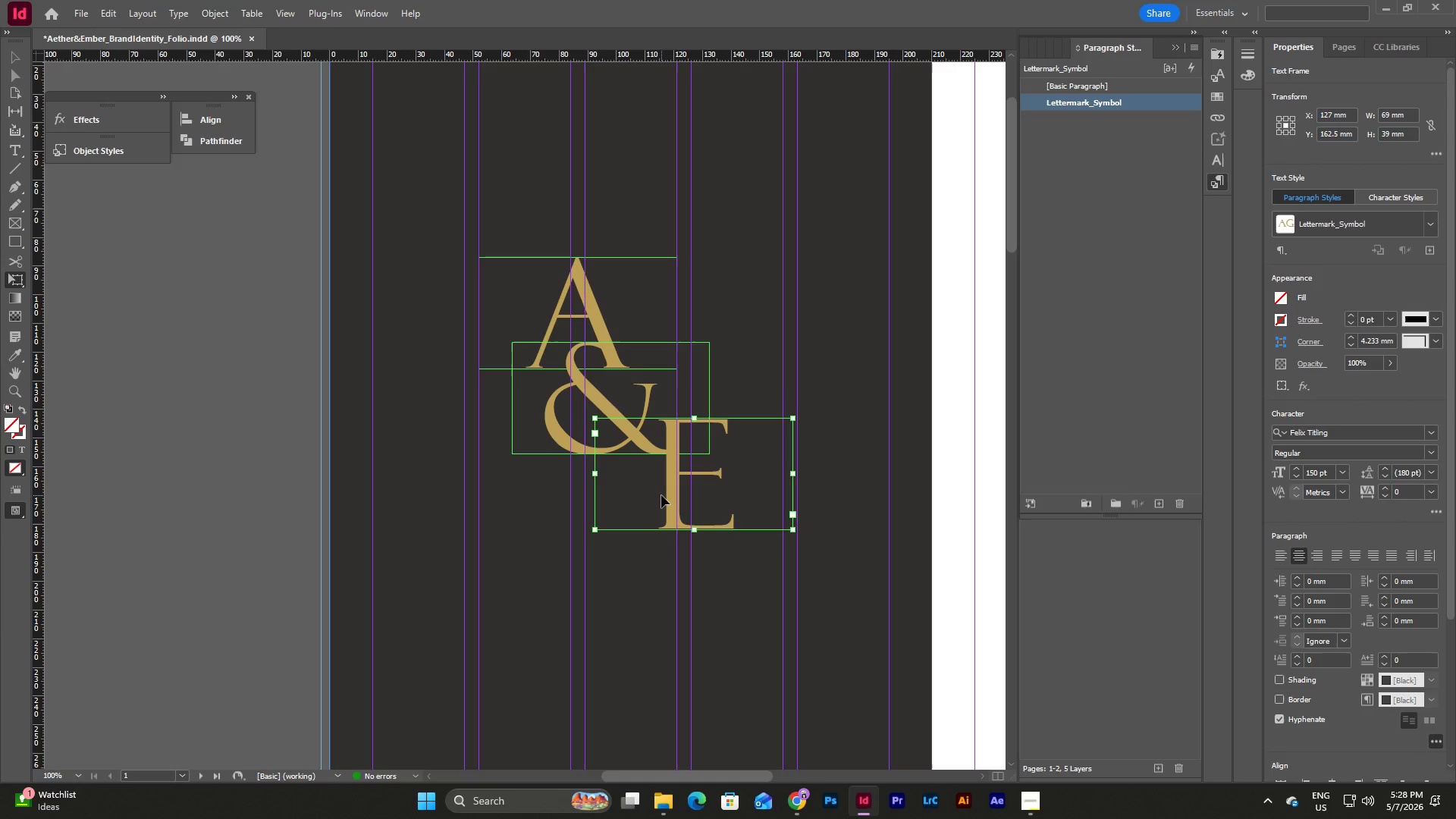 
left_click([758, 644])
 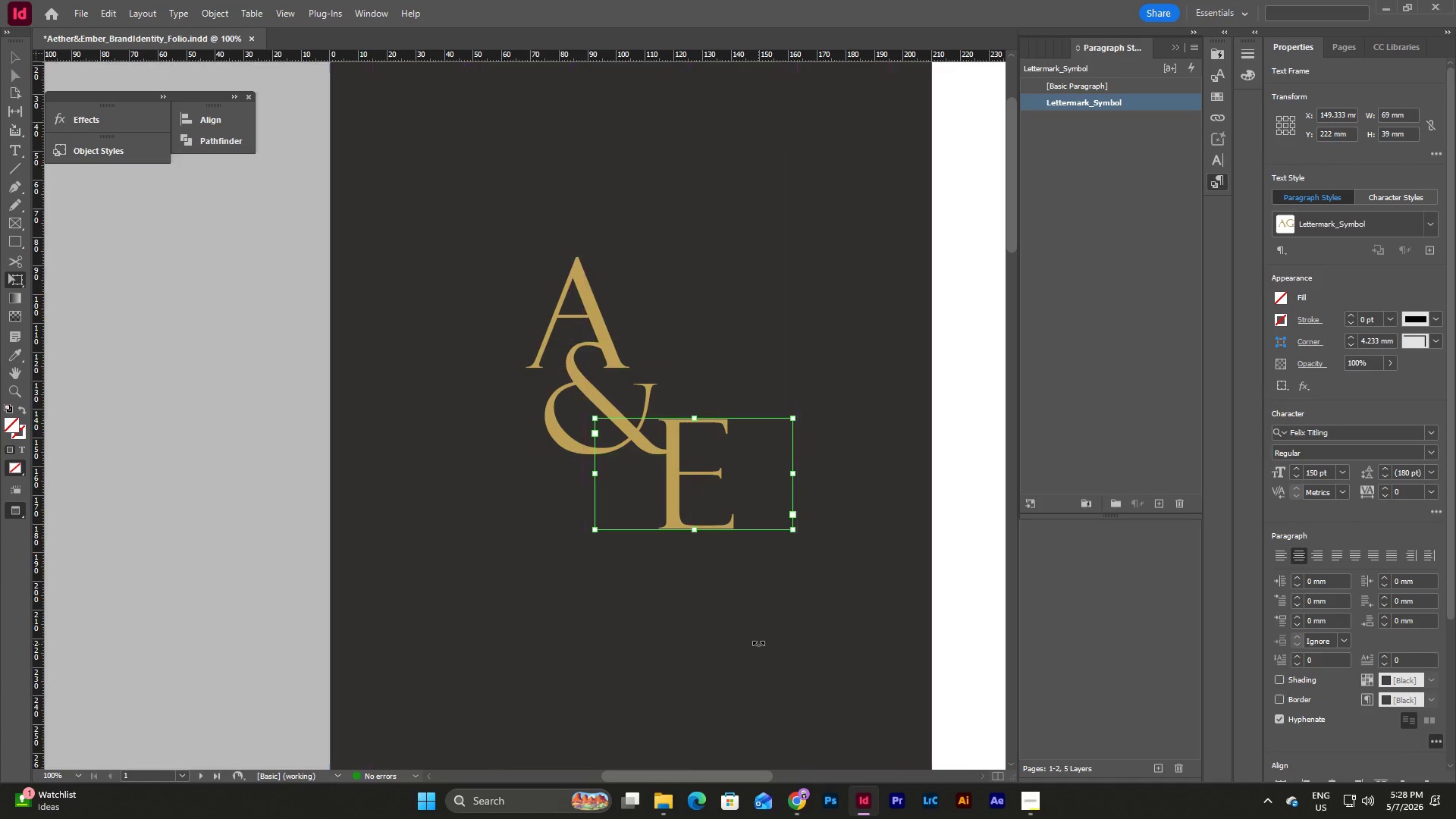 
type(www)
 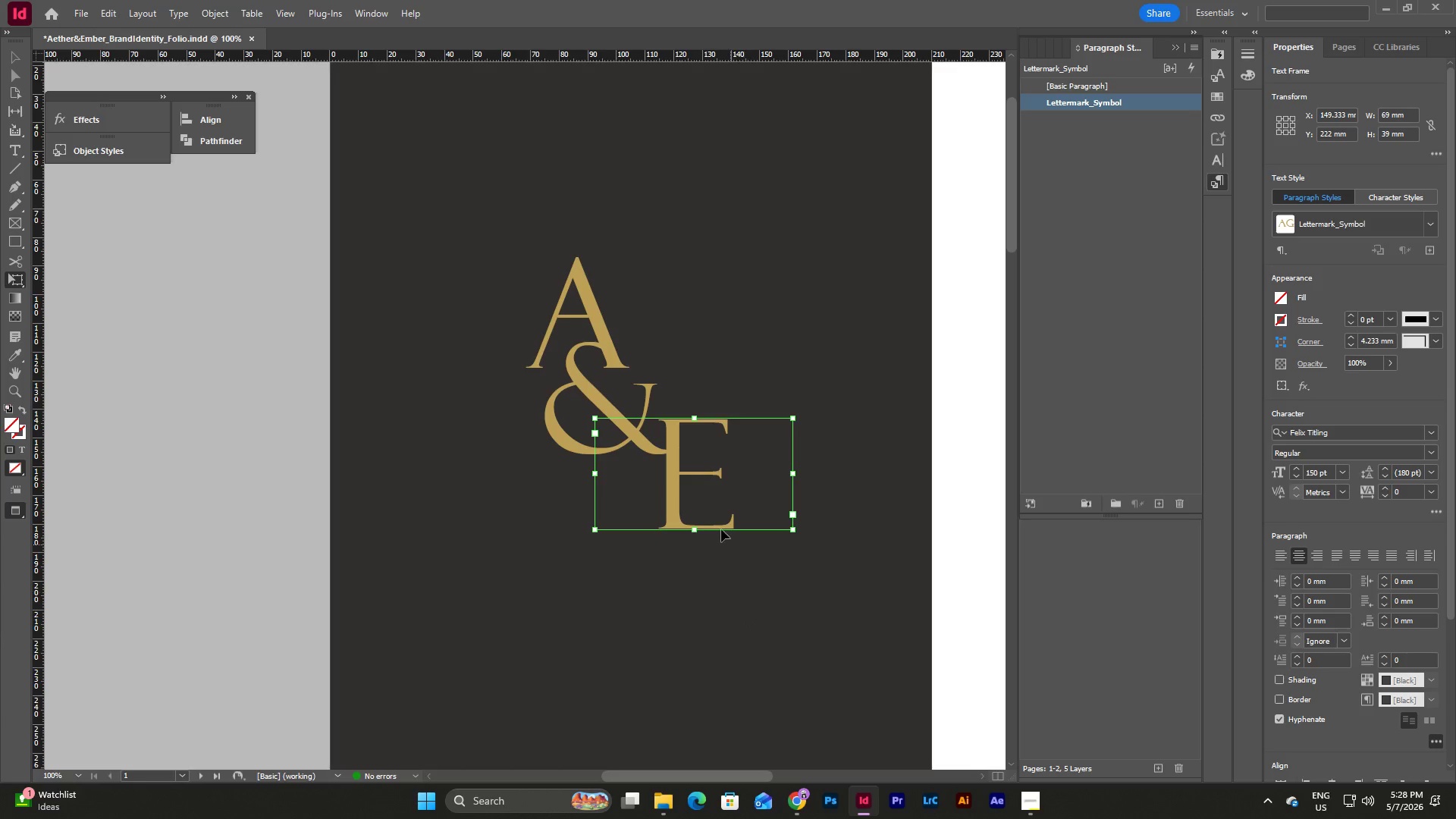 
left_click_drag(start_coordinate=[676, 496], to_coordinate=[653, 388])
 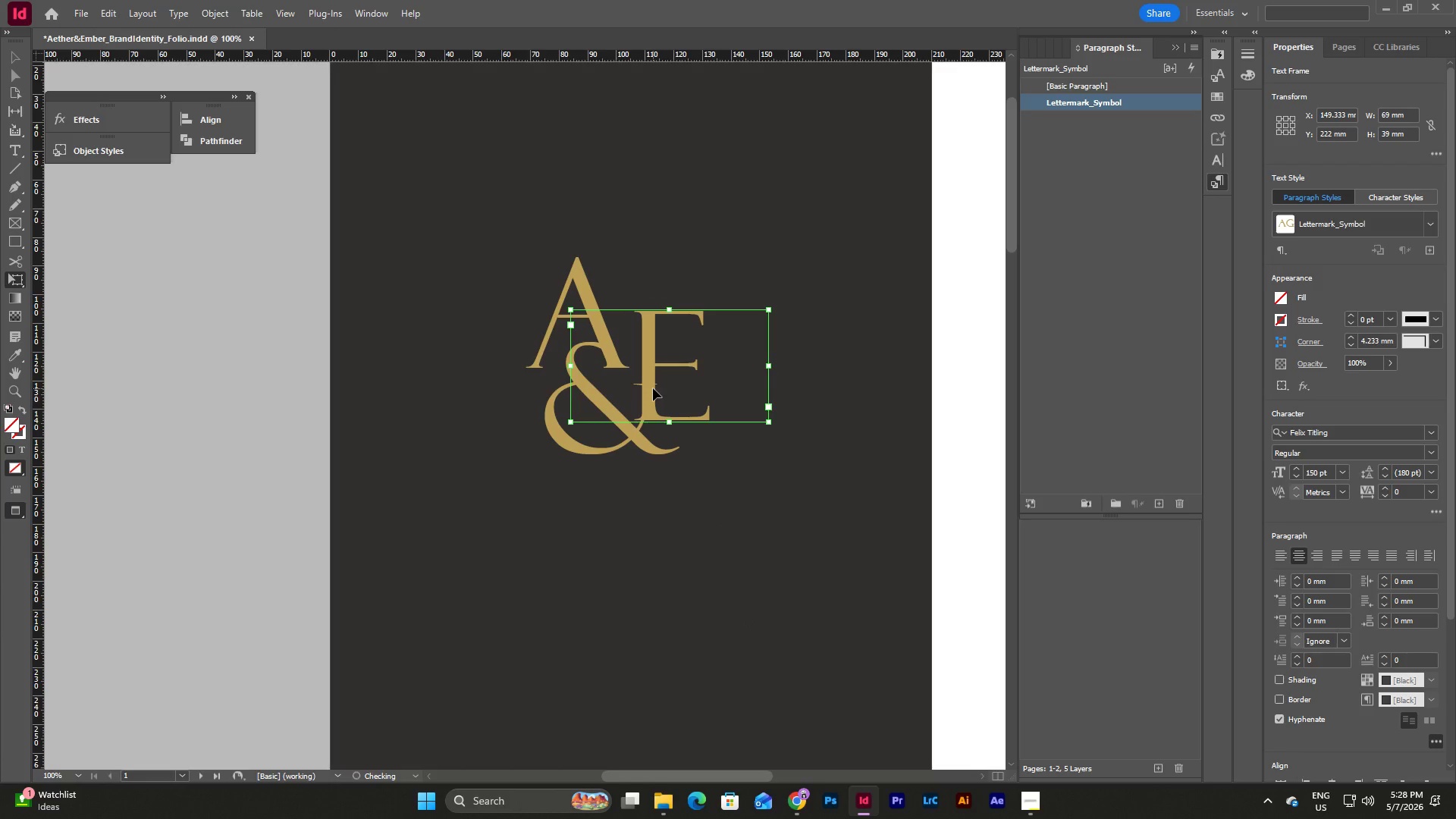 
left_click_drag(start_coordinate=[653, 388], to_coordinate=[643, 388])
 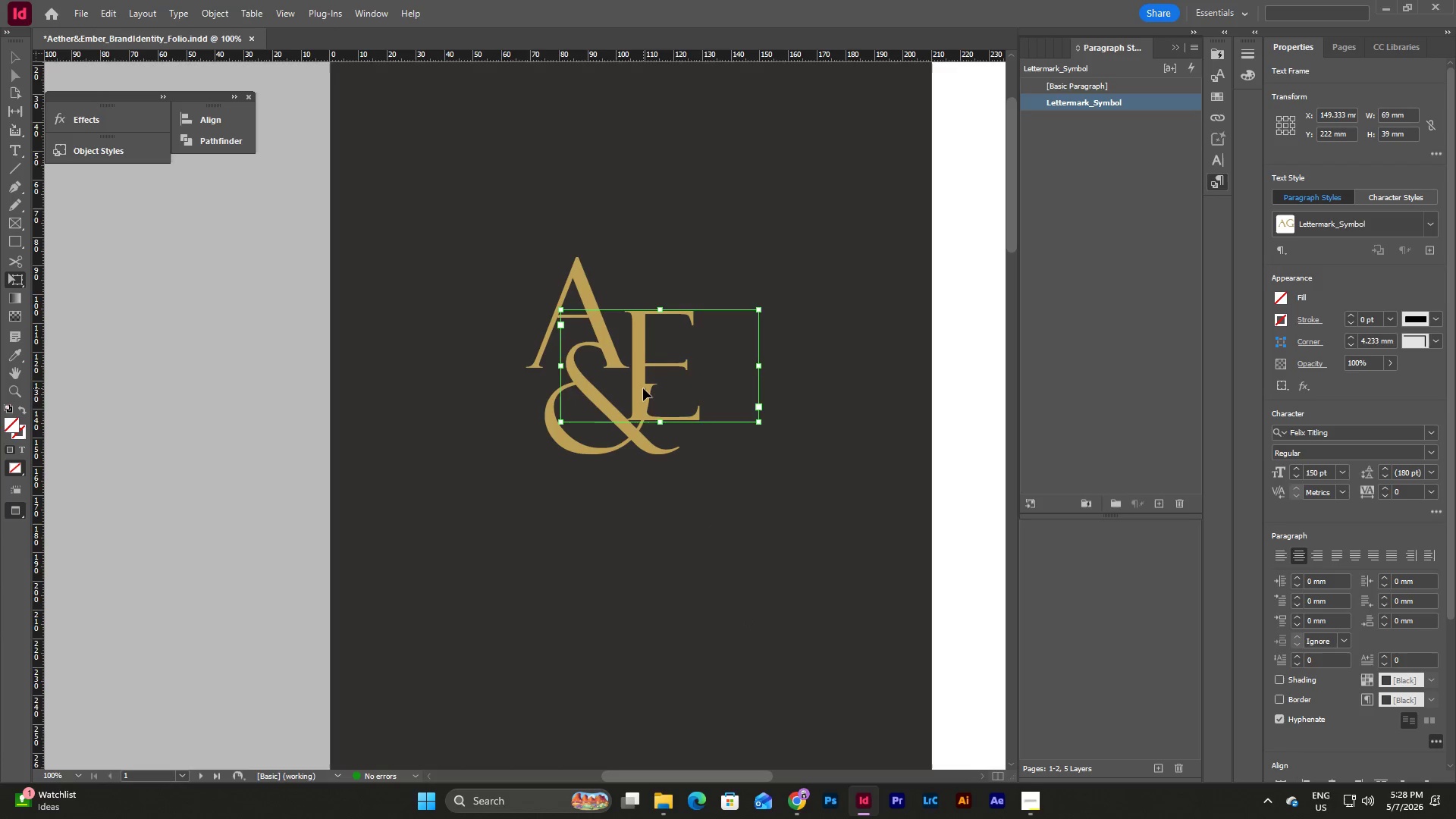 
left_click_drag(start_coordinate=[643, 388], to_coordinate=[651, 362])
 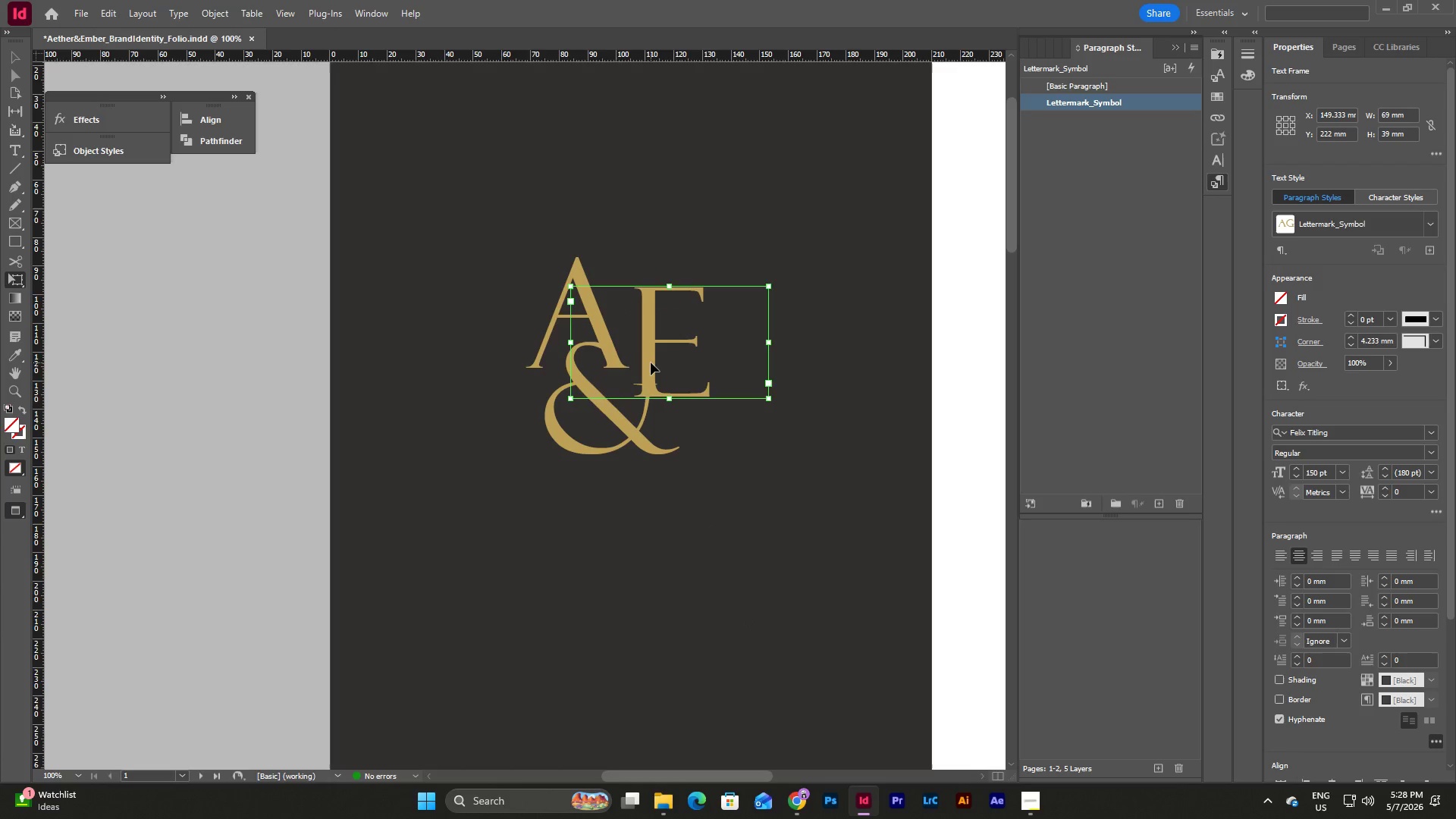 
left_click_drag(start_coordinate=[651, 362], to_coordinate=[610, 351])
 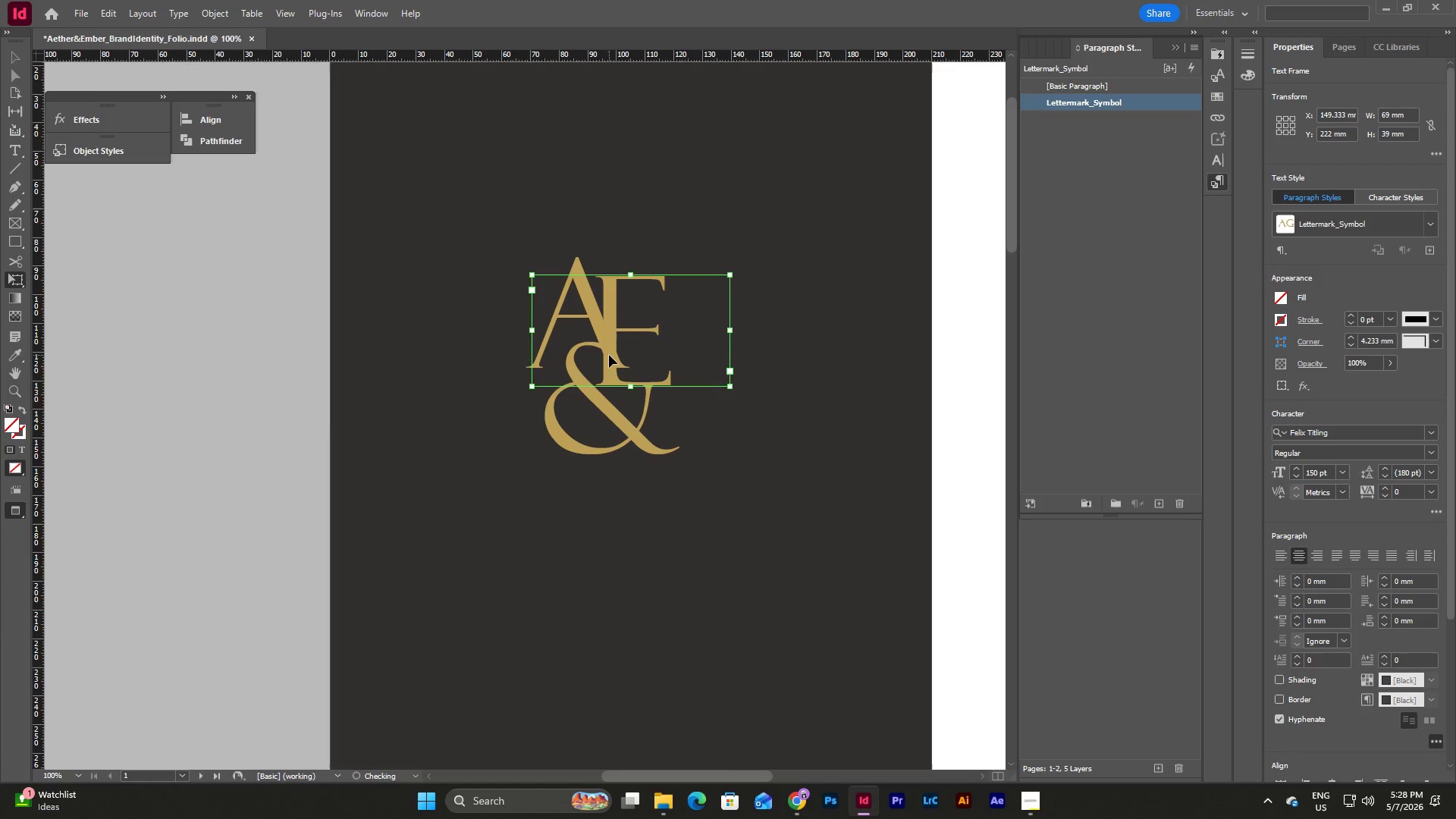 
left_click_drag(start_coordinate=[609, 355], to_coordinate=[618, 340])
 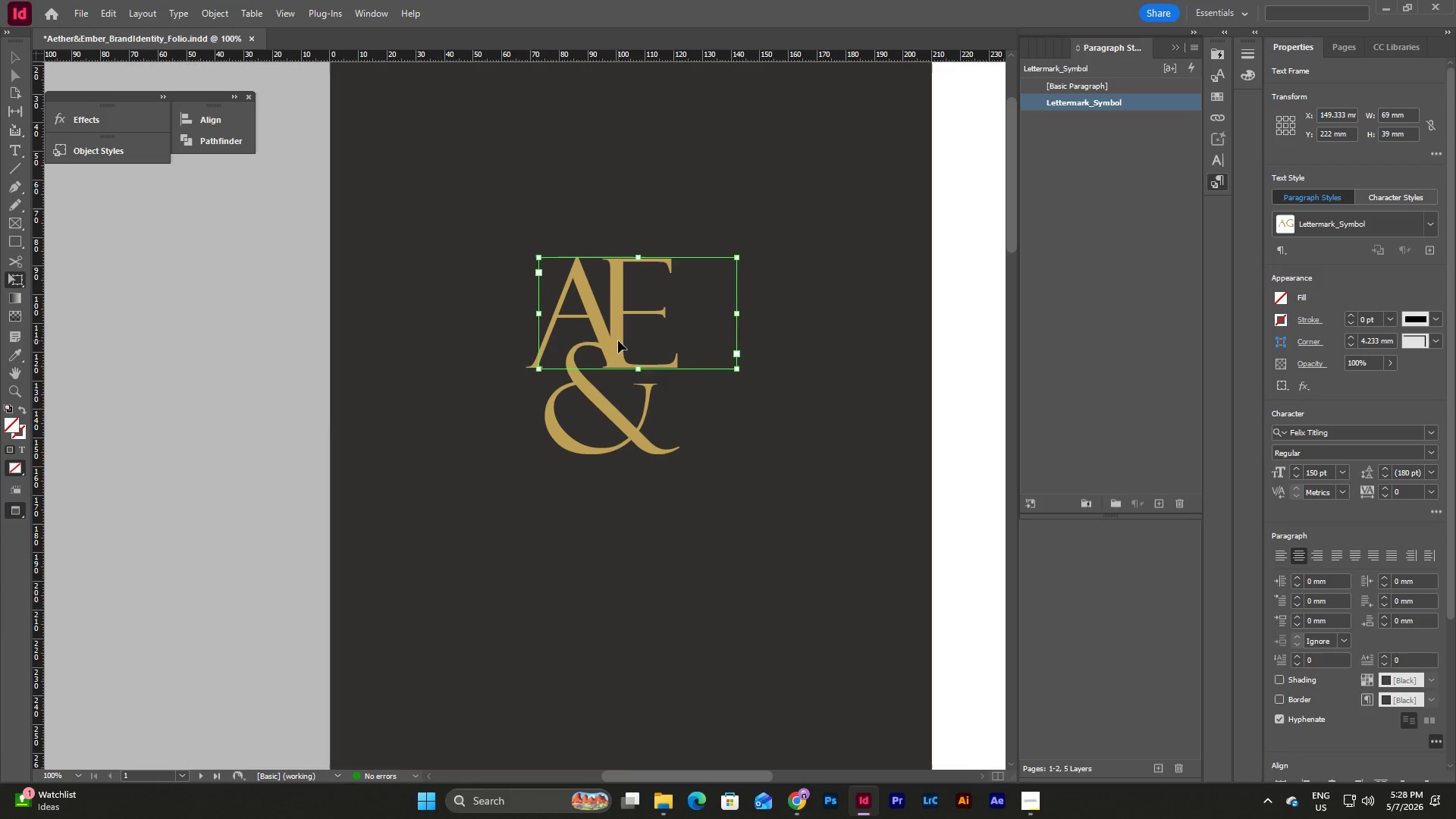 
left_click_drag(start_coordinate=[618, 340], to_coordinate=[633, 337])
 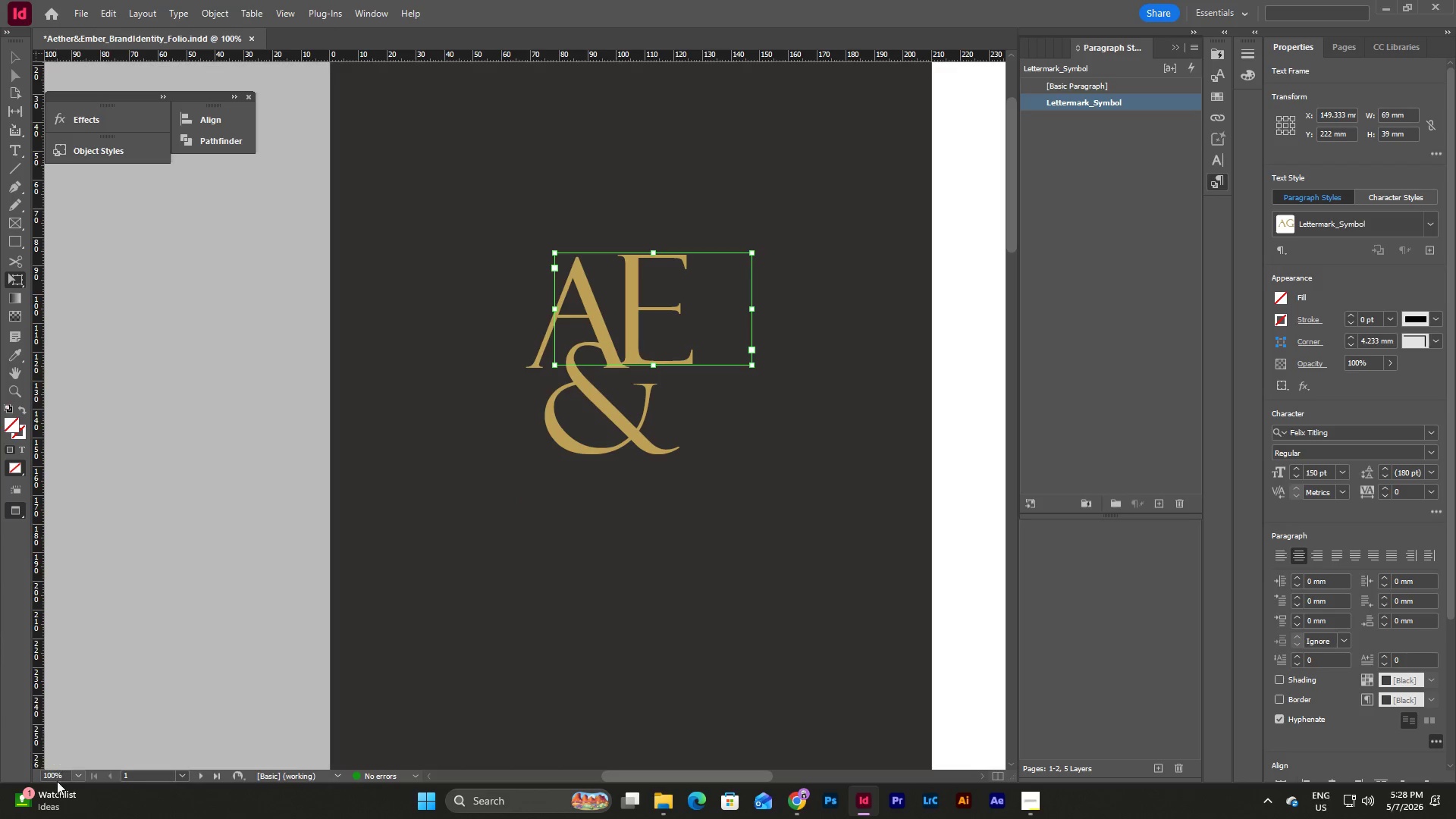 
left_click([74, 777])
 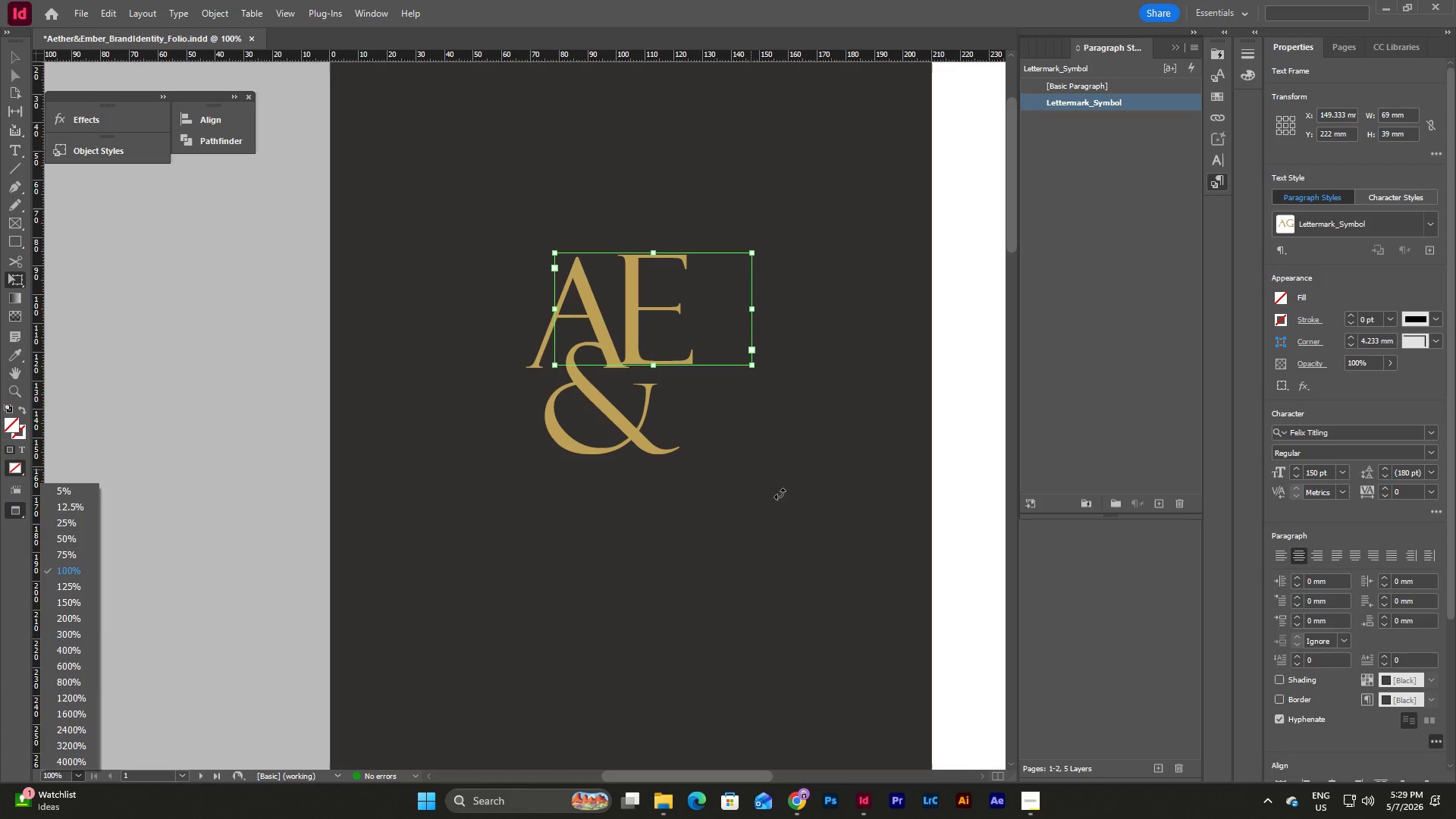 
left_click([795, 510])
 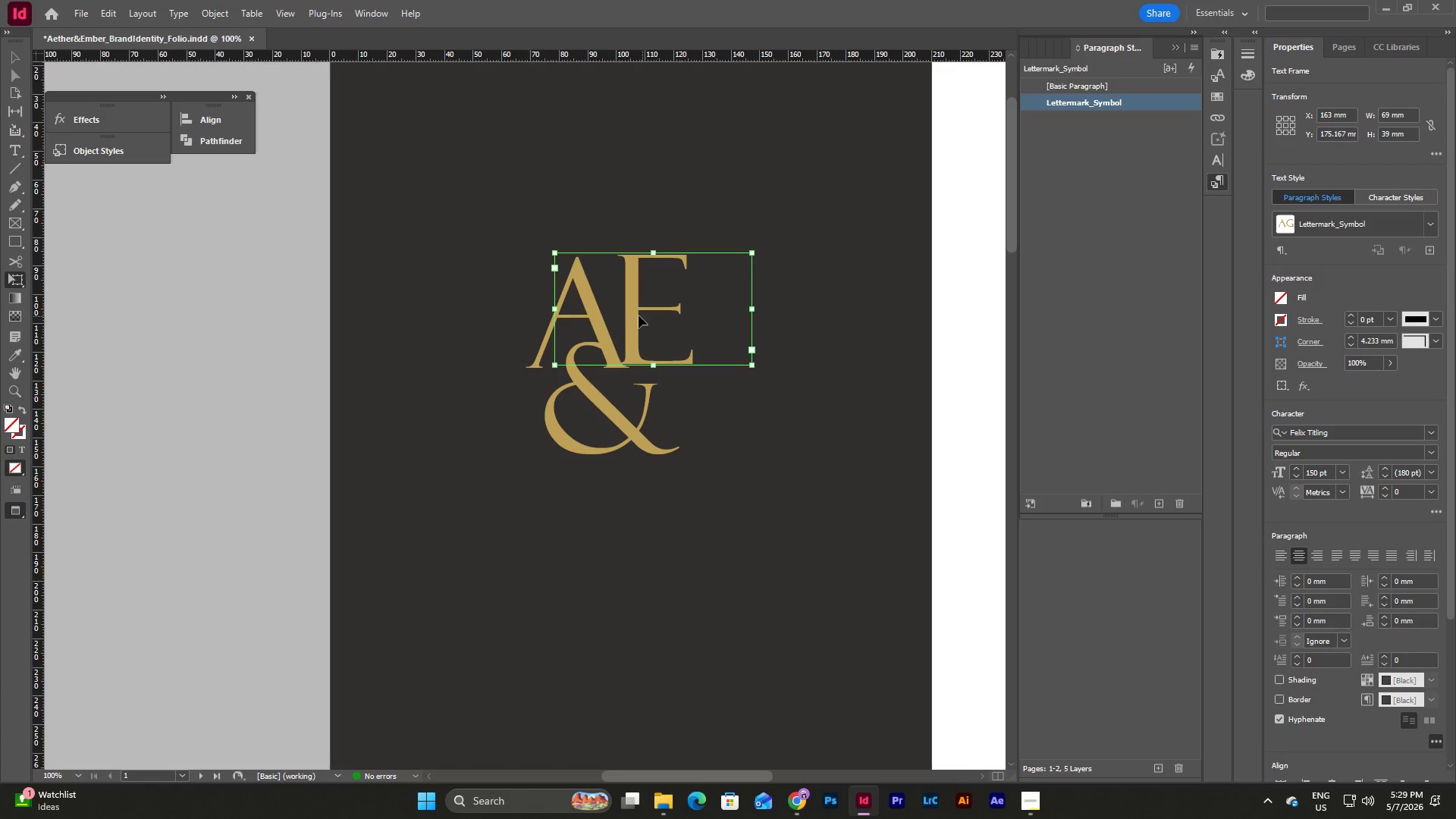 
left_click_drag(start_coordinate=[629, 312], to_coordinate=[754, 626])
 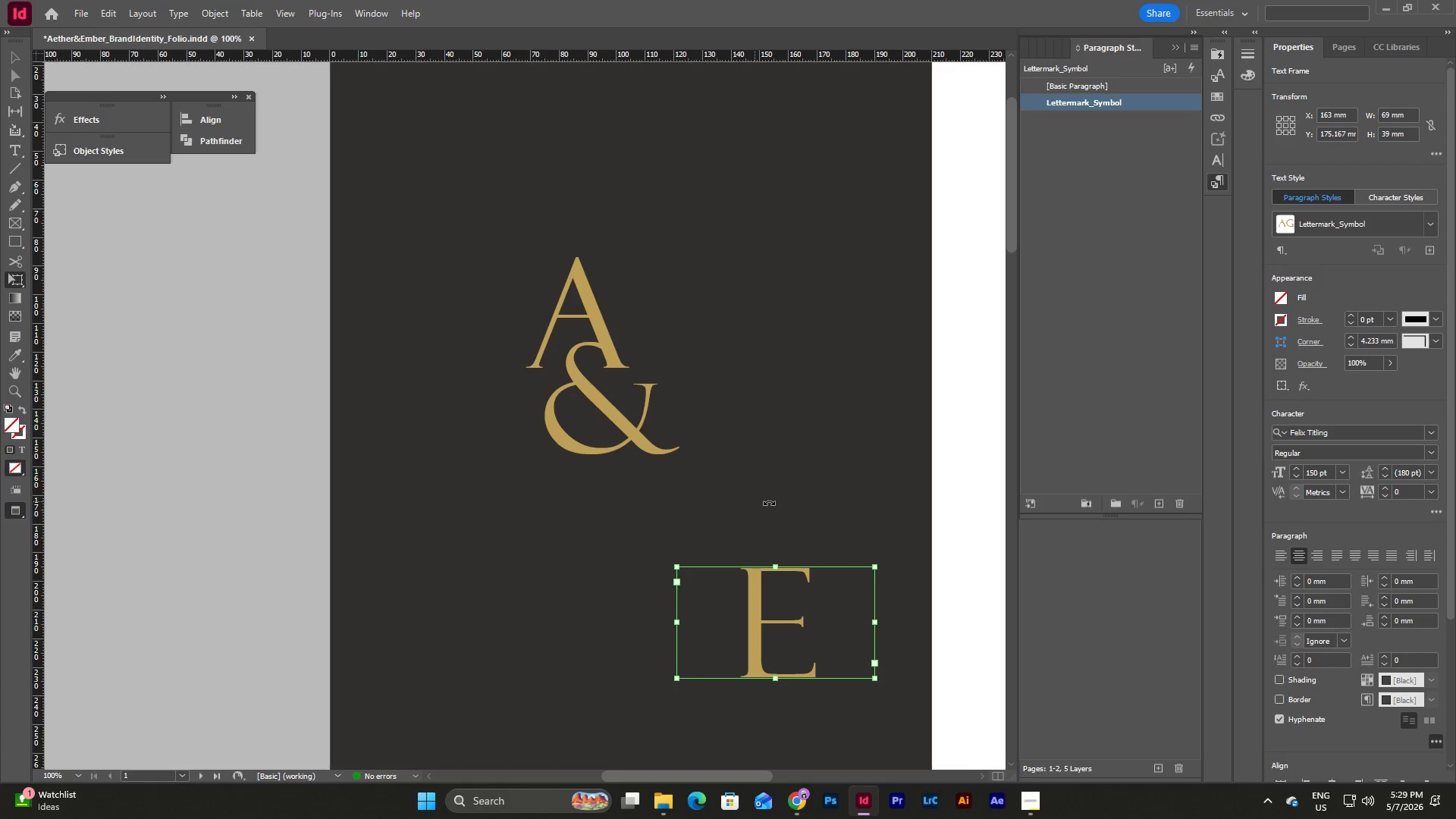 
left_click([523, 604])
 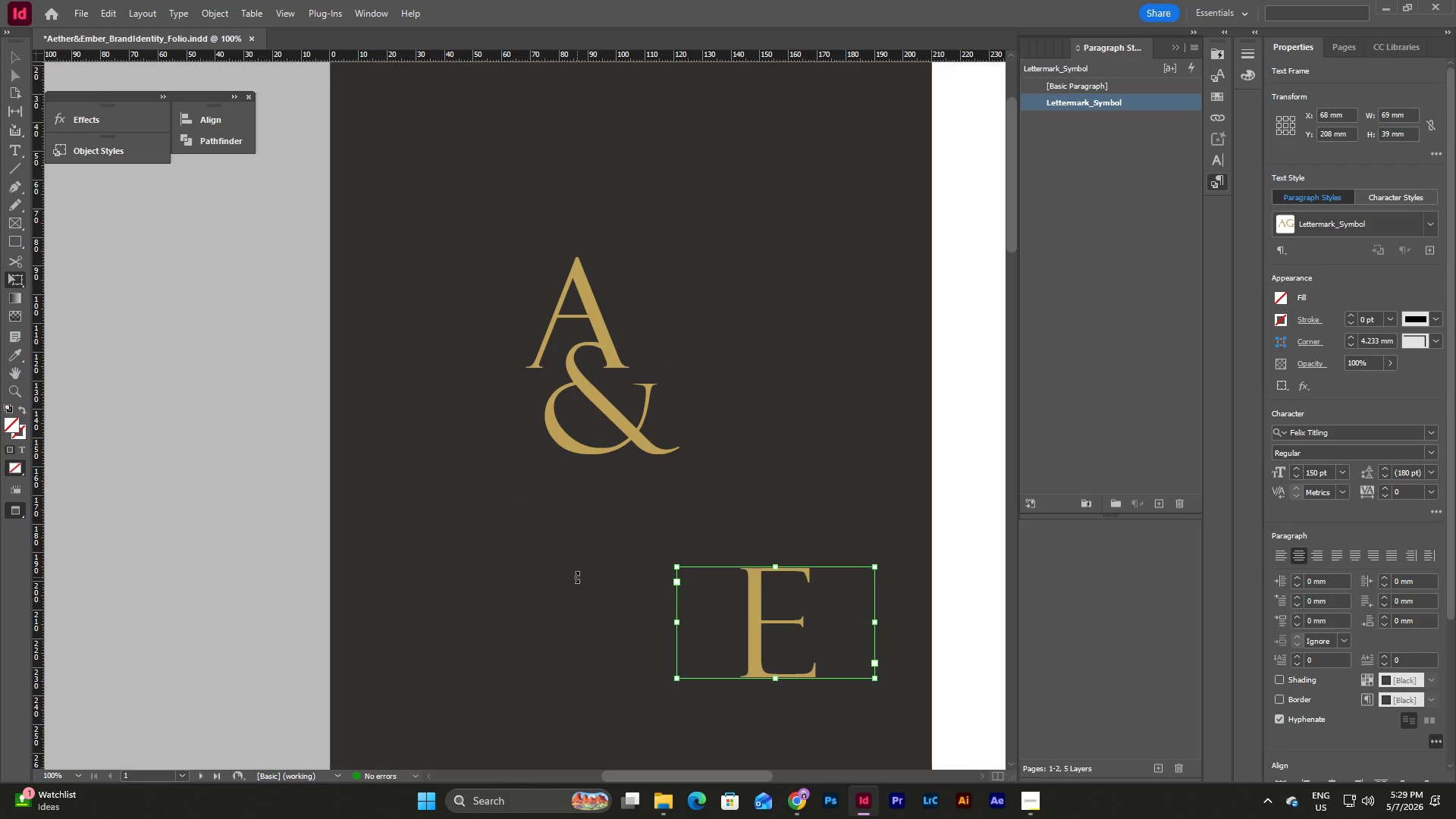 
key(Escape)
 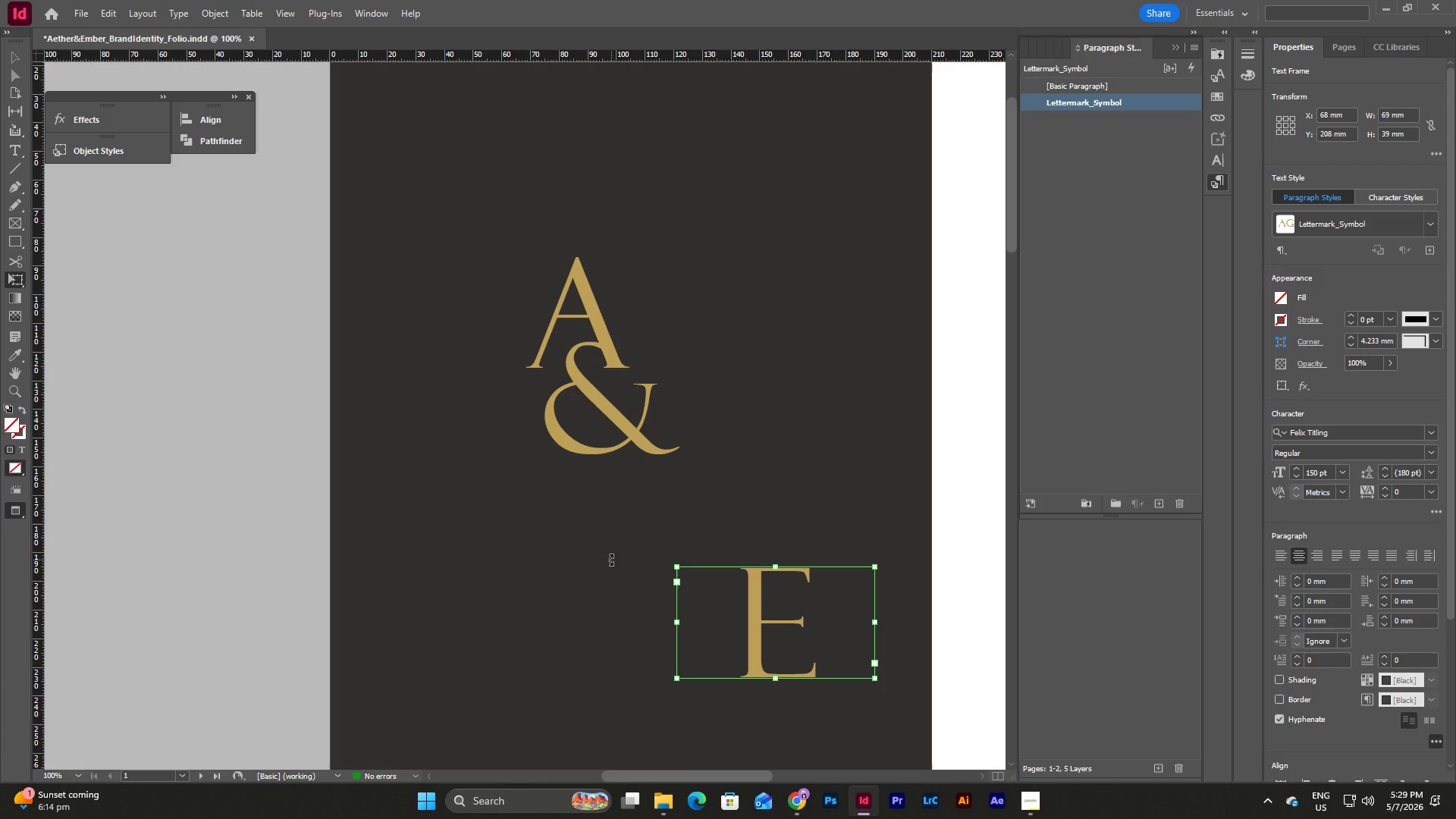 
key(W)
 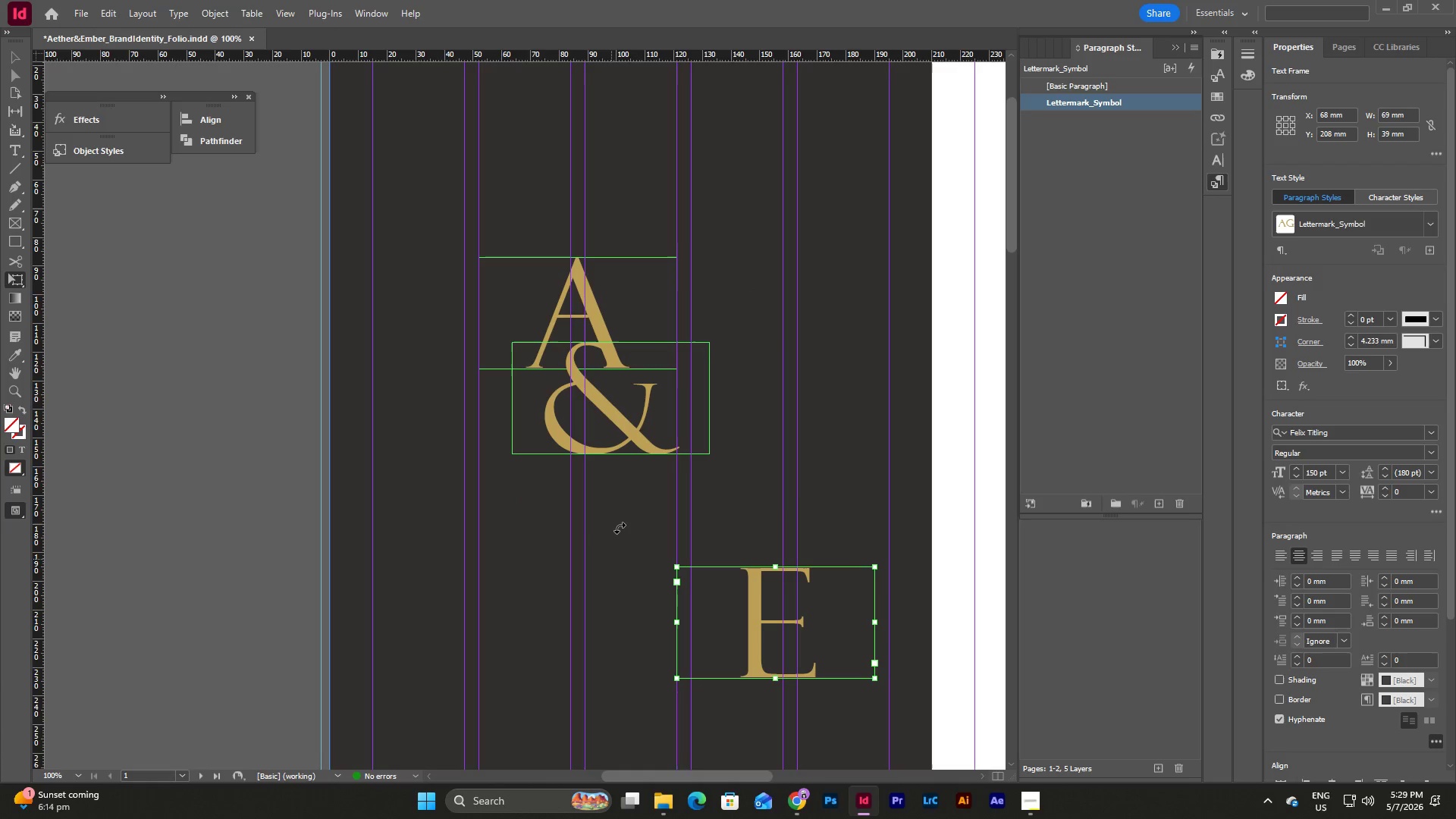 
left_click([620, 527])
 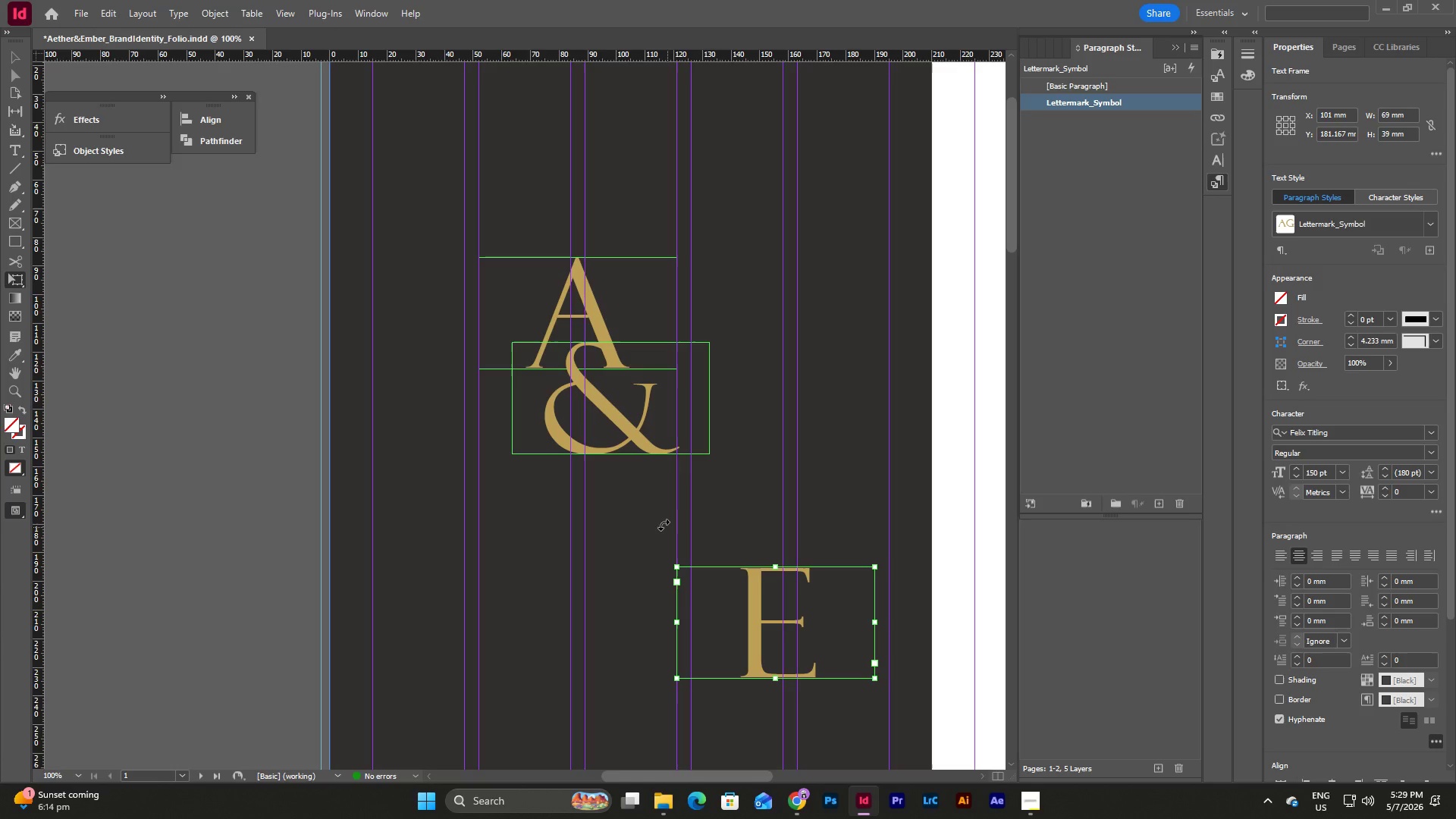 
key(Escape)
 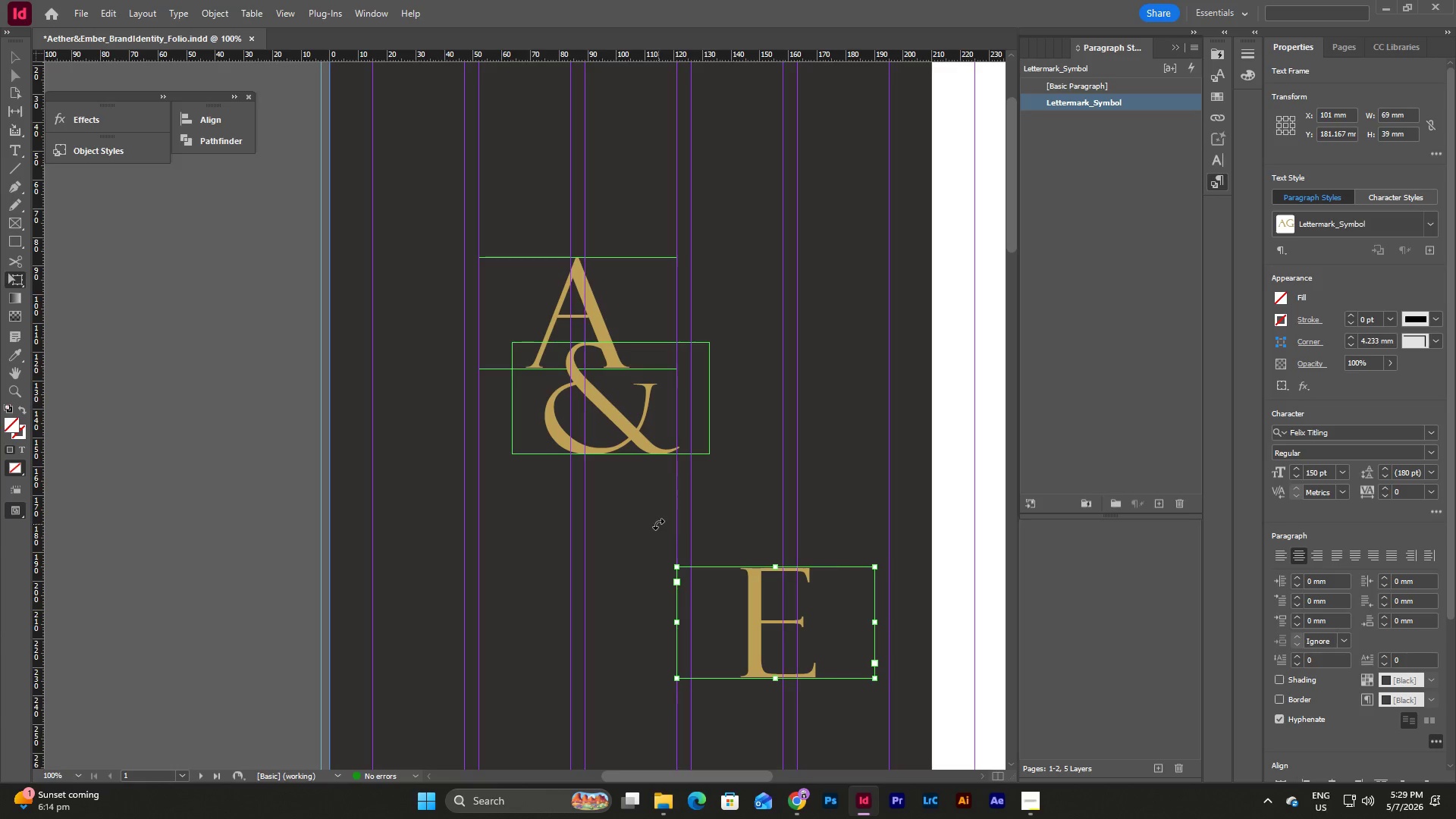 
key(V)
 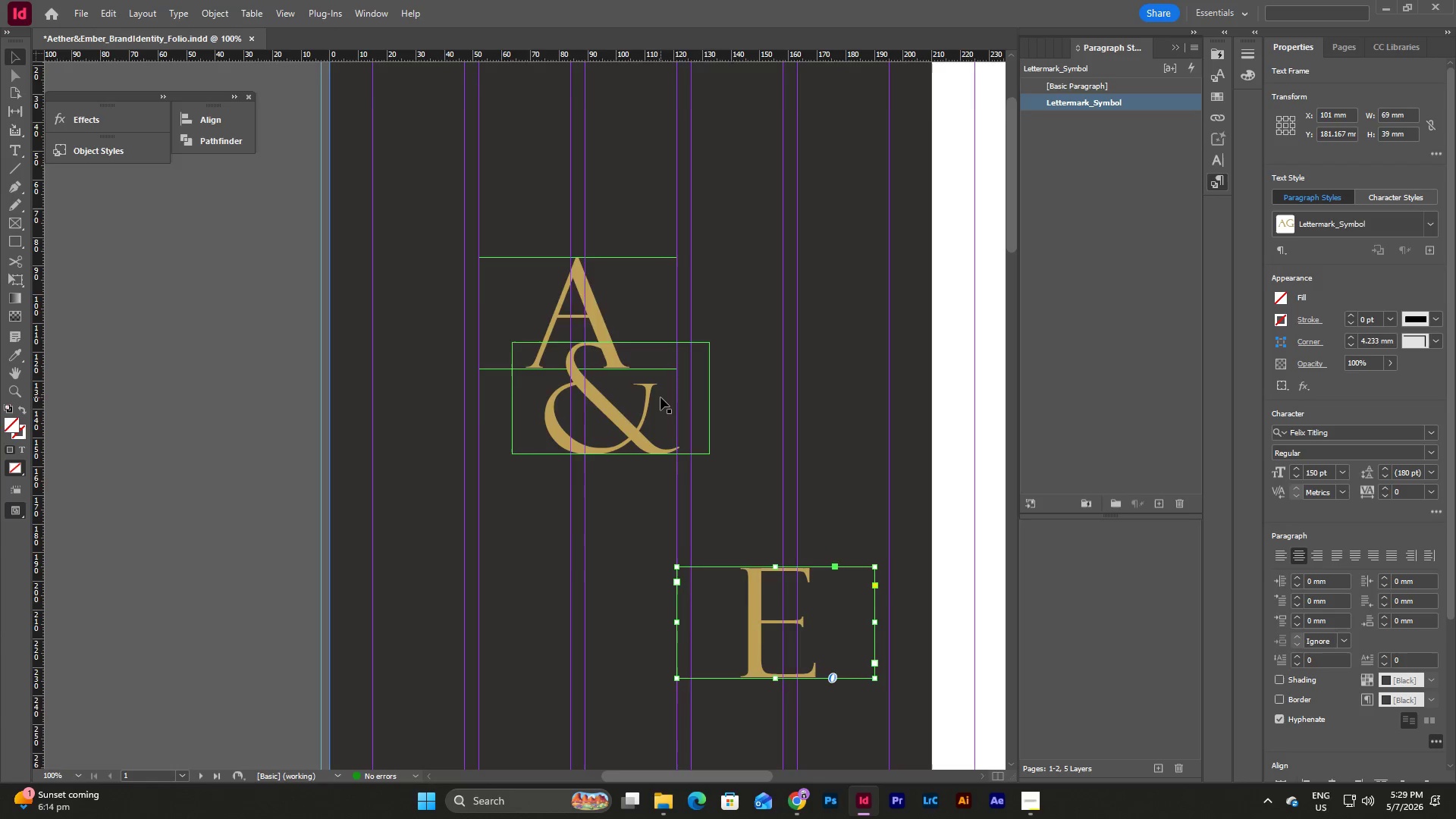 
scroll: coordinate [661, 397], scroll_direction: up, amount: 5.0
 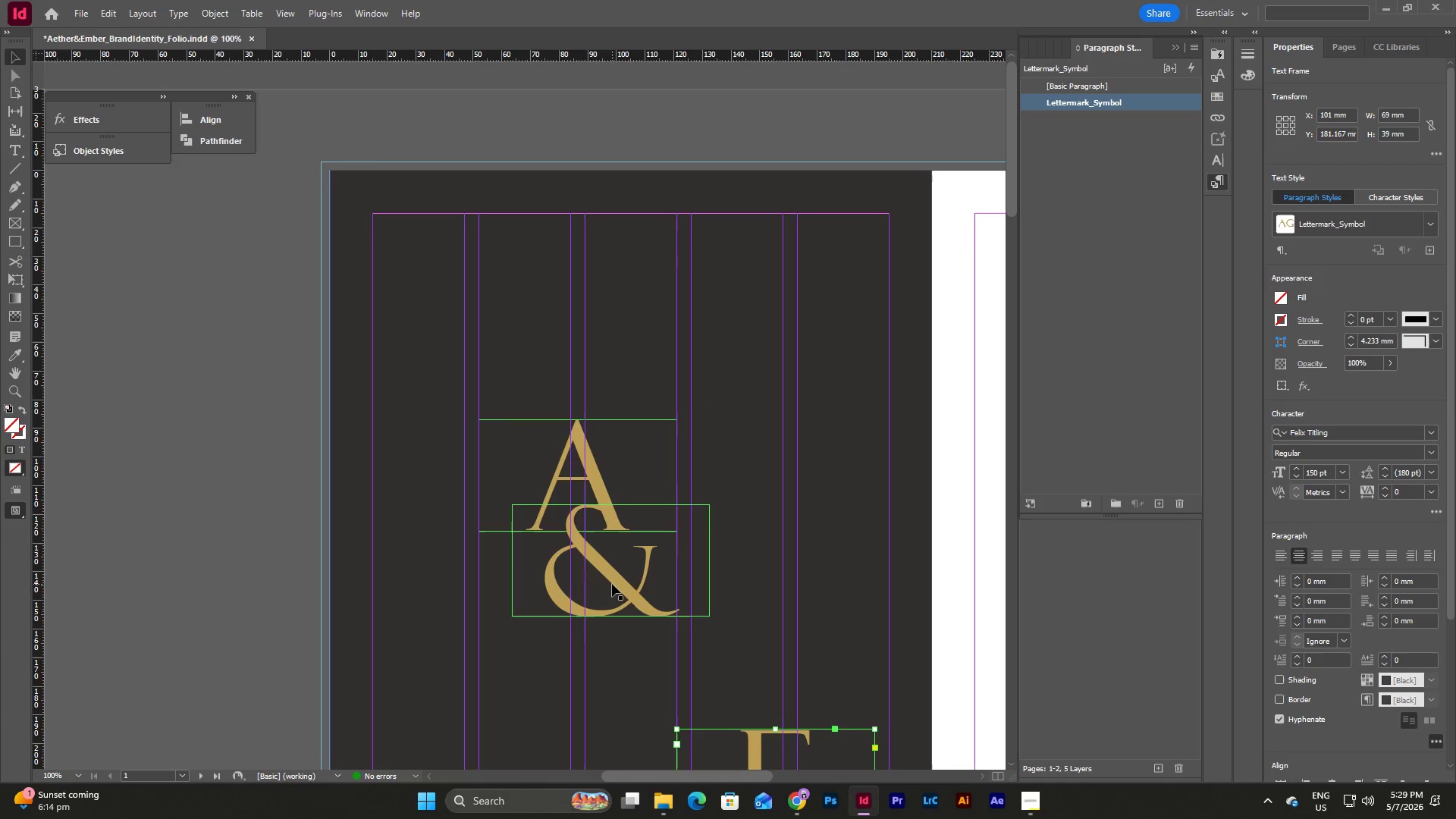 
left_click_drag(start_coordinate=[612, 584], to_coordinate=[664, 513])
 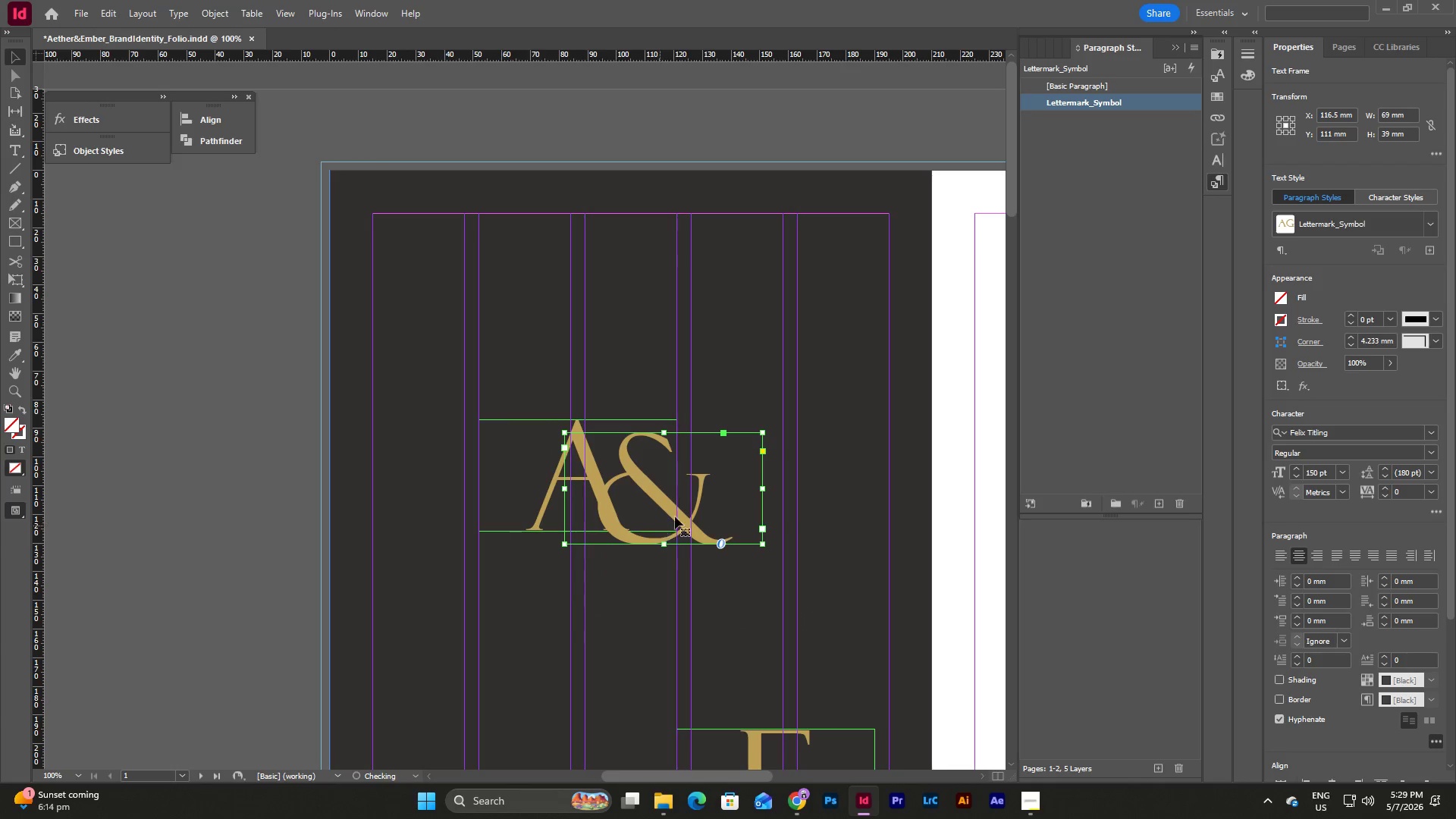 
left_click_drag(start_coordinate=[679, 510], to_coordinate=[677, 483])
 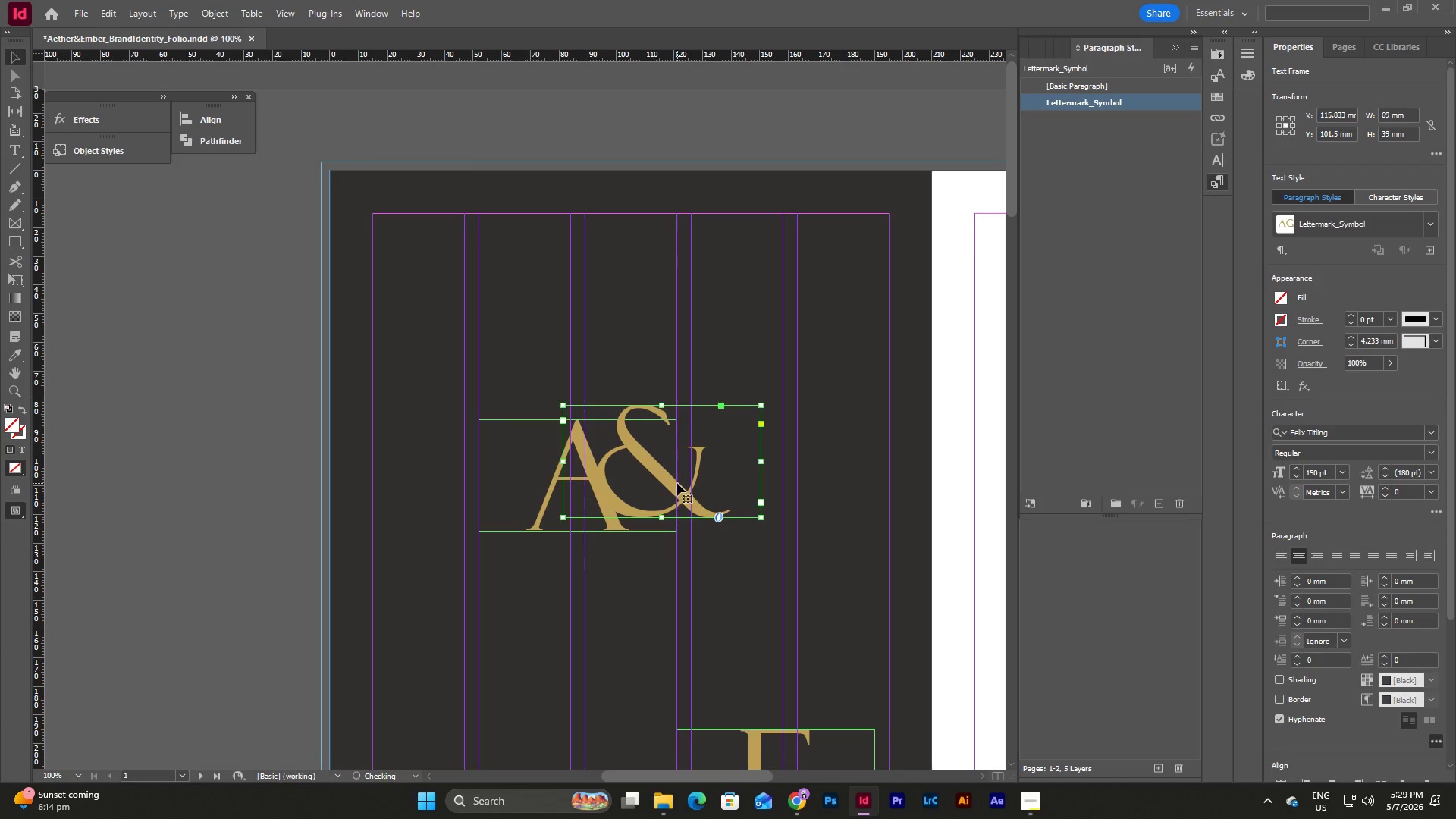 
left_click_drag(start_coordinate=[677, 483], to_coordinate=[663, 496])
 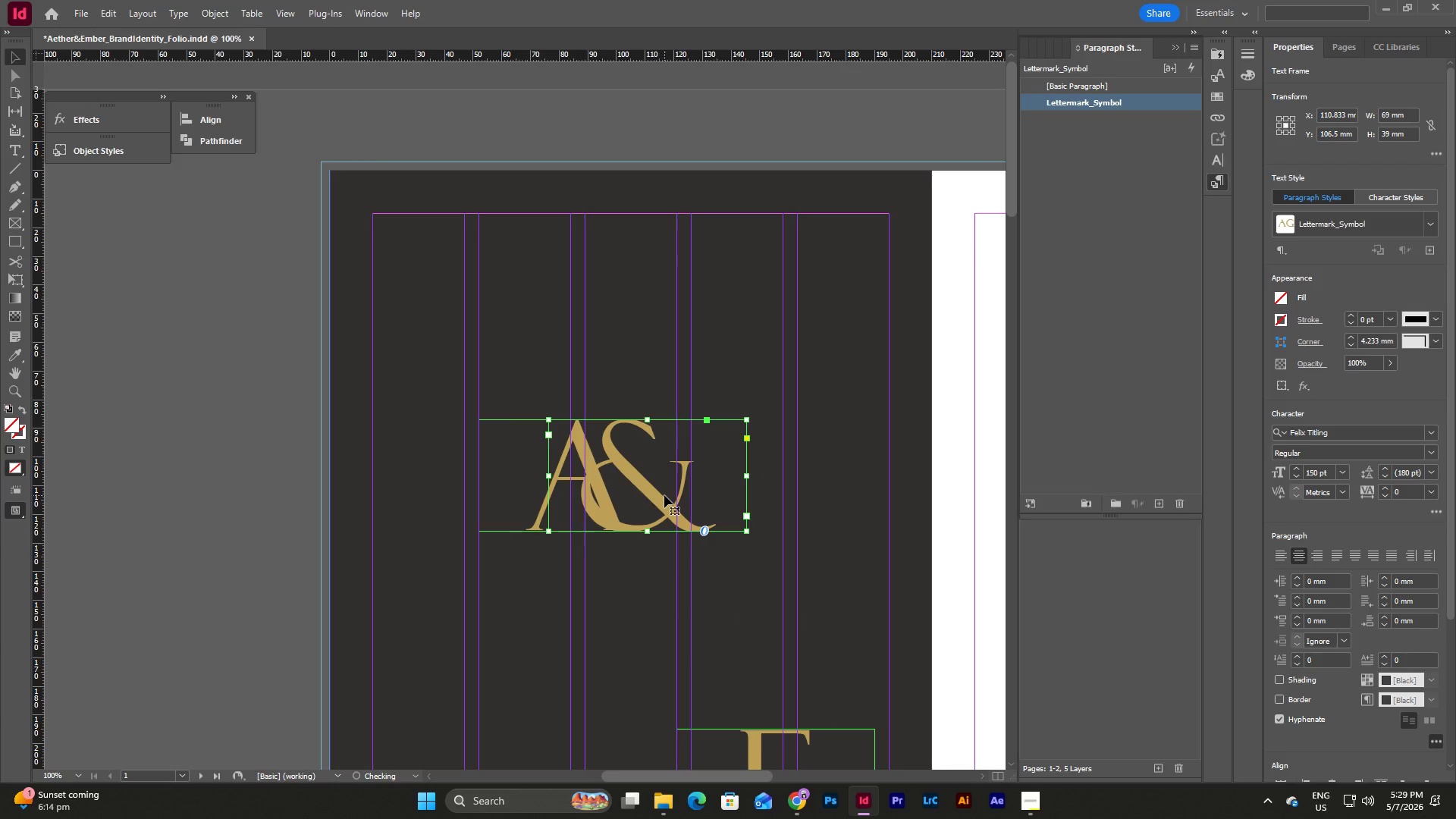 
left_click_drag(start_coordinate=[664, 495], to_coordinate=[651, 498])
 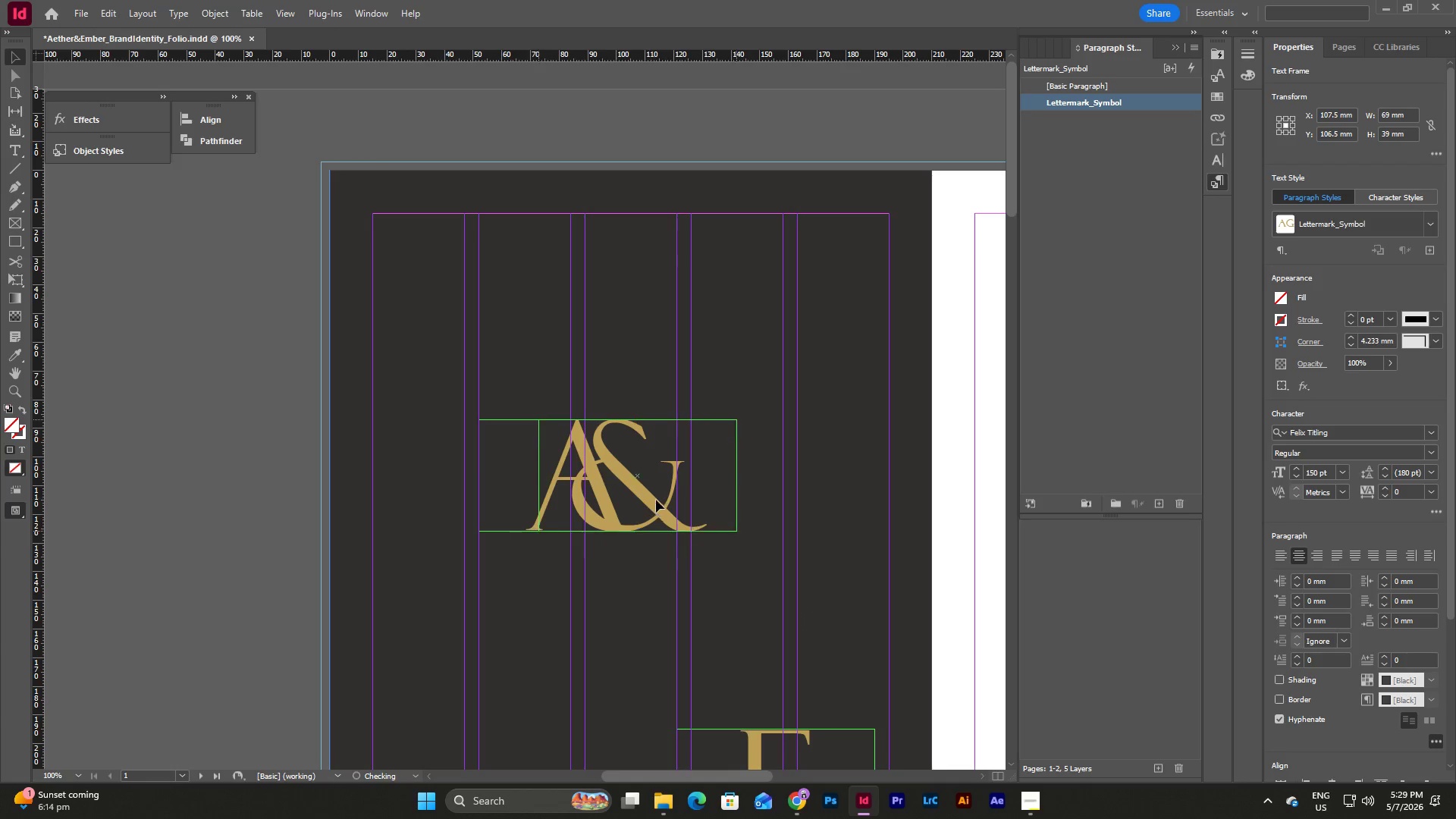 
left_click_drag(start_coordinate=[651, 498], to_coordinate=[675, 500])
 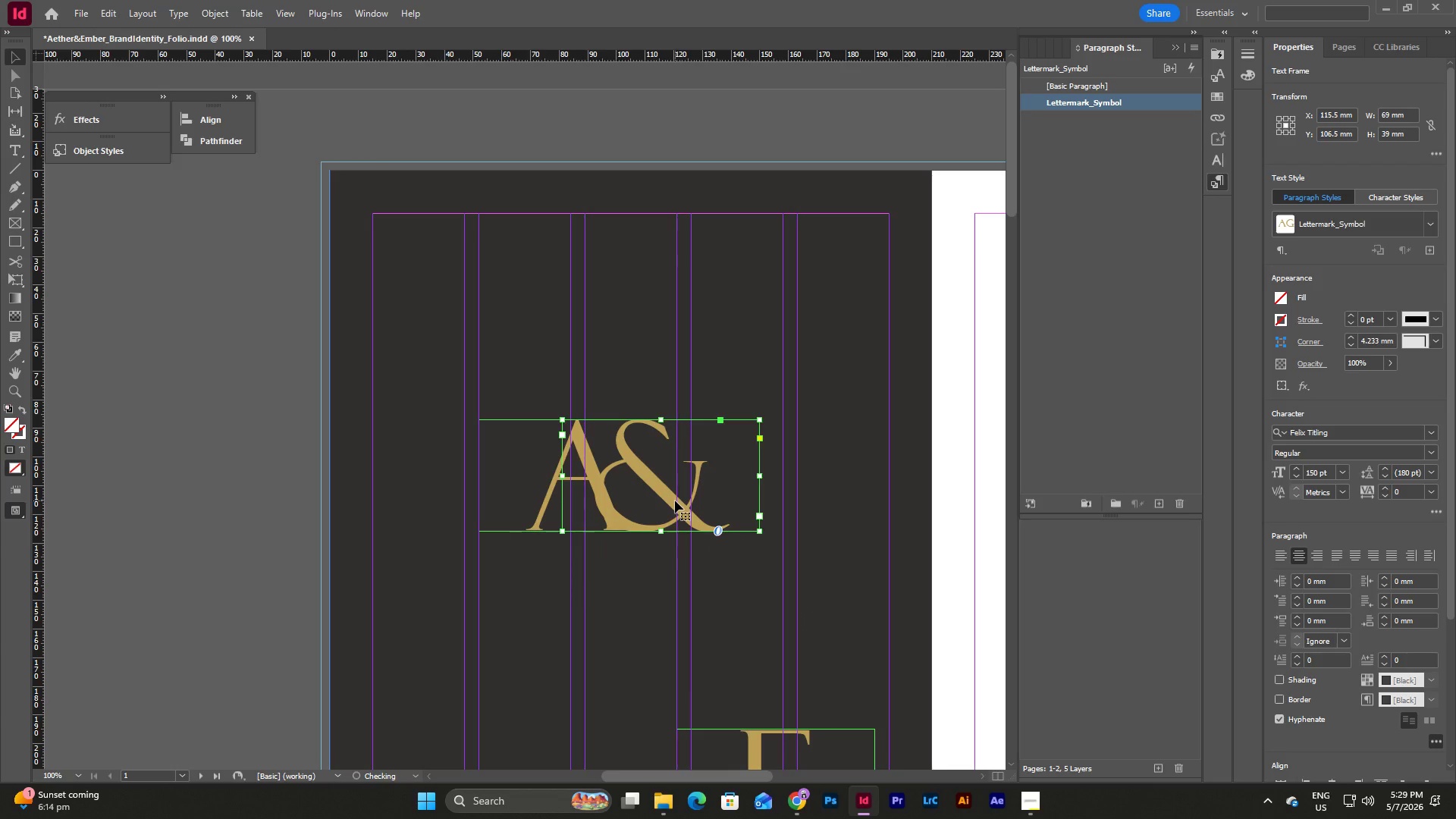 
left_click_drag(start_coordinate=[675, 500], to_coordinate=[682, 501])
 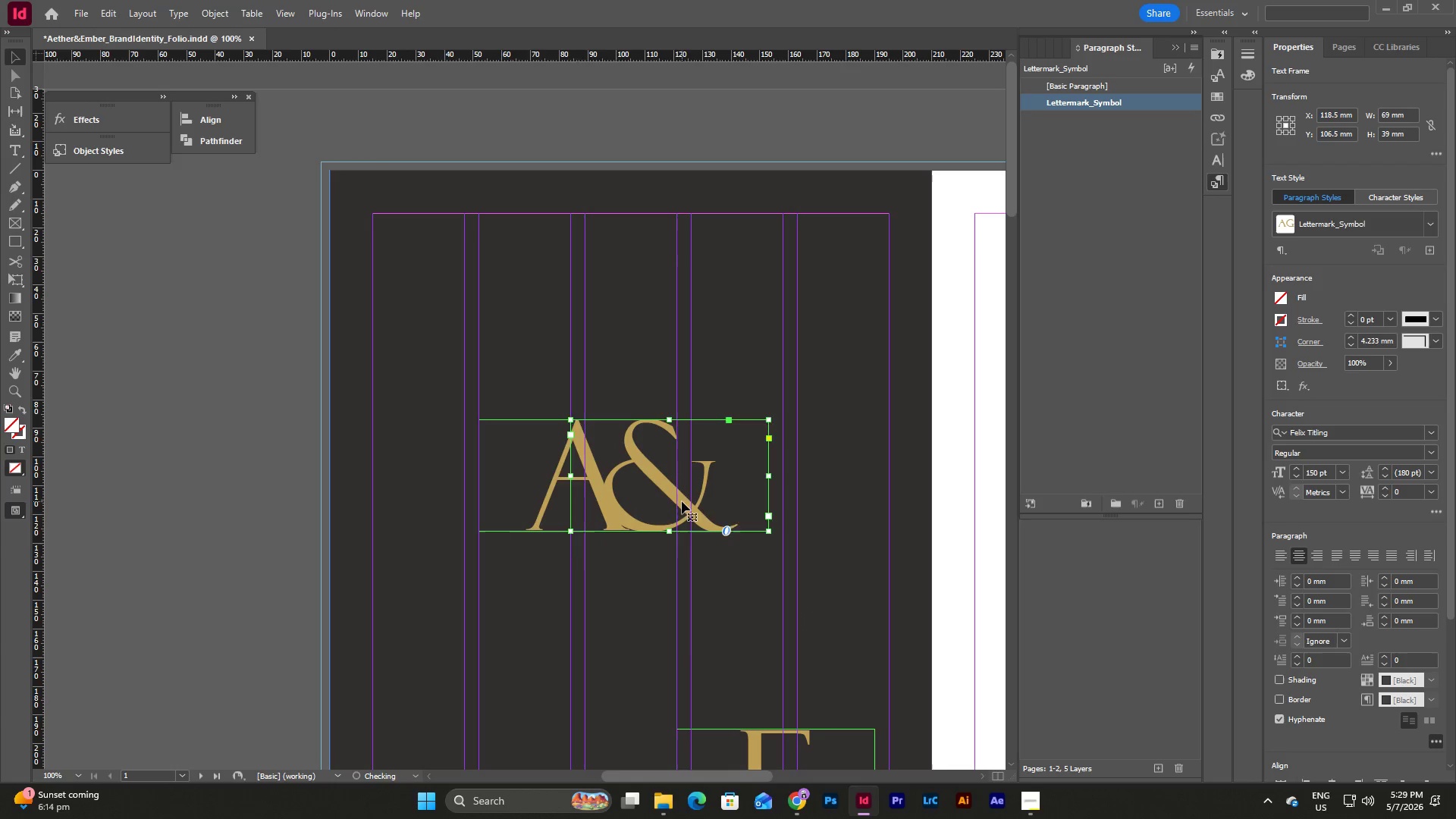 
left_click_drag(start_coordinate=[682, 501], to_coordinate=[700, 502])
 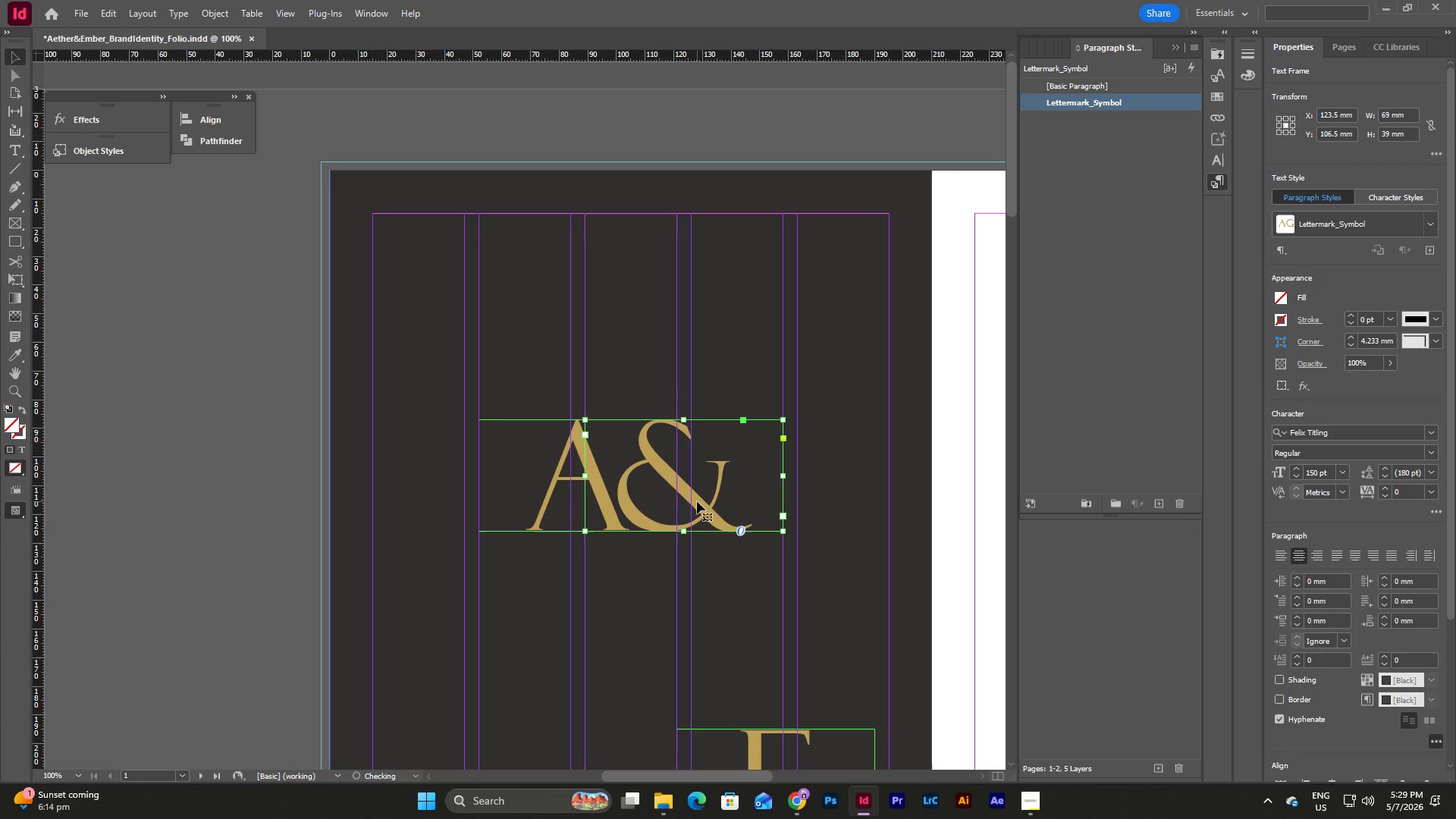 
wait(5.3)
 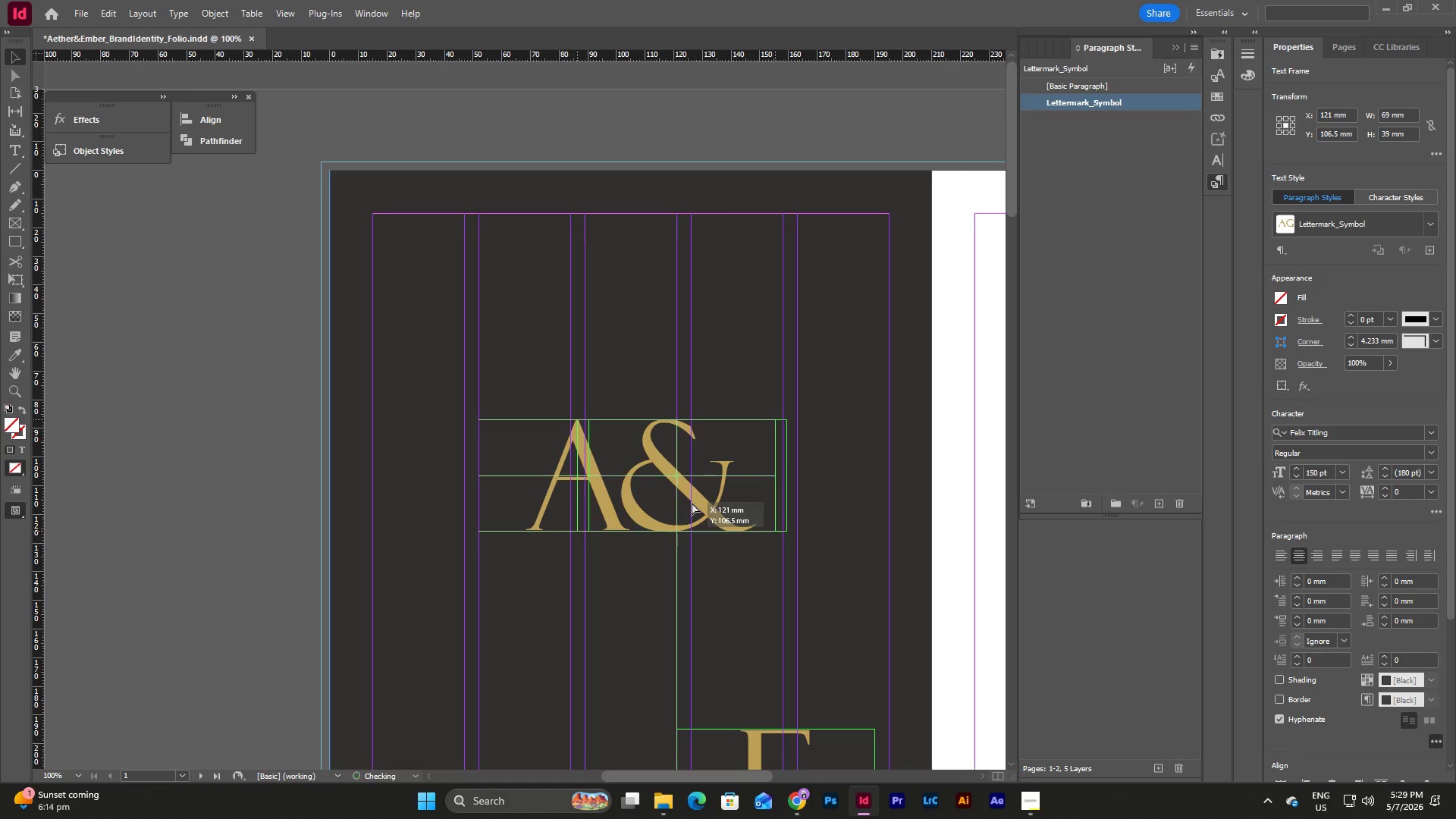 
key(Shift+ArrowLeft)
 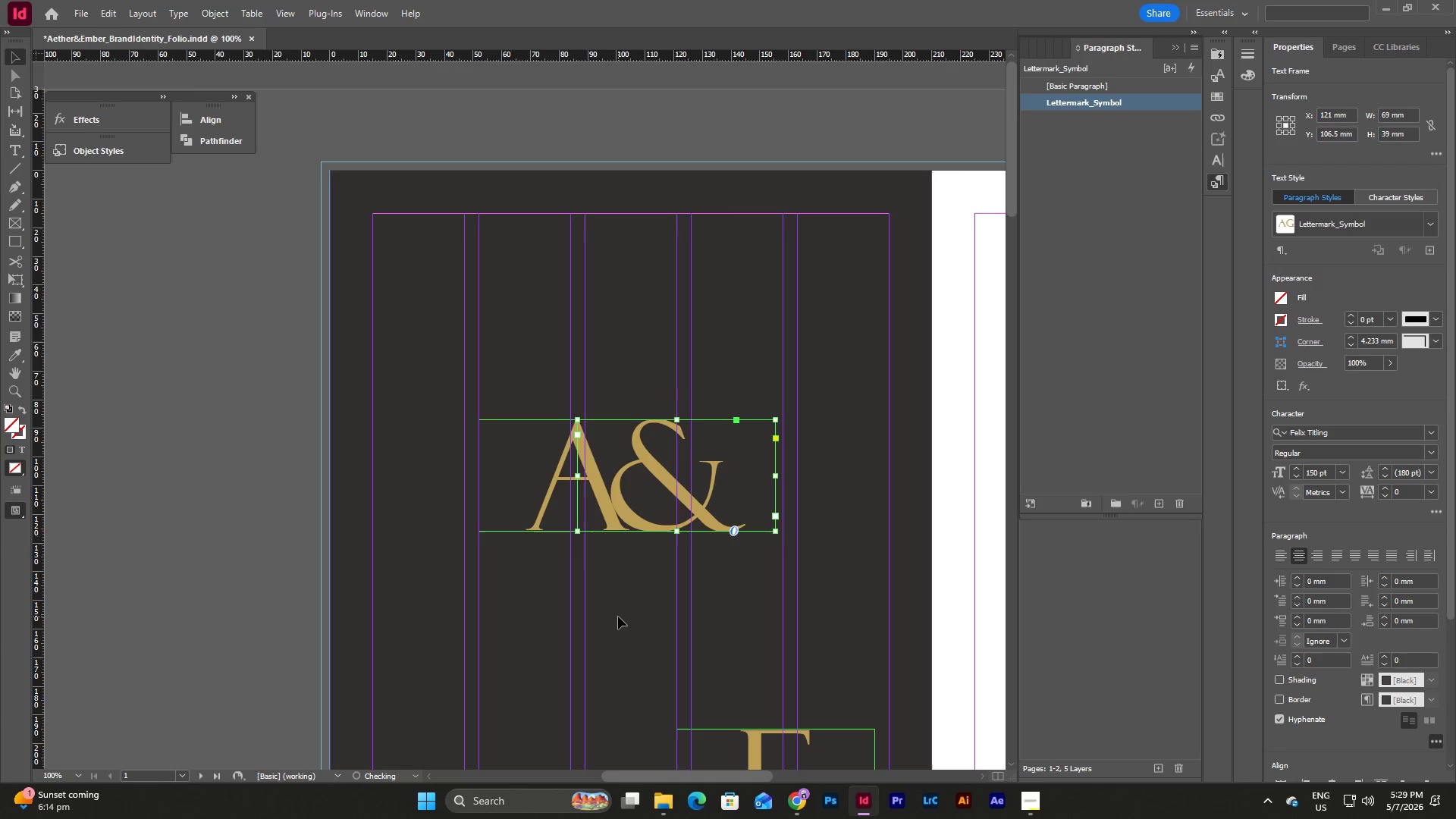 
key(Shift+ArrowLeft)
 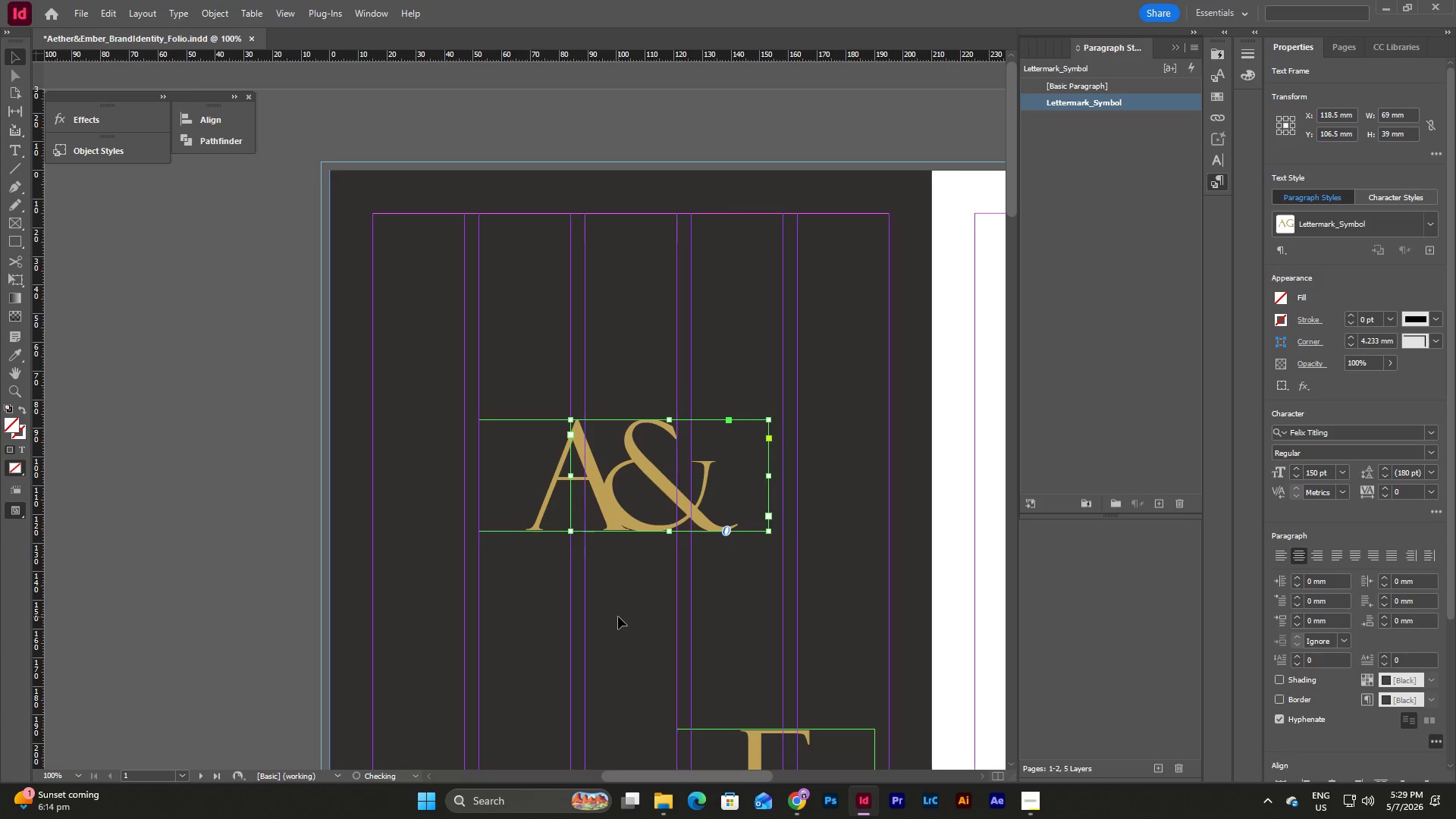 
key(Shift+ArrowLeft)
 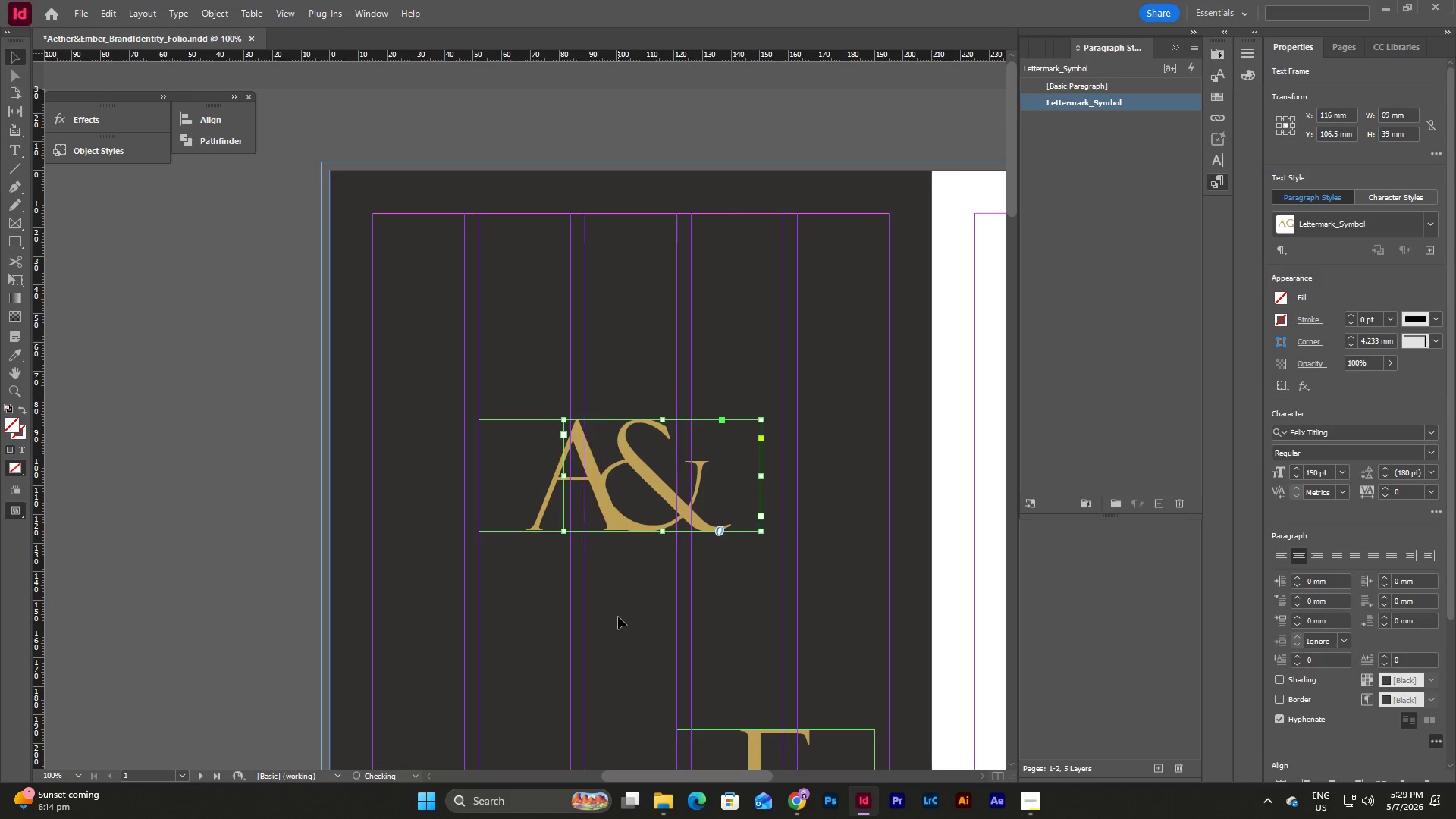 
key(Shift+ArrowLeft)
 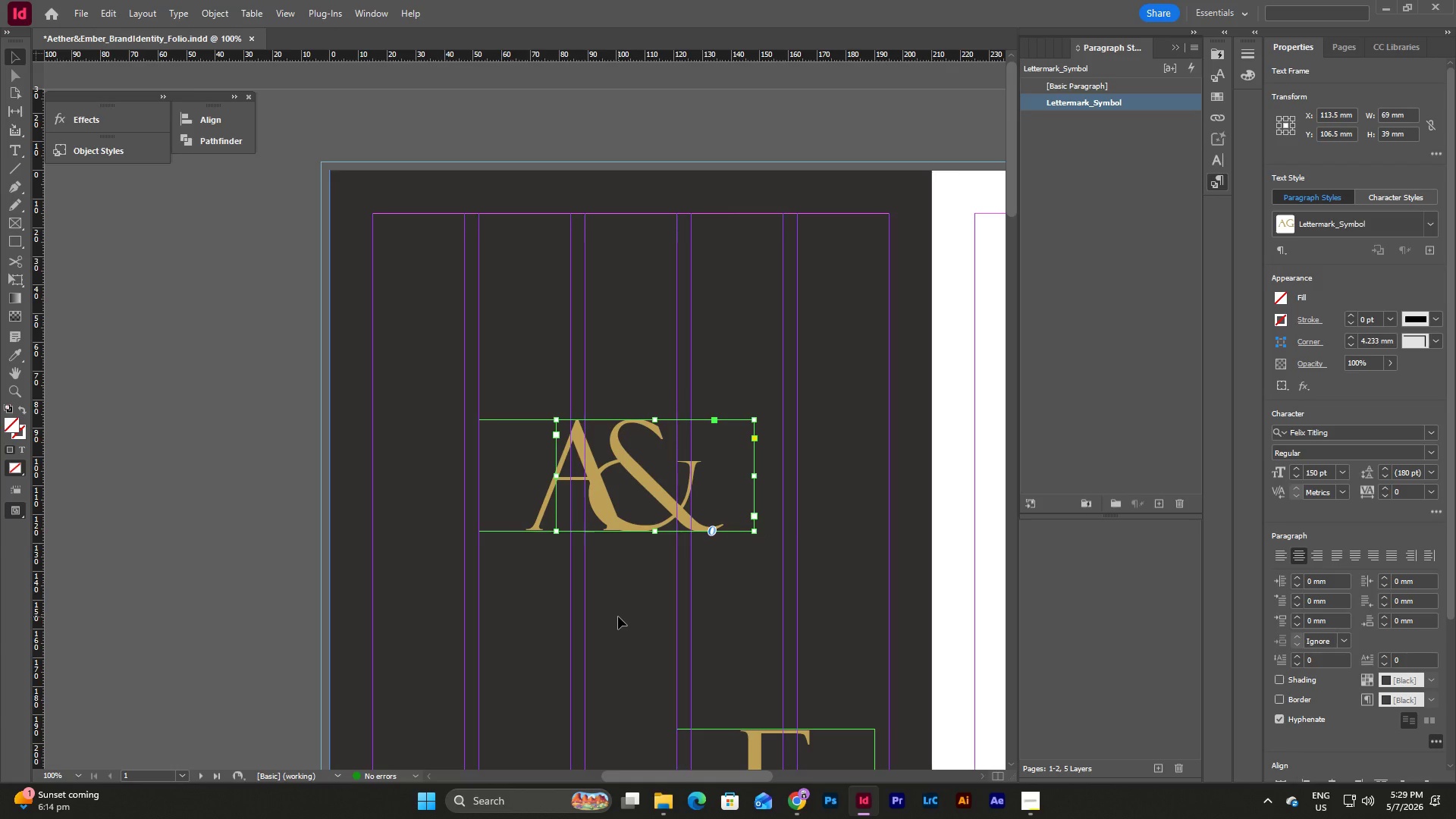 
key(Shift+ArrowRight)
 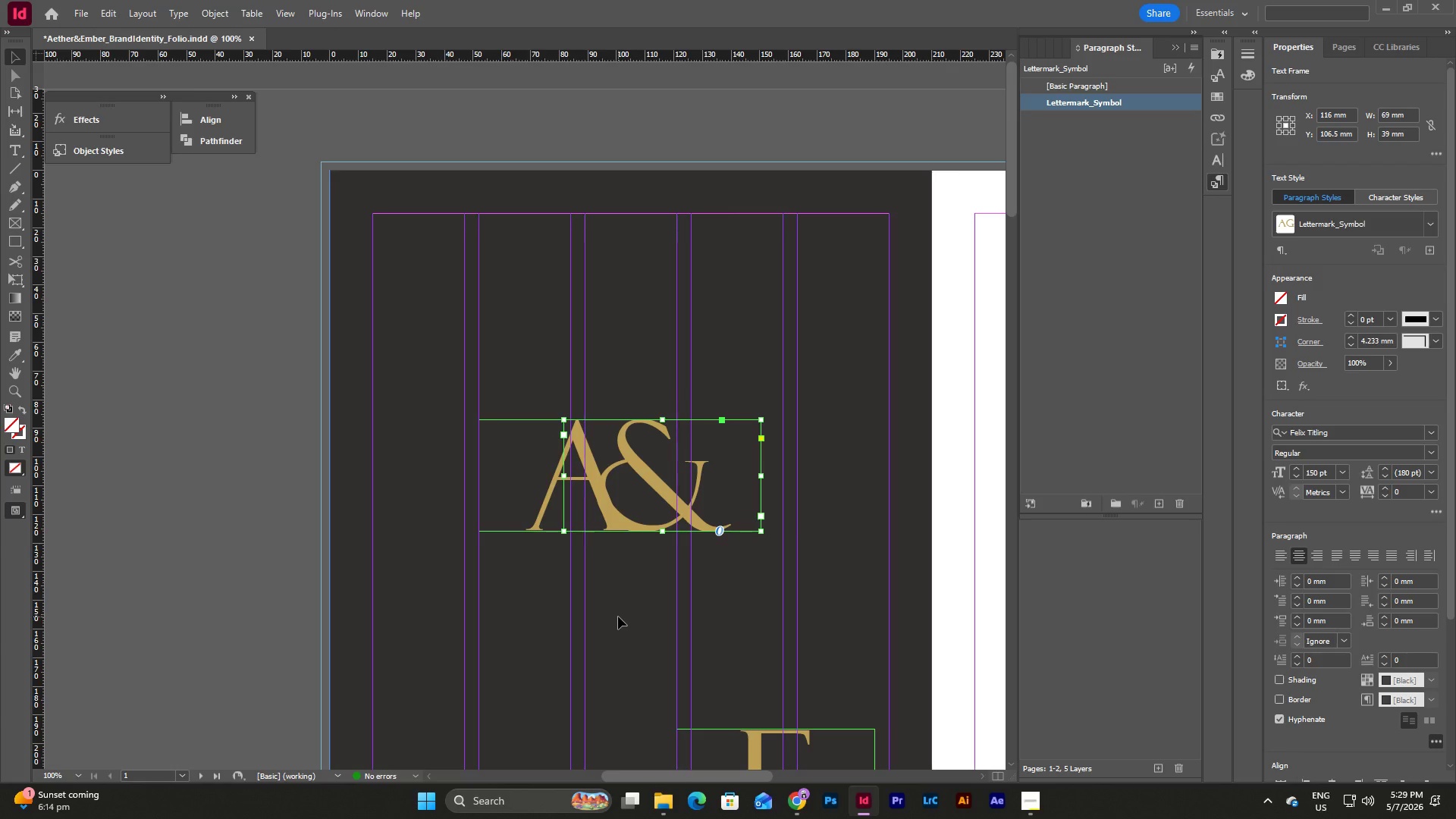 
key(ArrowRight)
 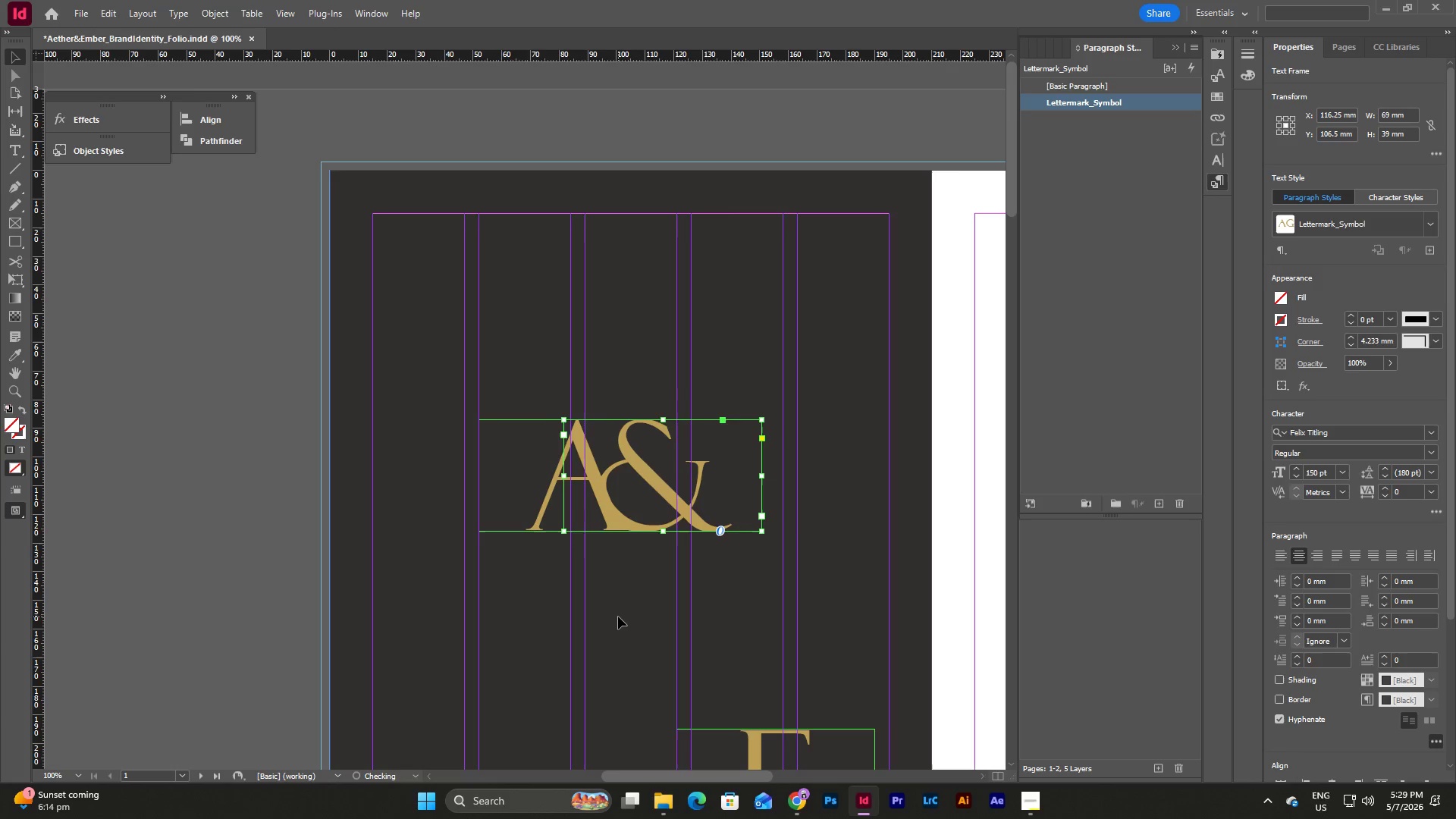 
key(ArrowRight)
 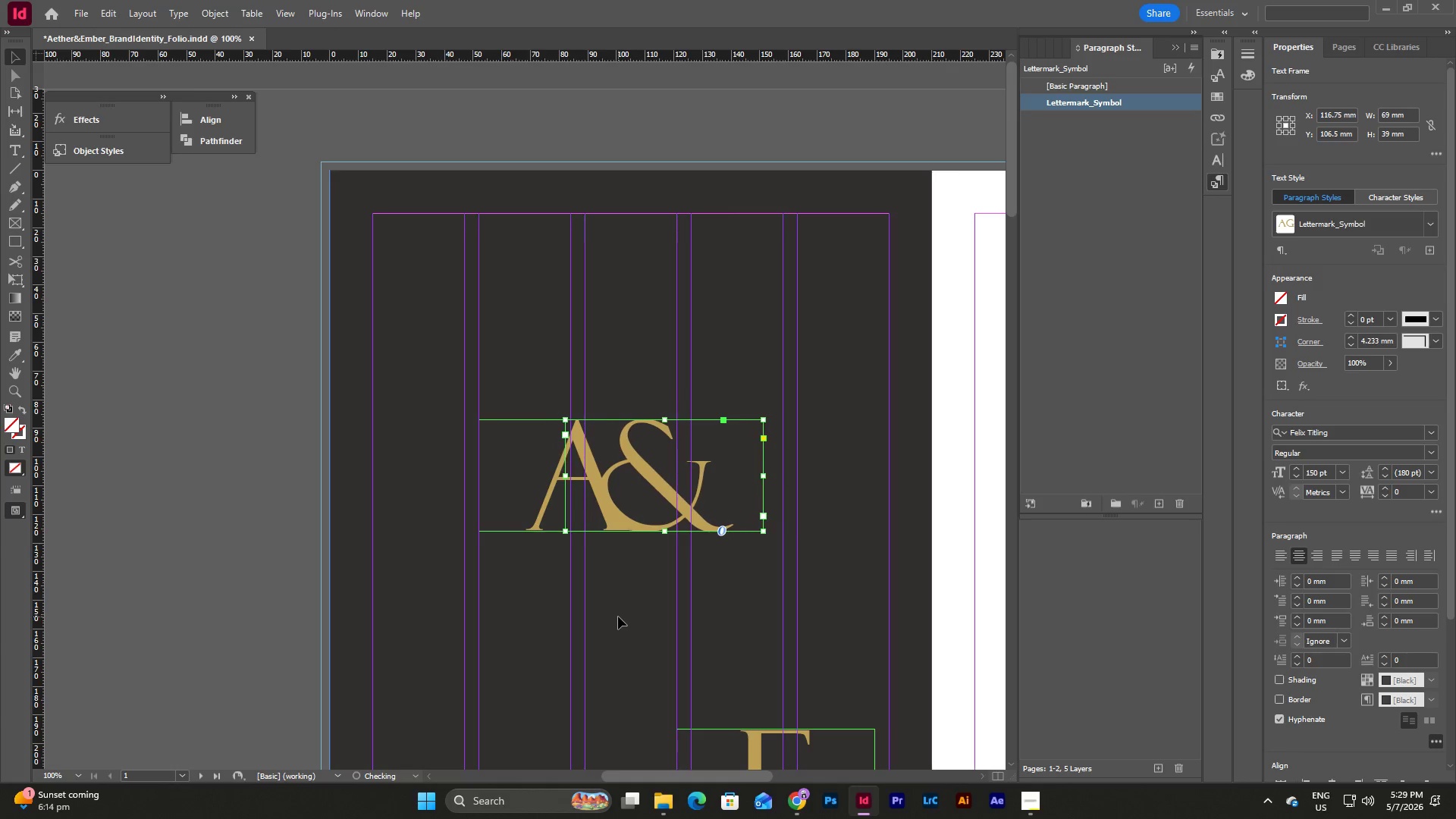 
key(ArrowRight)
 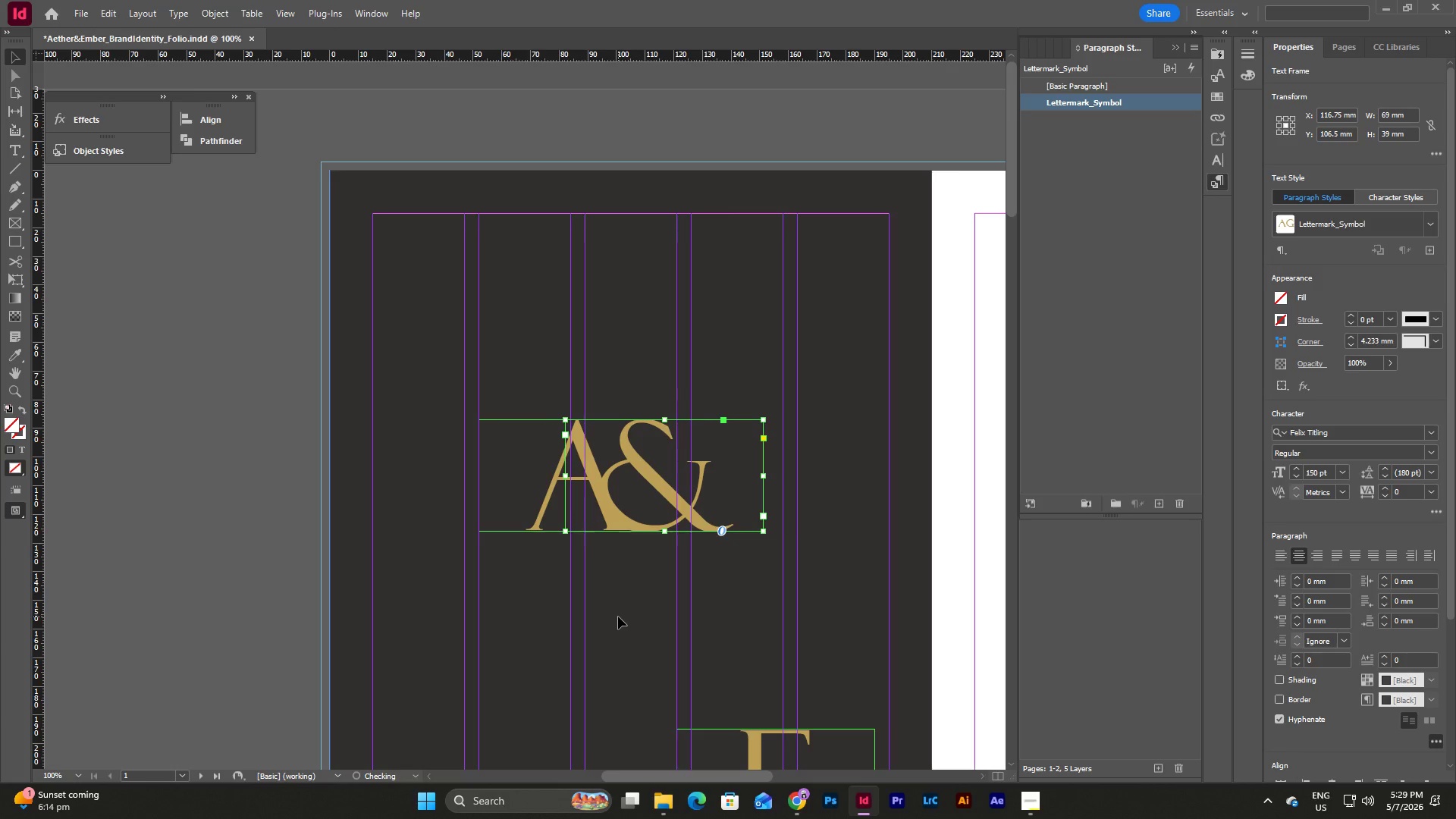 
key(ArrowRight)
 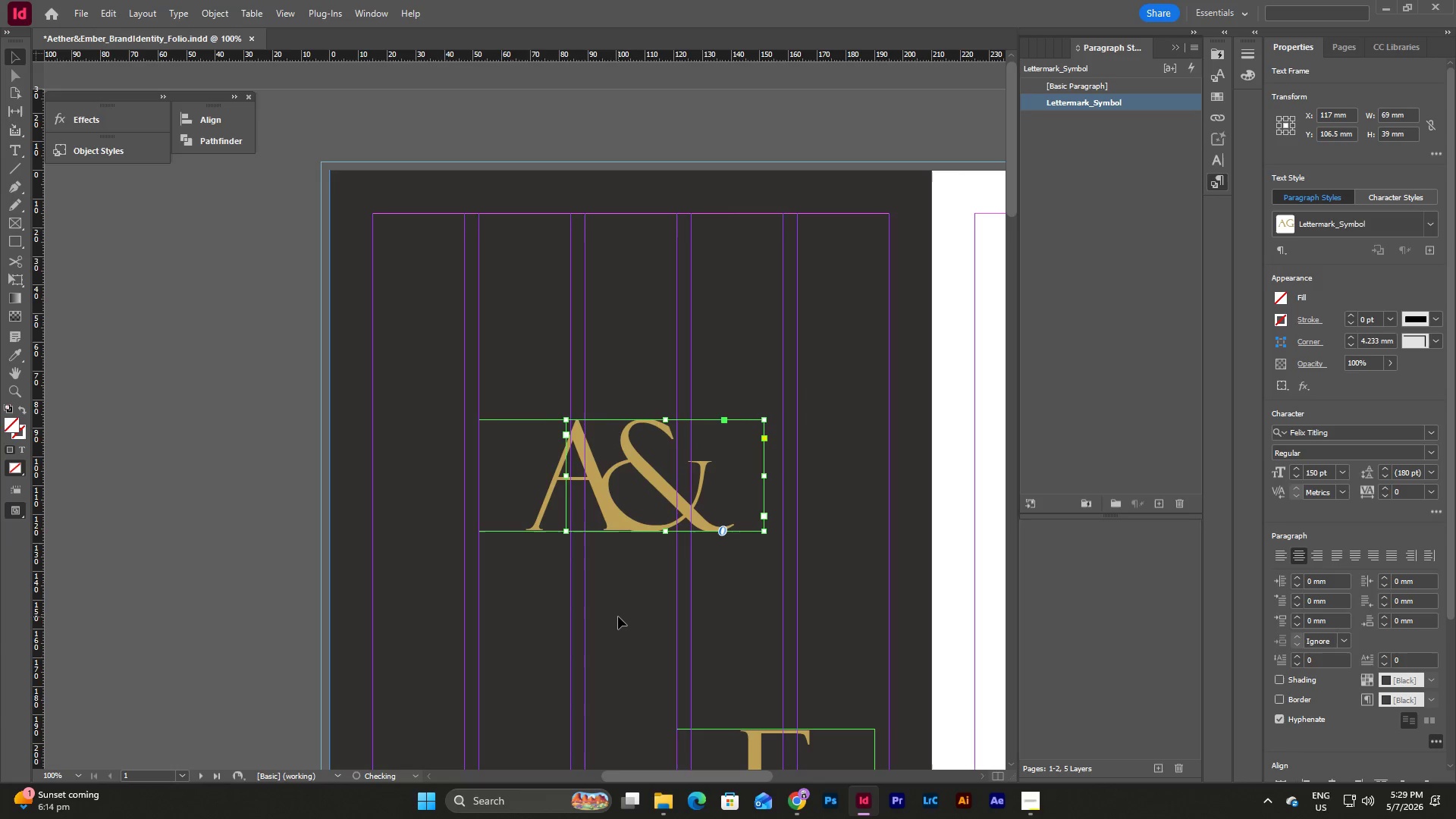 
key(ArrowRight)
 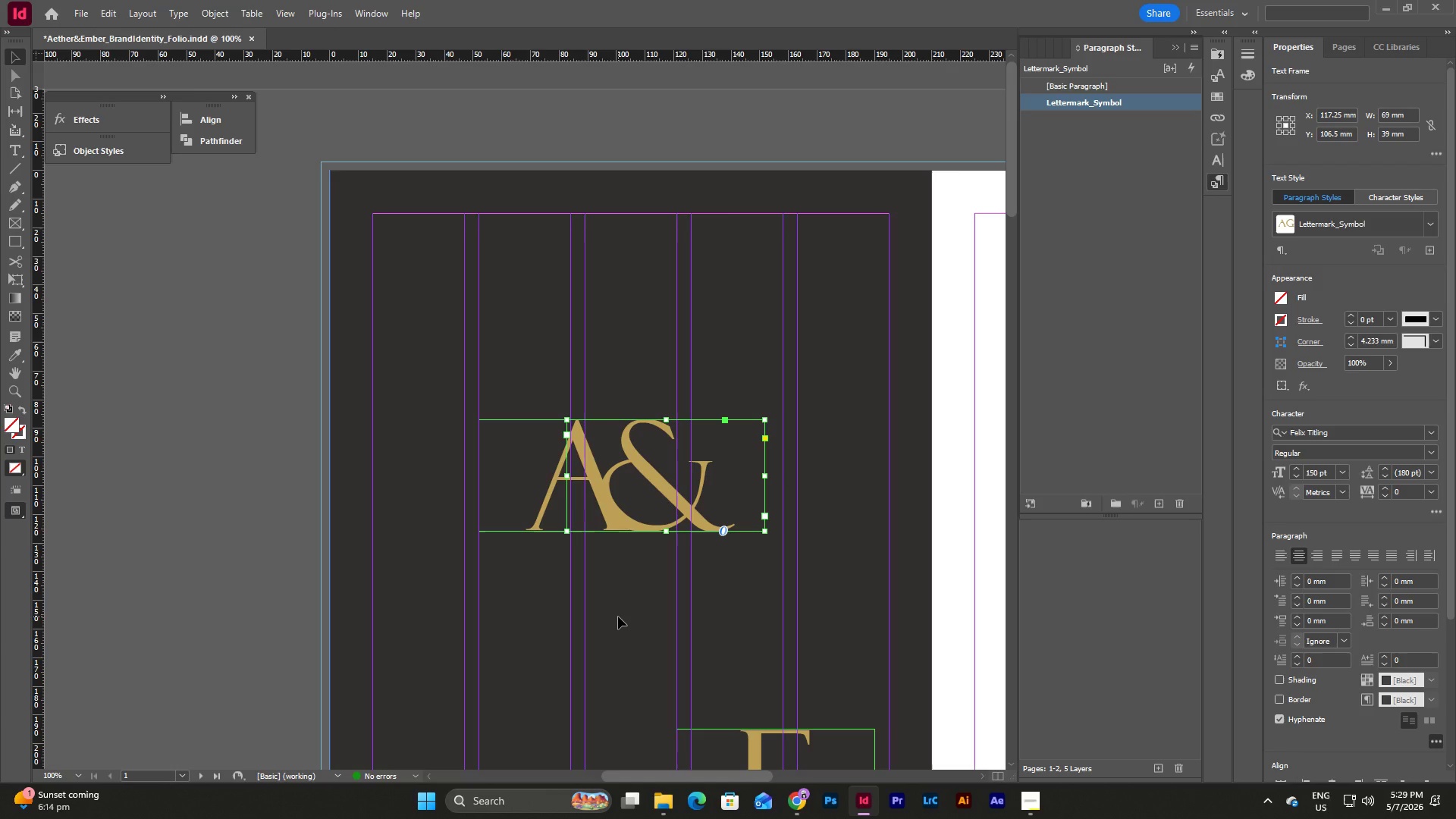 
key(ArrowLeft)
 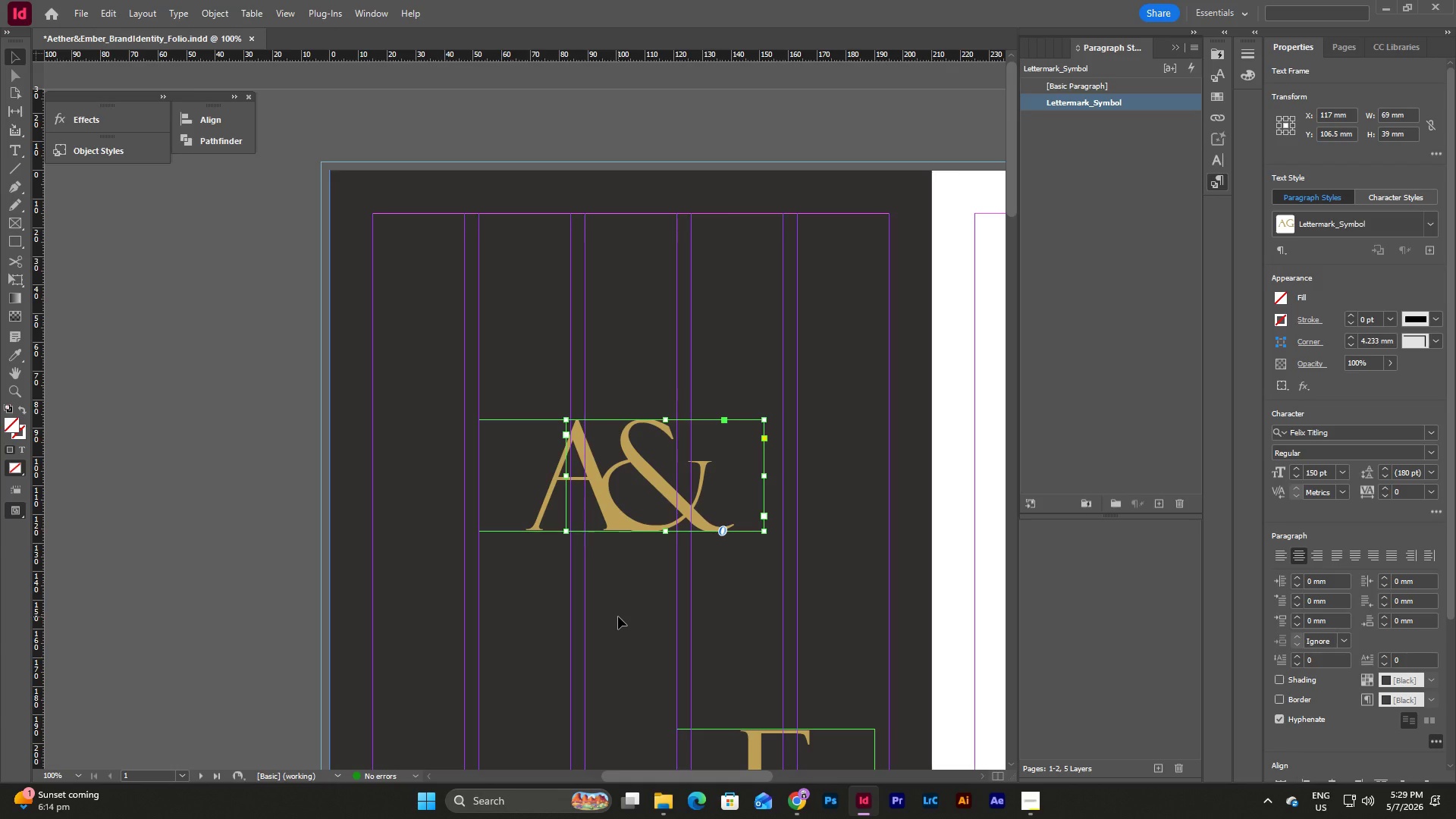 
left_click([618, 617])
 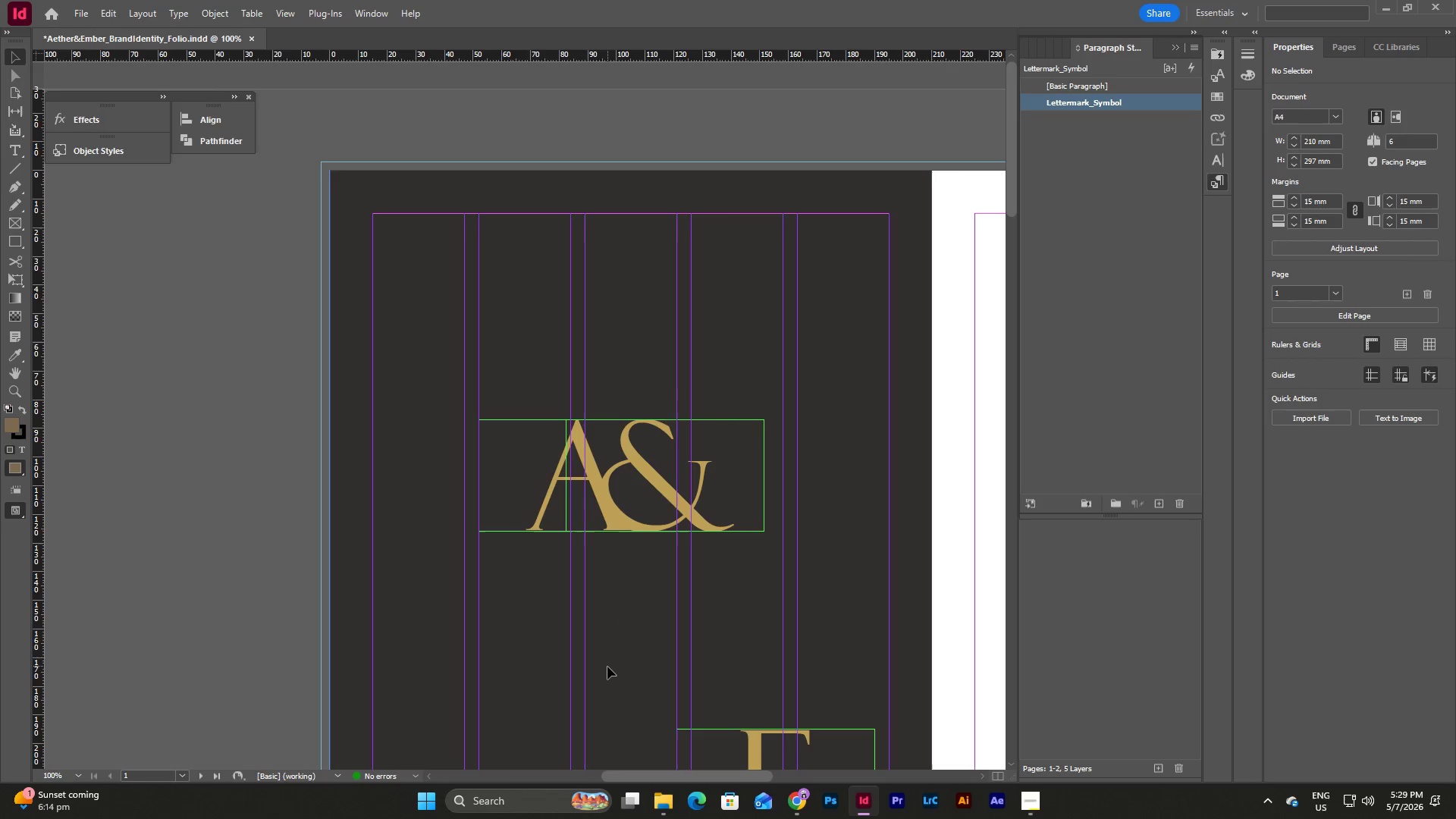 
left_click([607, 667])
 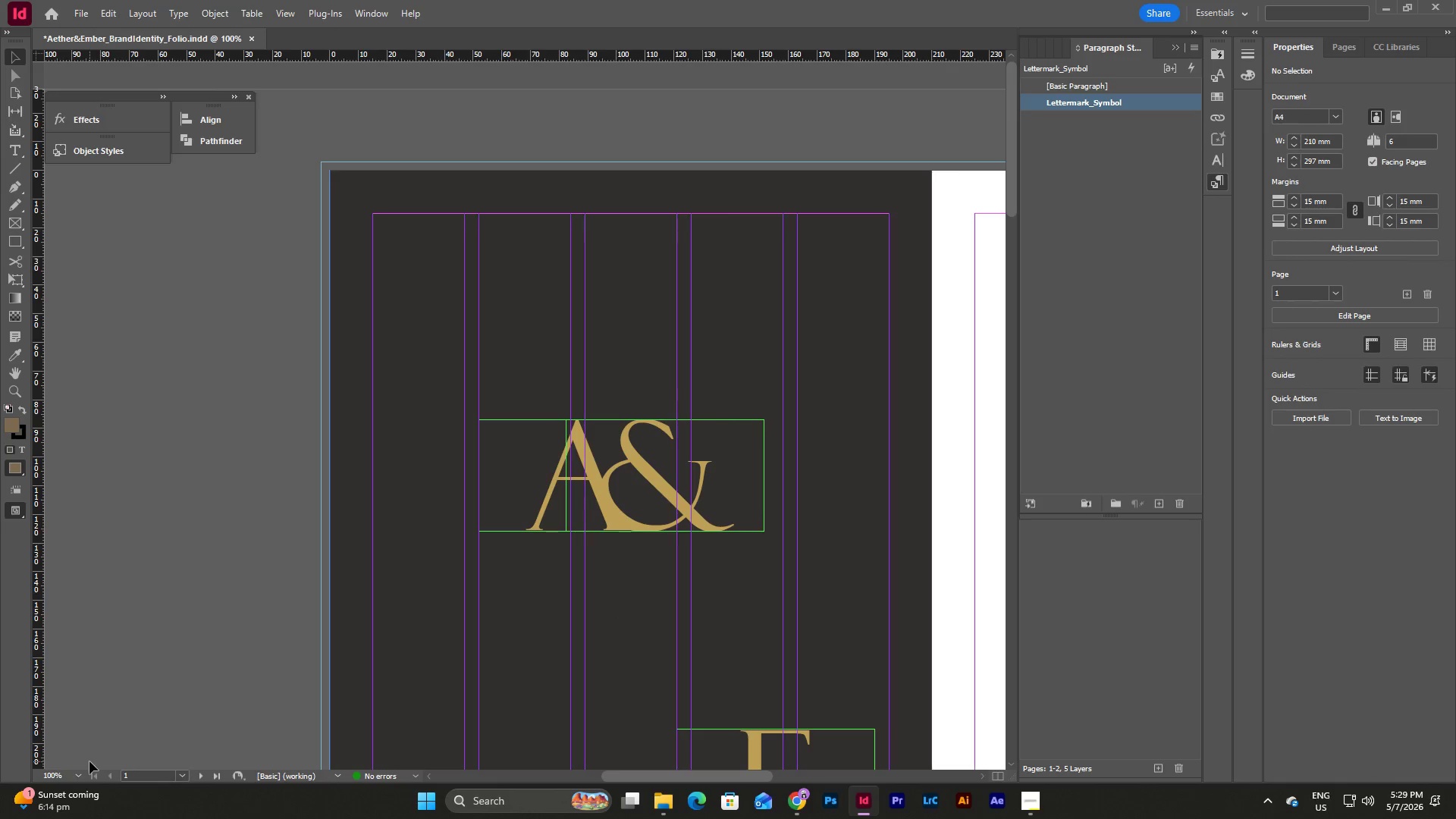 
left_click([75, 776])
 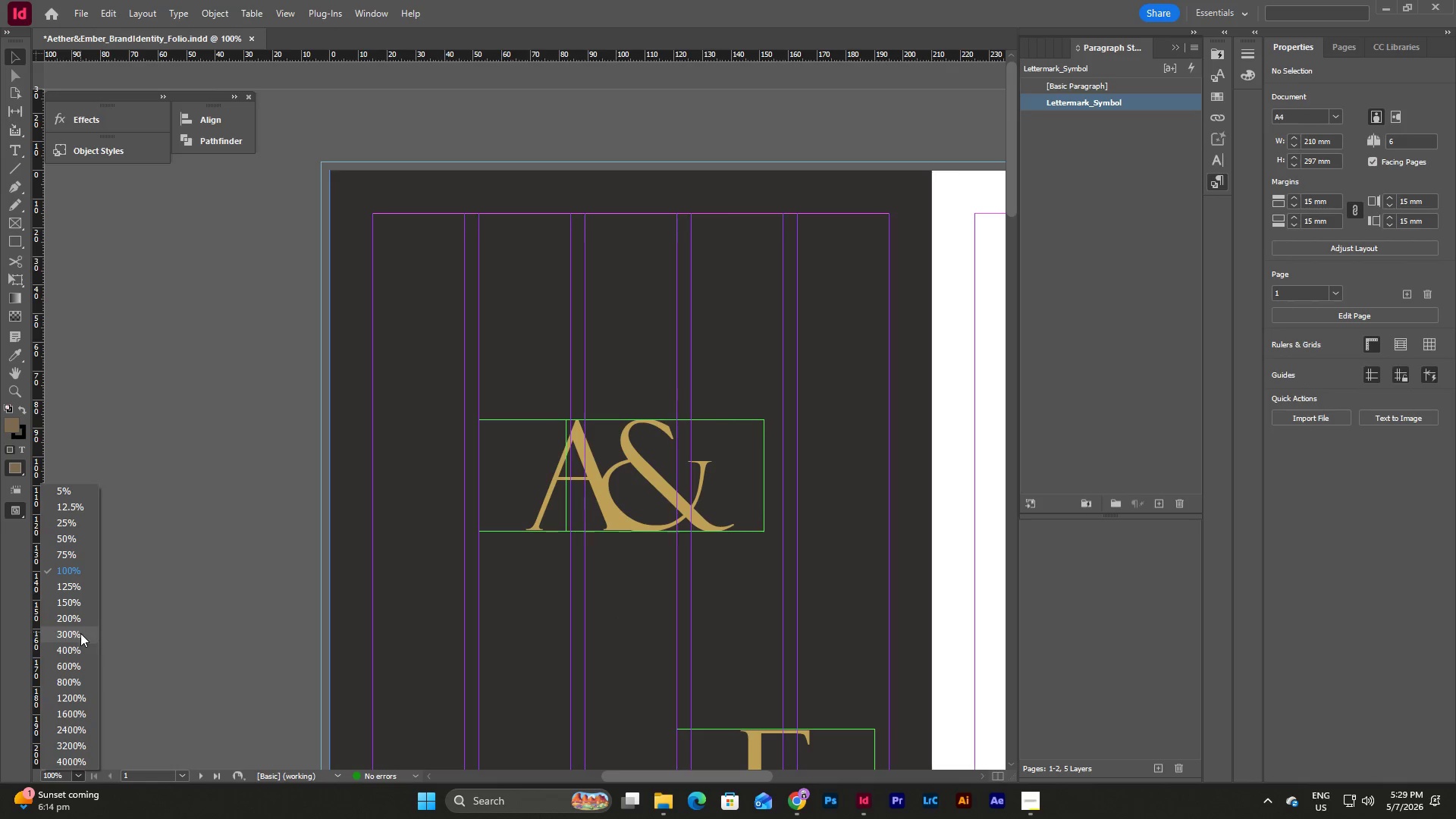 
left_click([80, 655])
 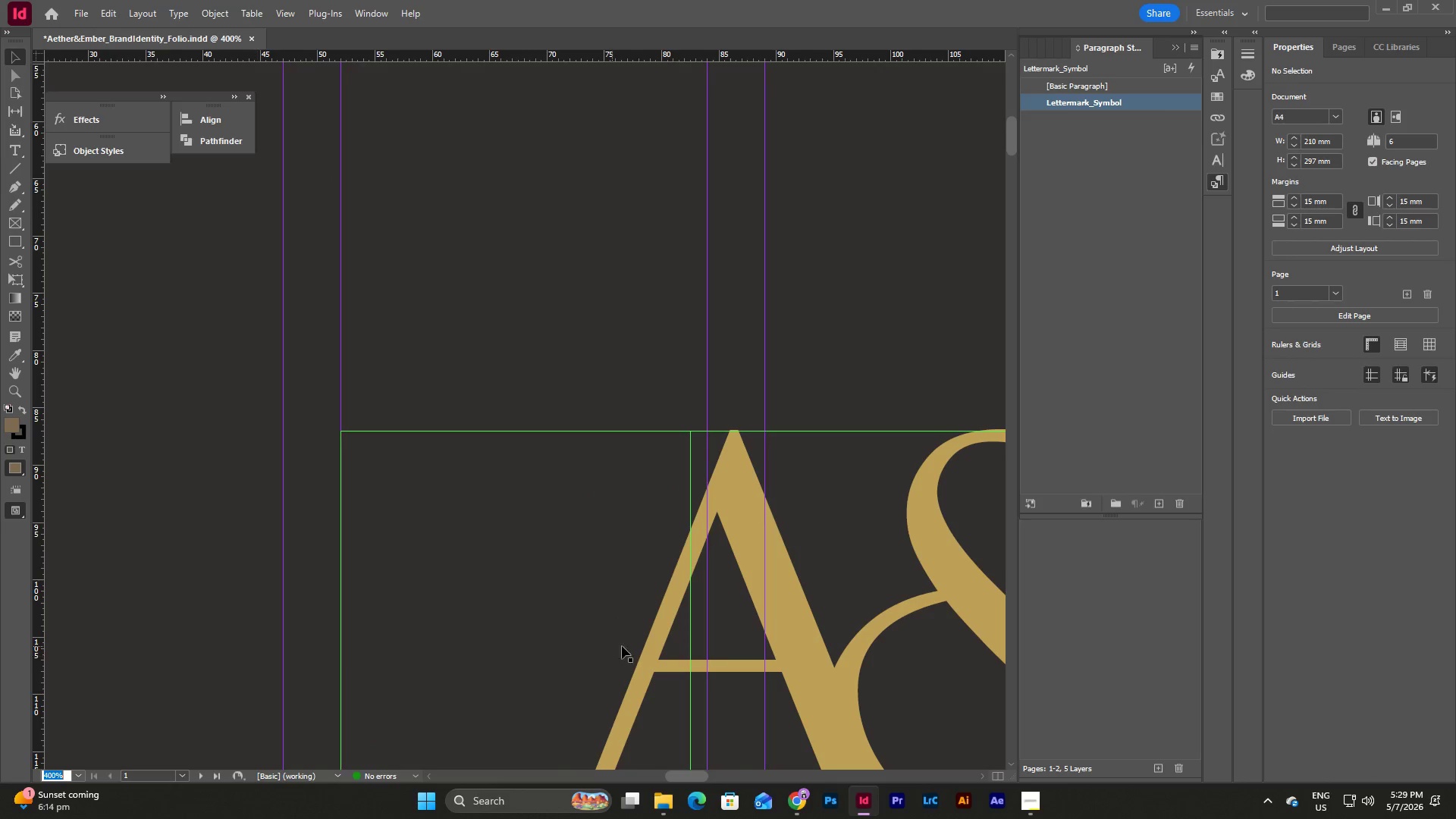 
scroll: coordinate [636, 645], scroll_direction: down, amount: 5.0
 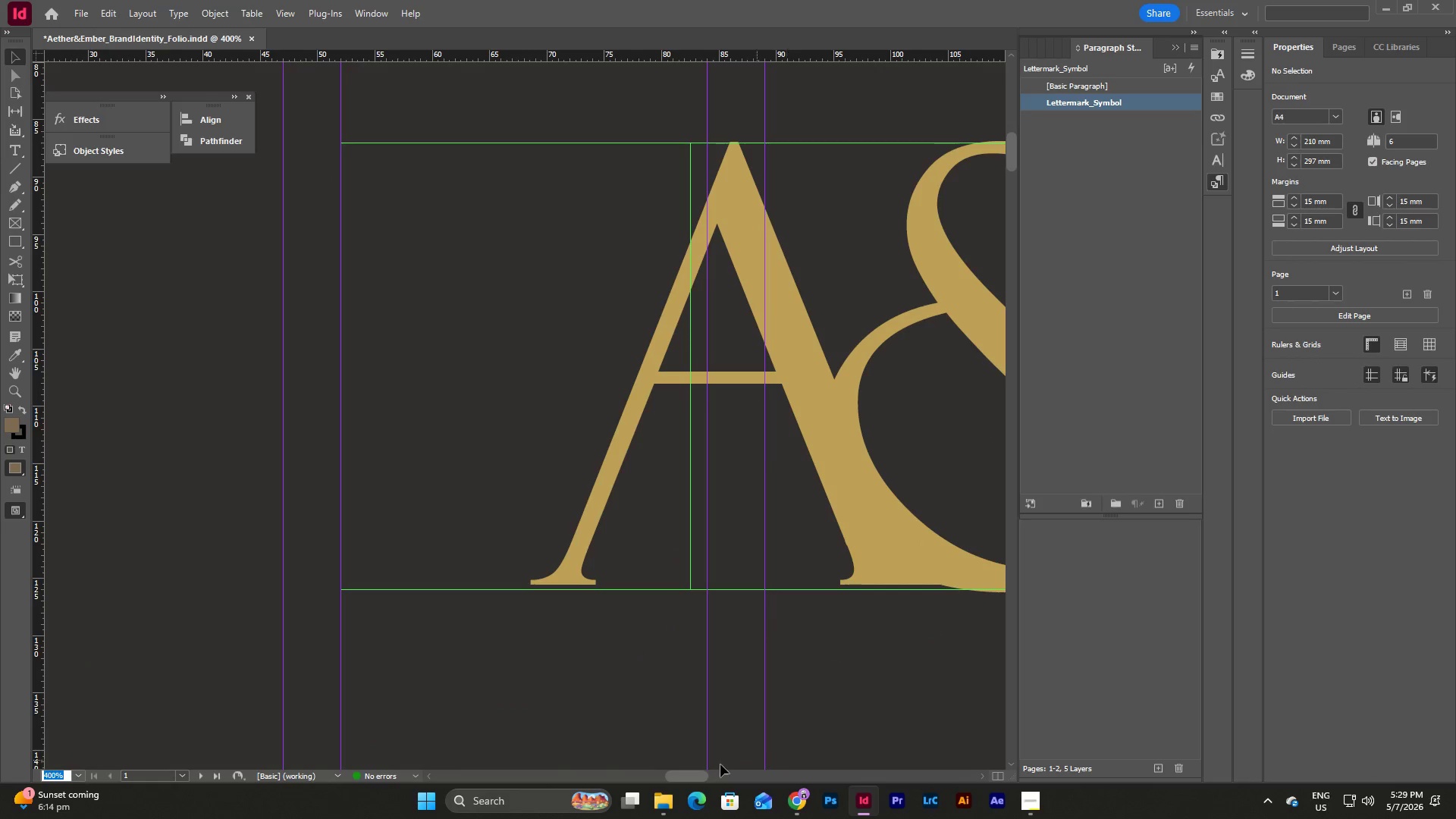 
left_click_drag(start_coordinate=[680, 770], to_coordinate=[695, 768])
 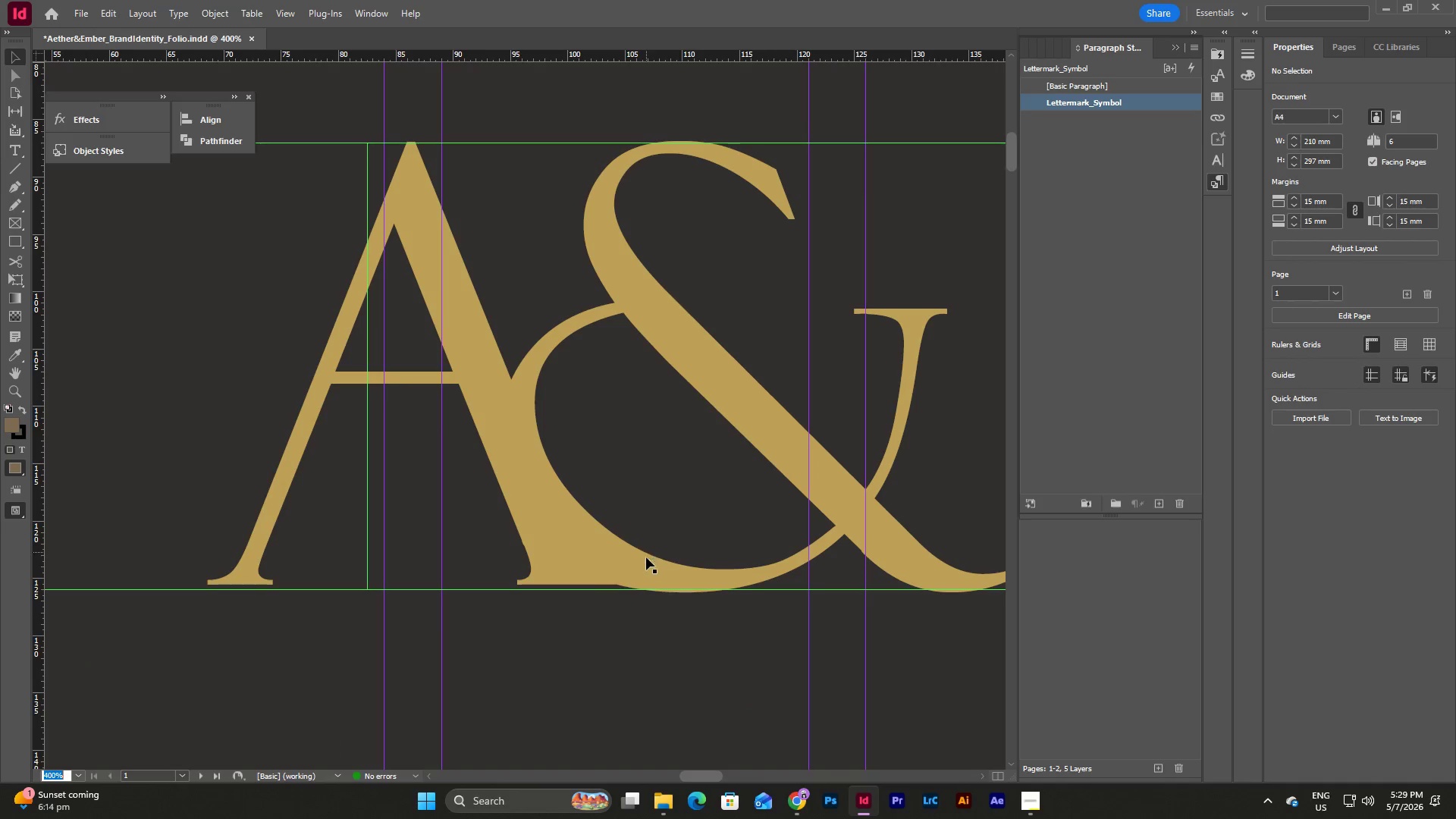 
left_click([646, 651])
 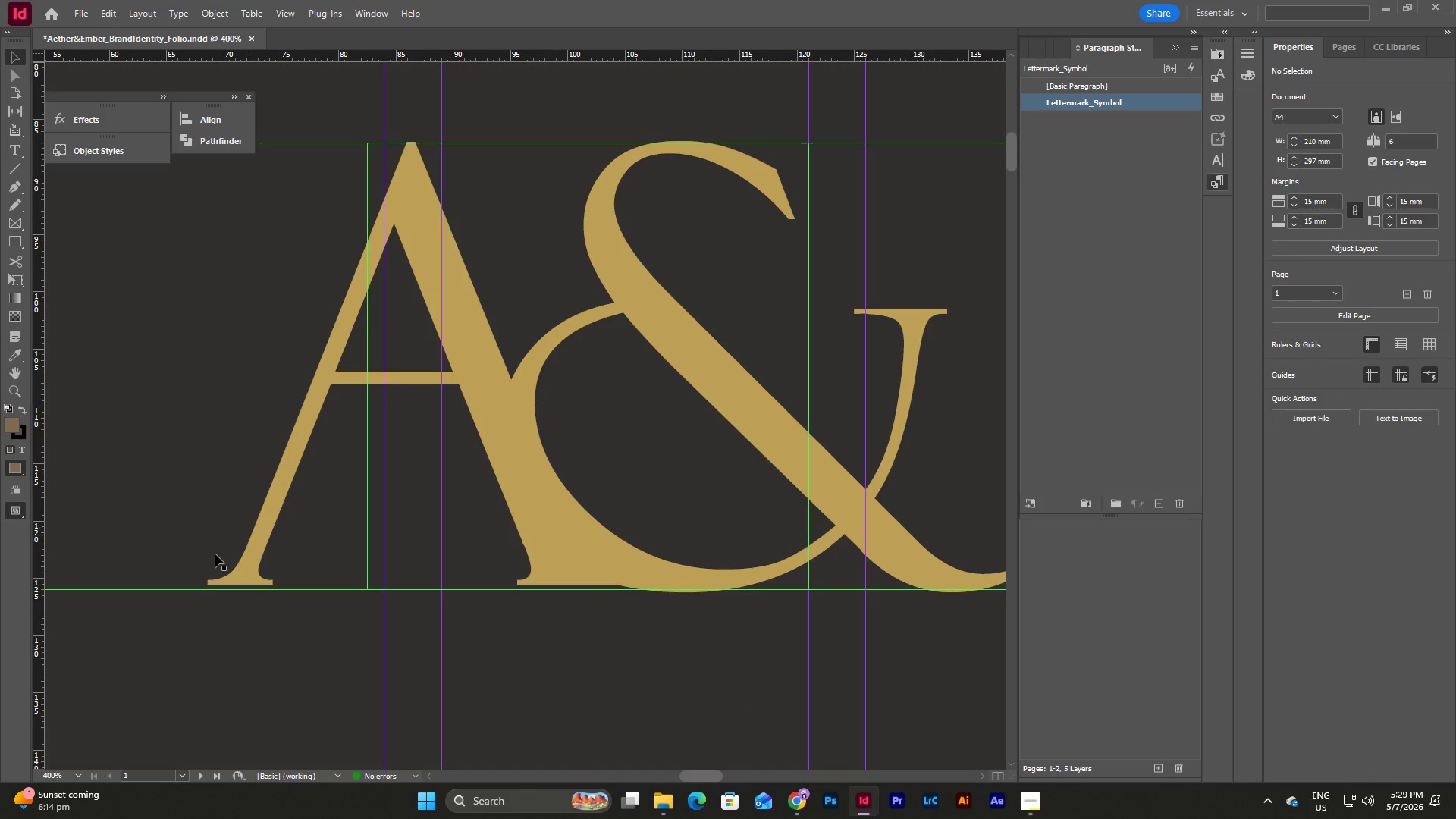 
left_click([213, 556])
 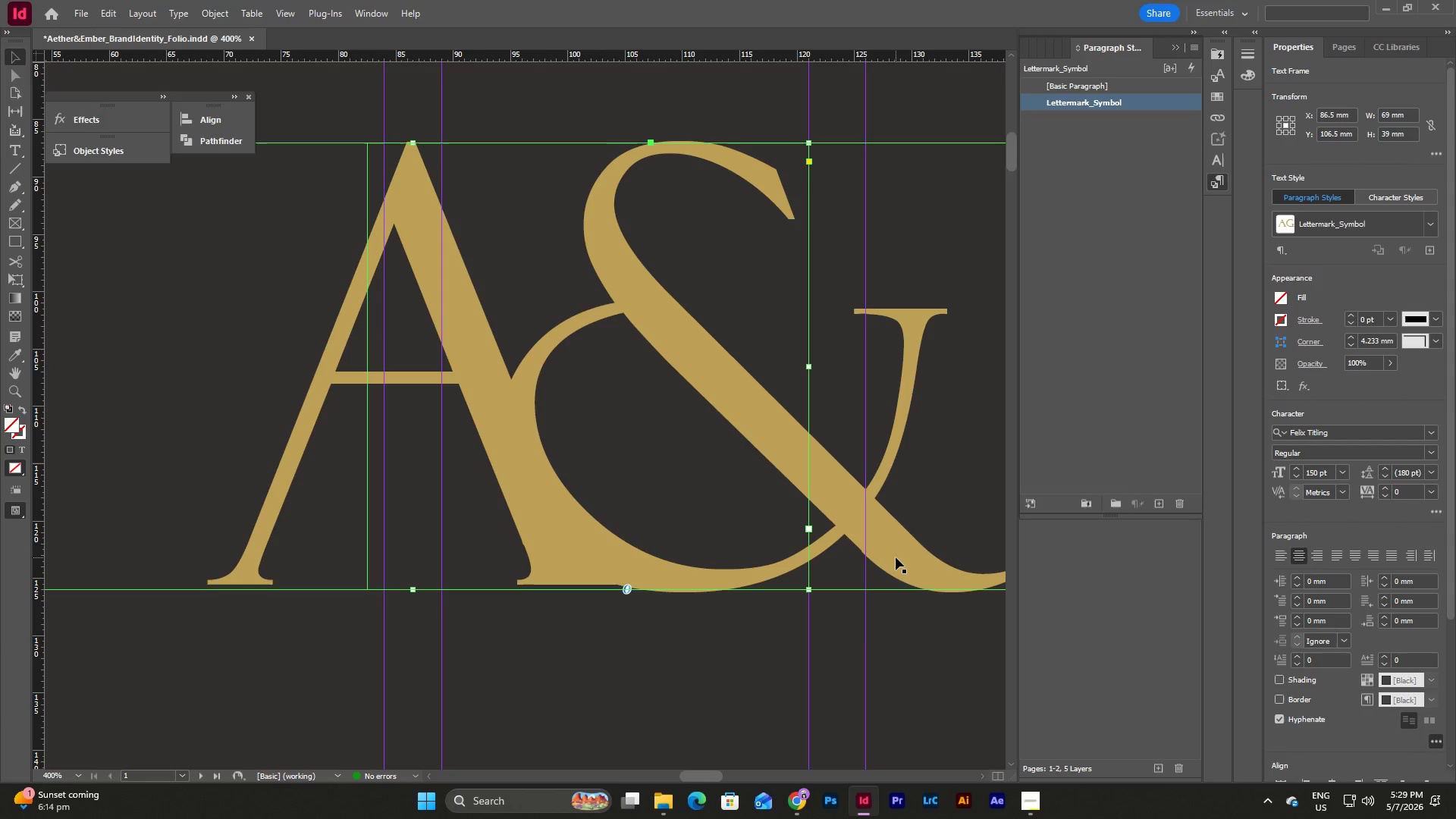 
left_click([747, 667])
 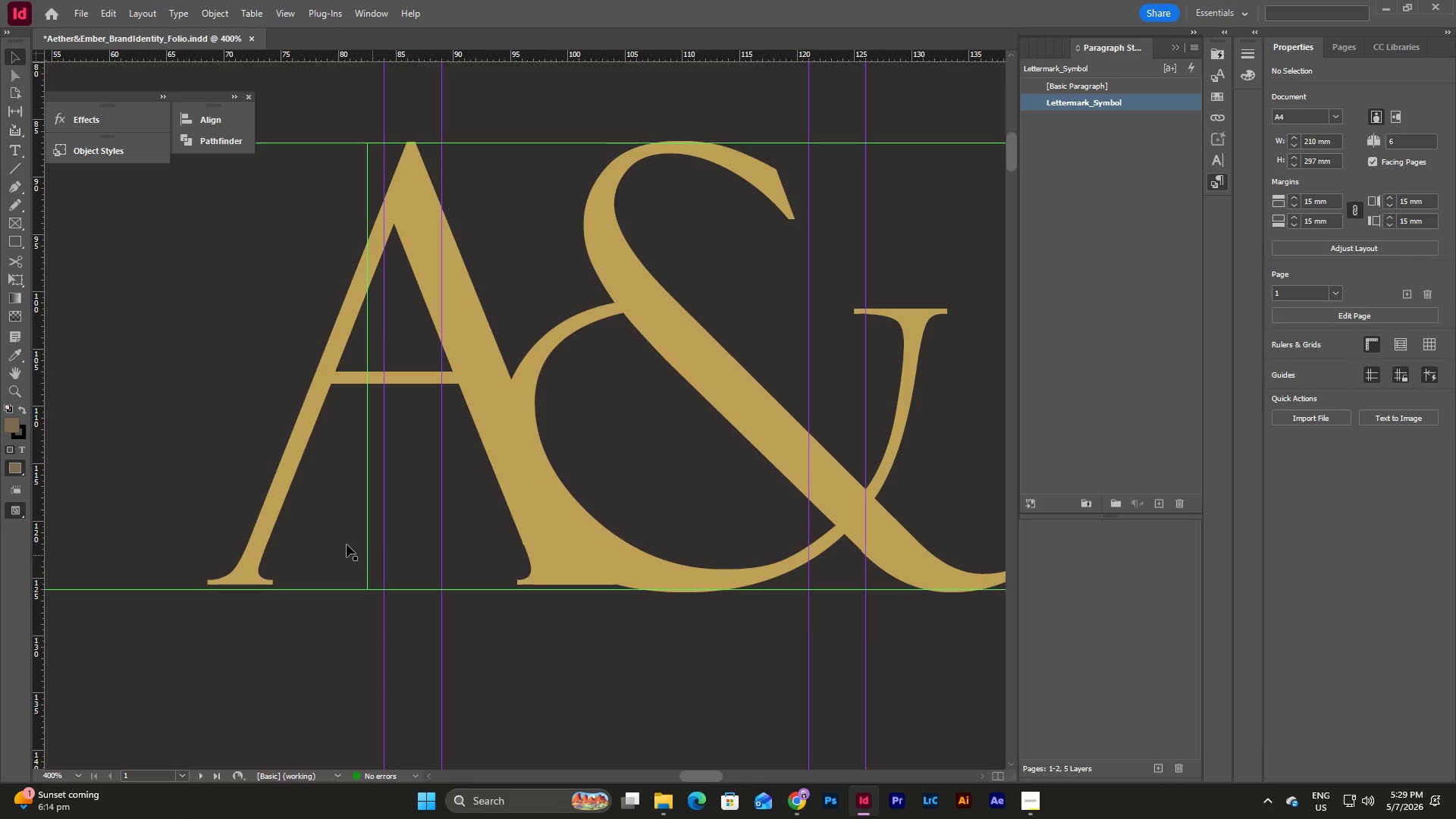 
left_click([291, 534])
 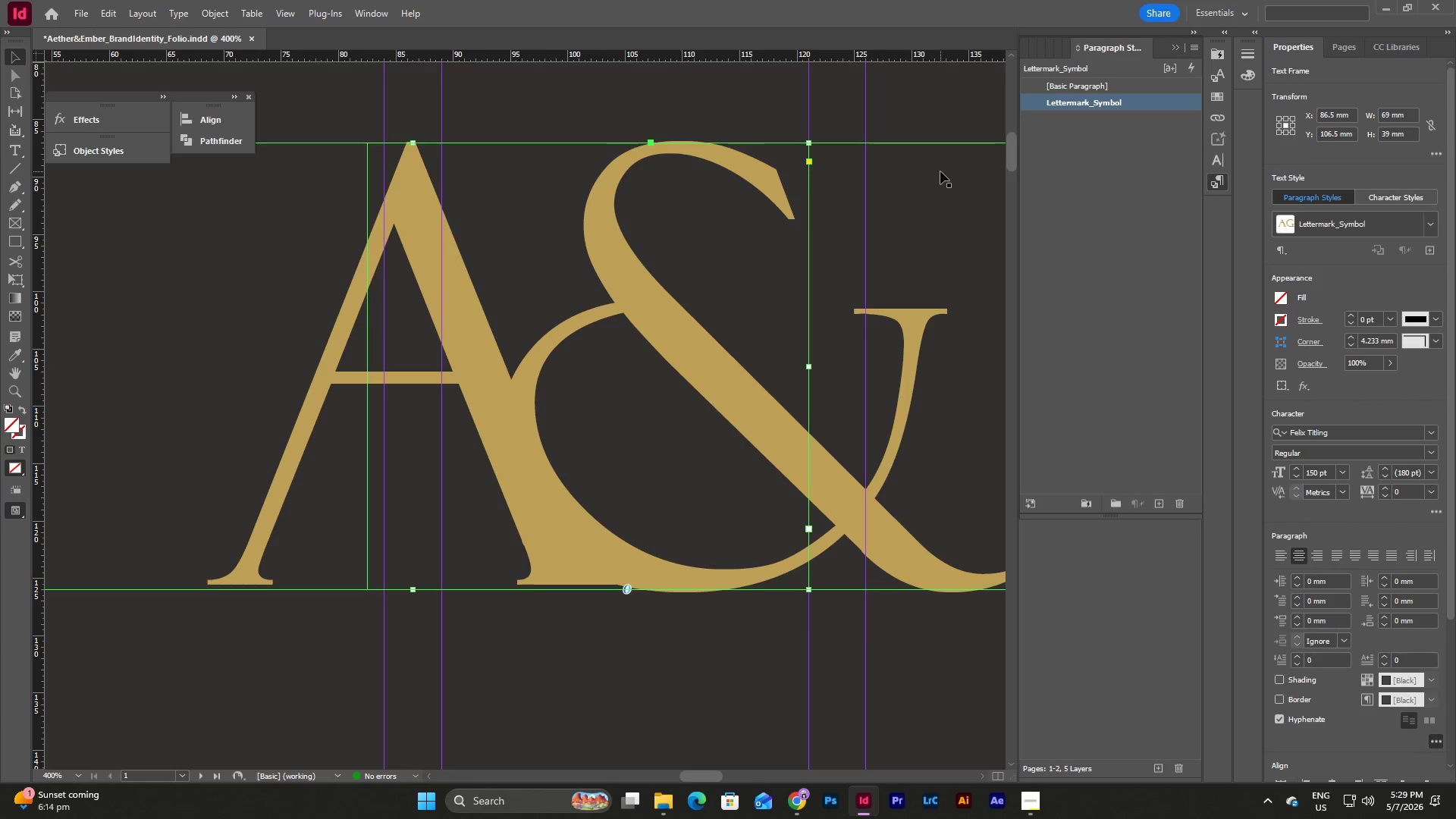 
left_click([909, 405])
 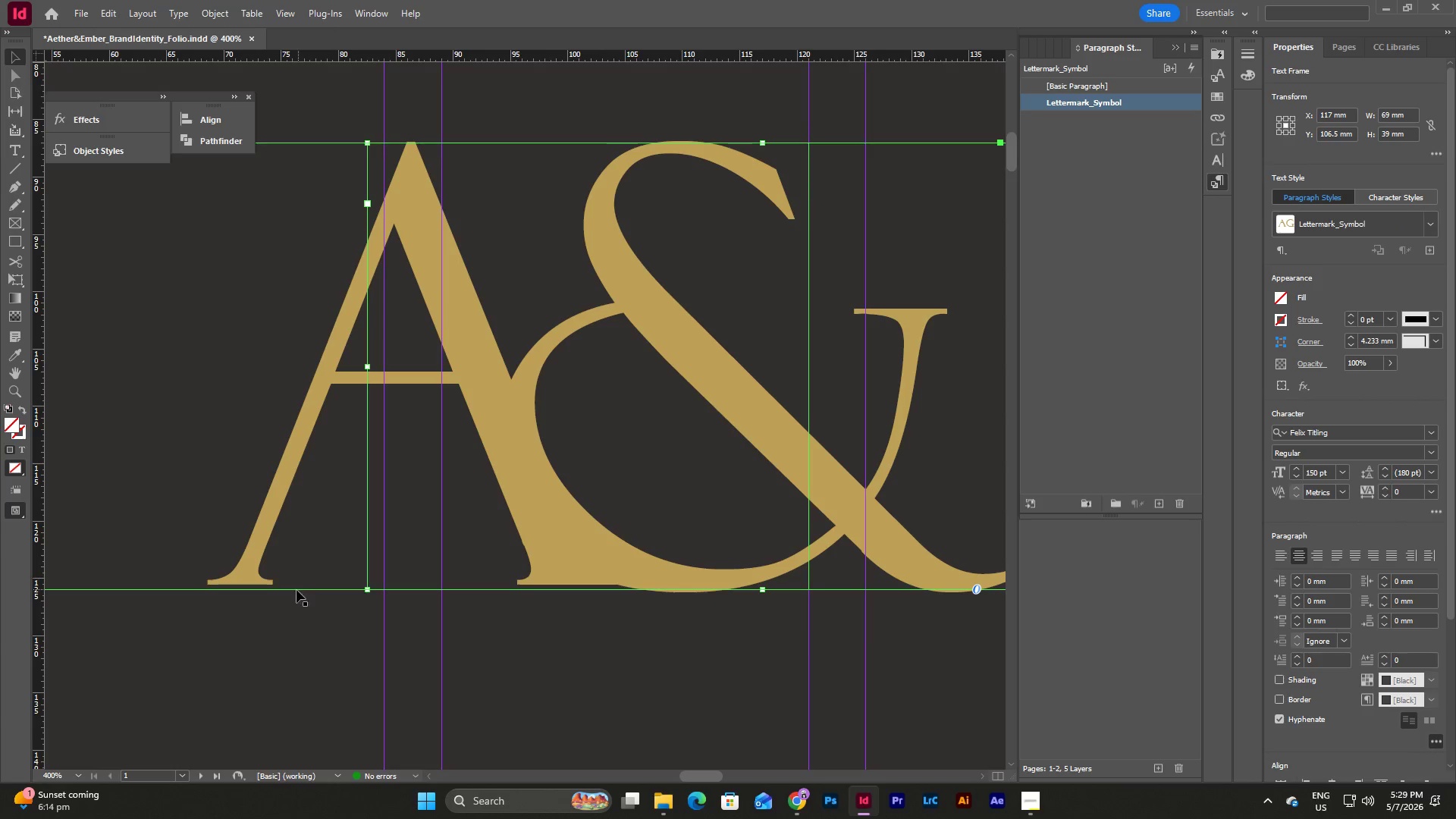 
left_click([661, 689])
 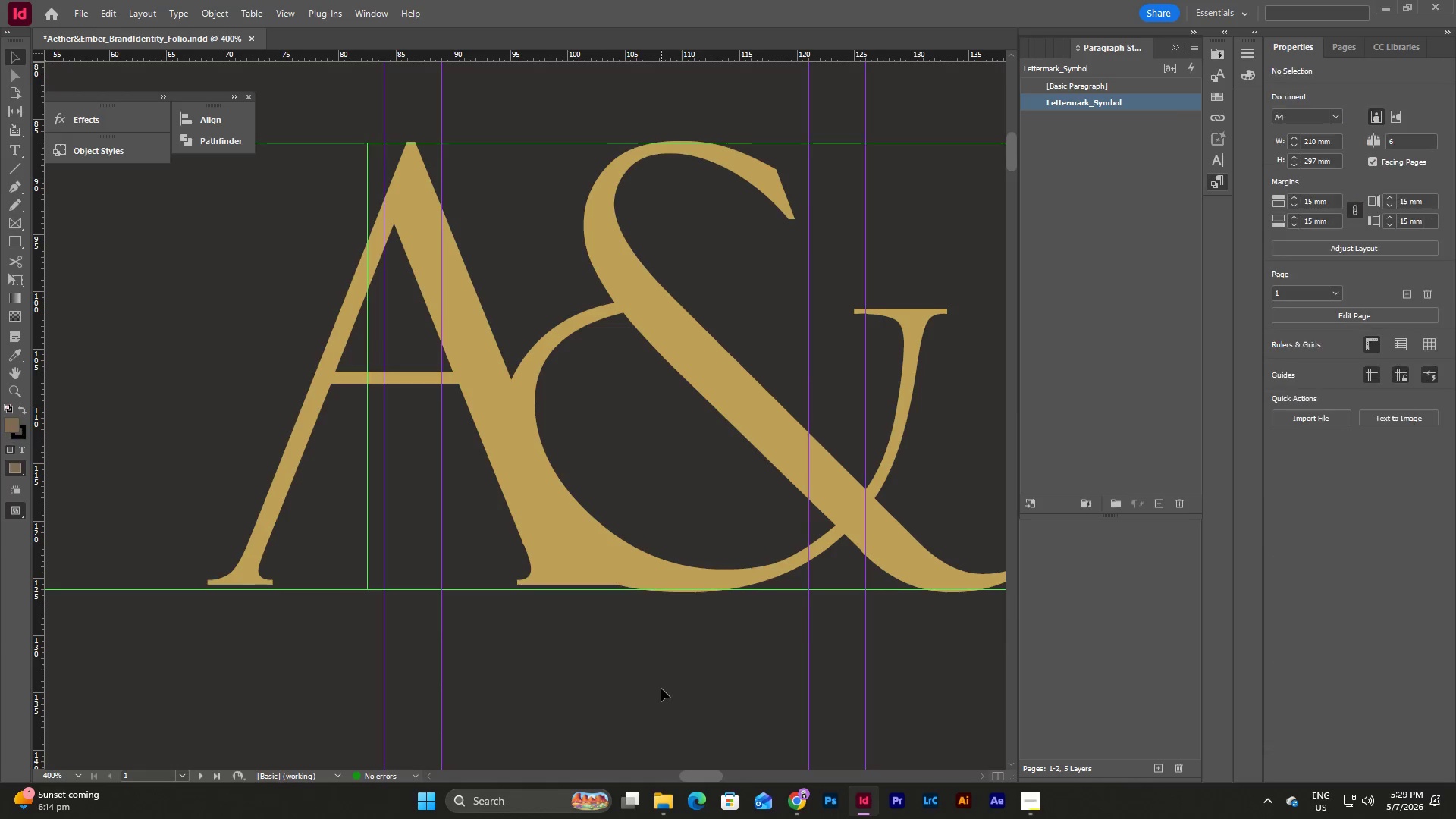 
scroll: coordinate [661, 689], scroll_direction: down, amount: 1.0
 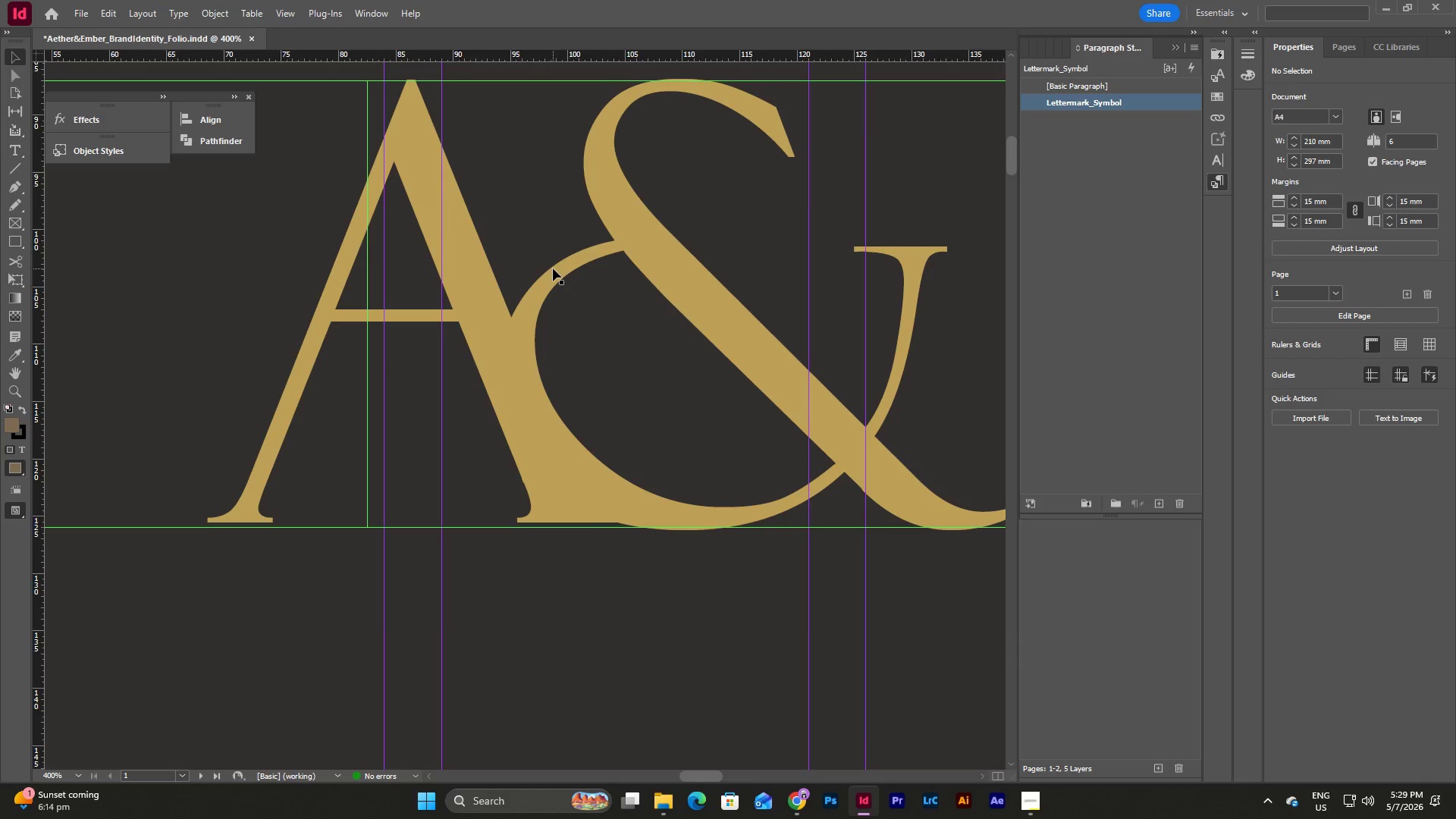 
left_click([553, 268])
 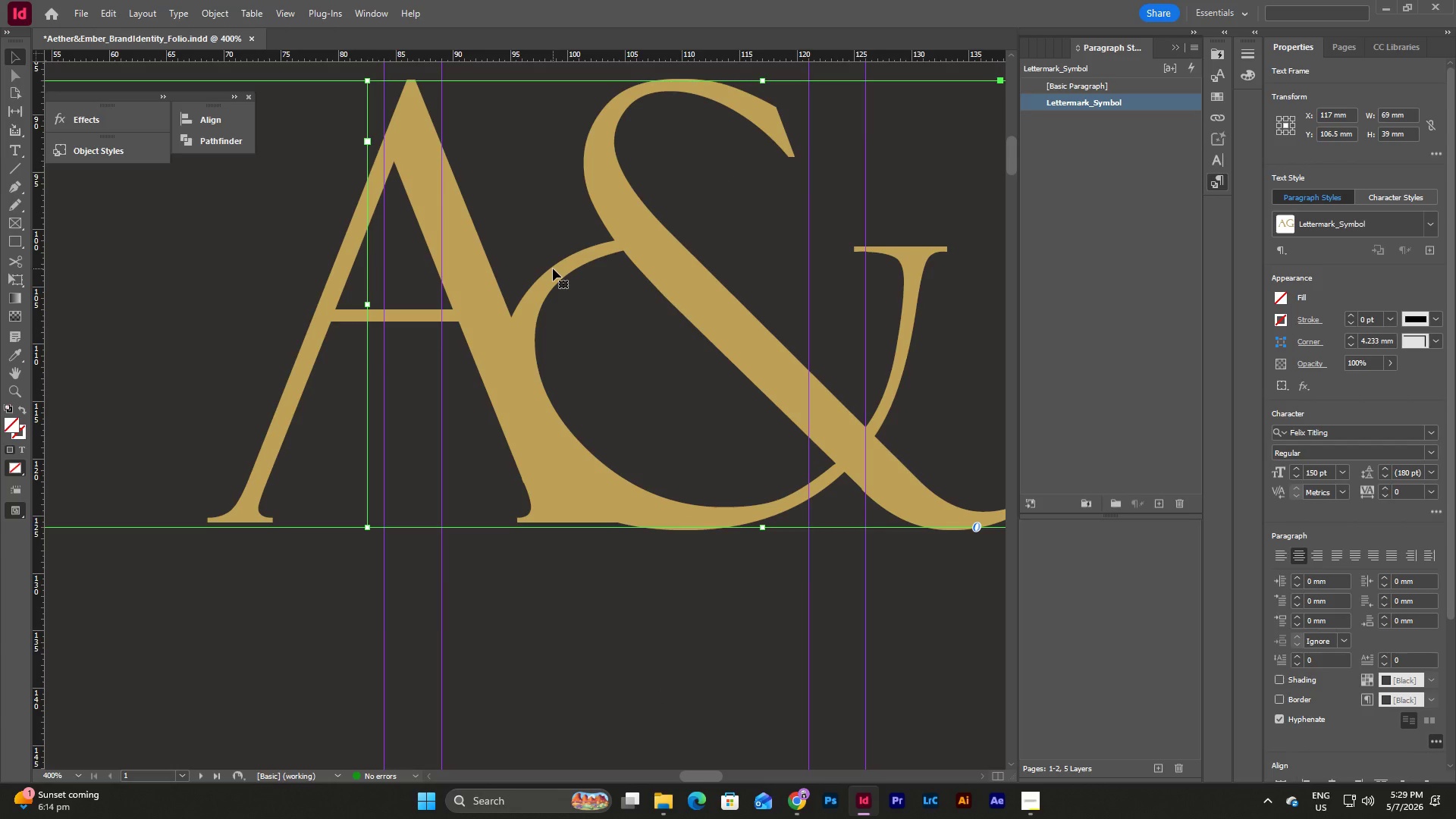 
key(ArrowRight)
 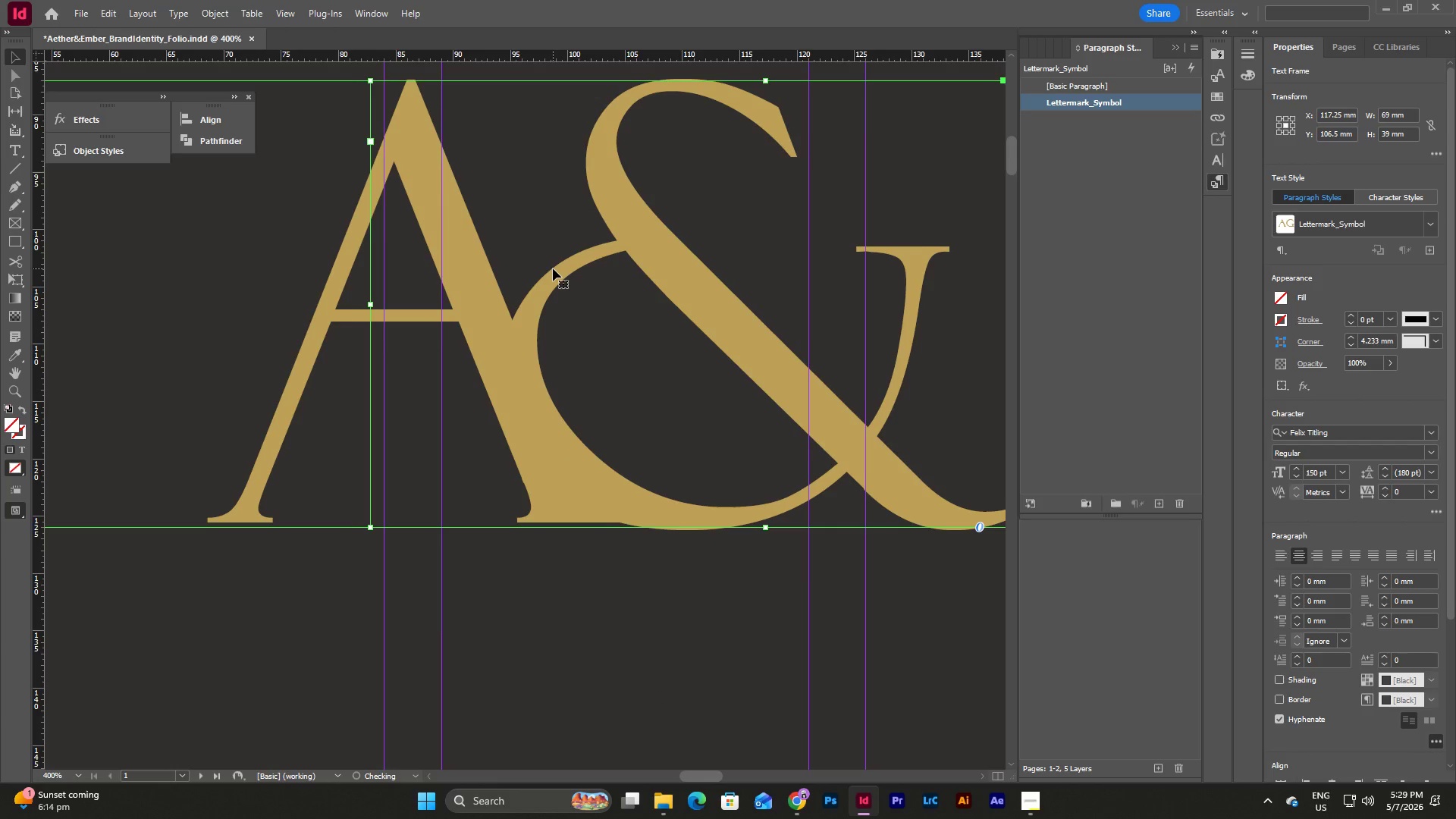 
hold_key(key=ArrowRight, duration=0.64)
 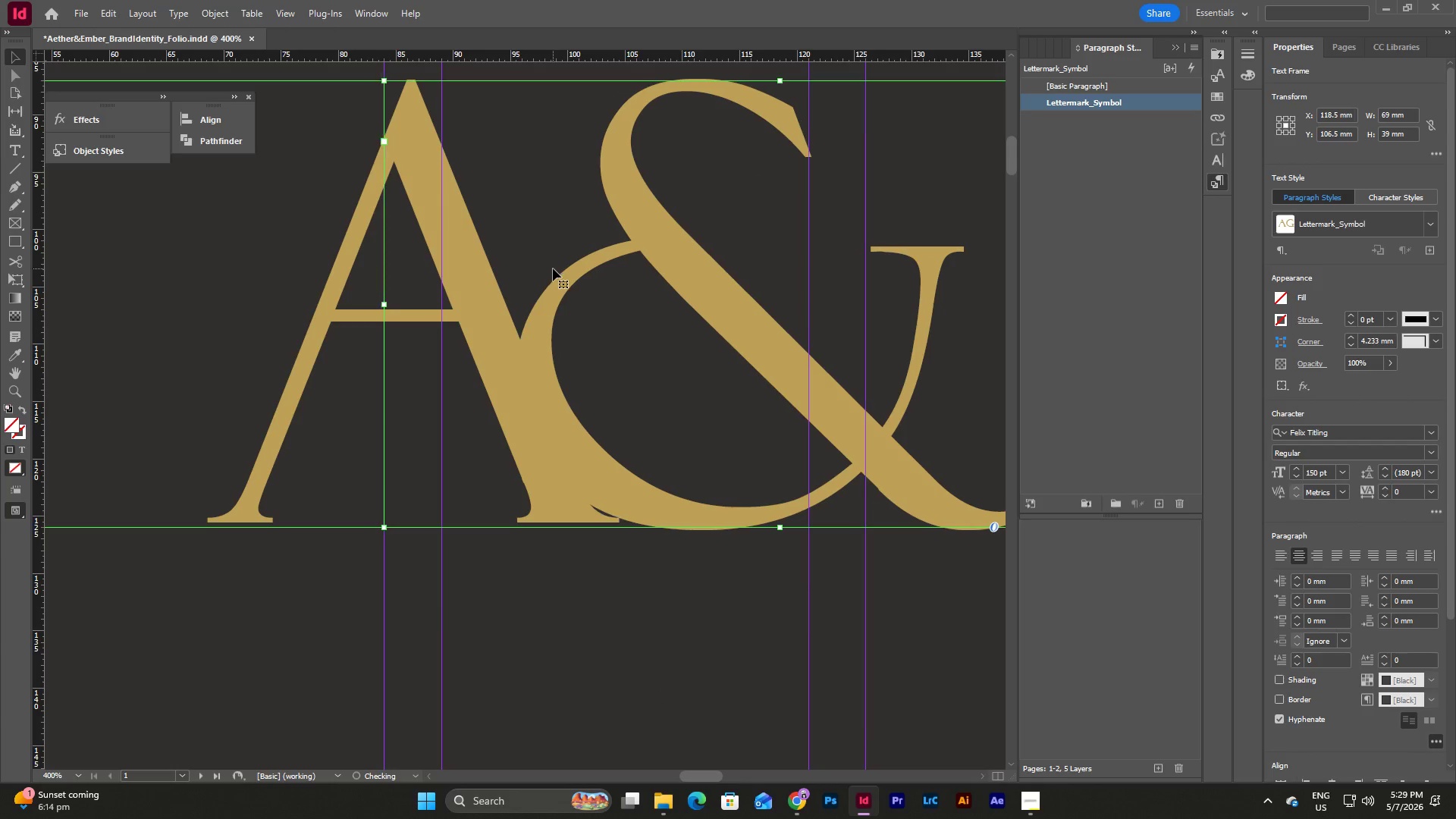 
key(ArrowLeft)
 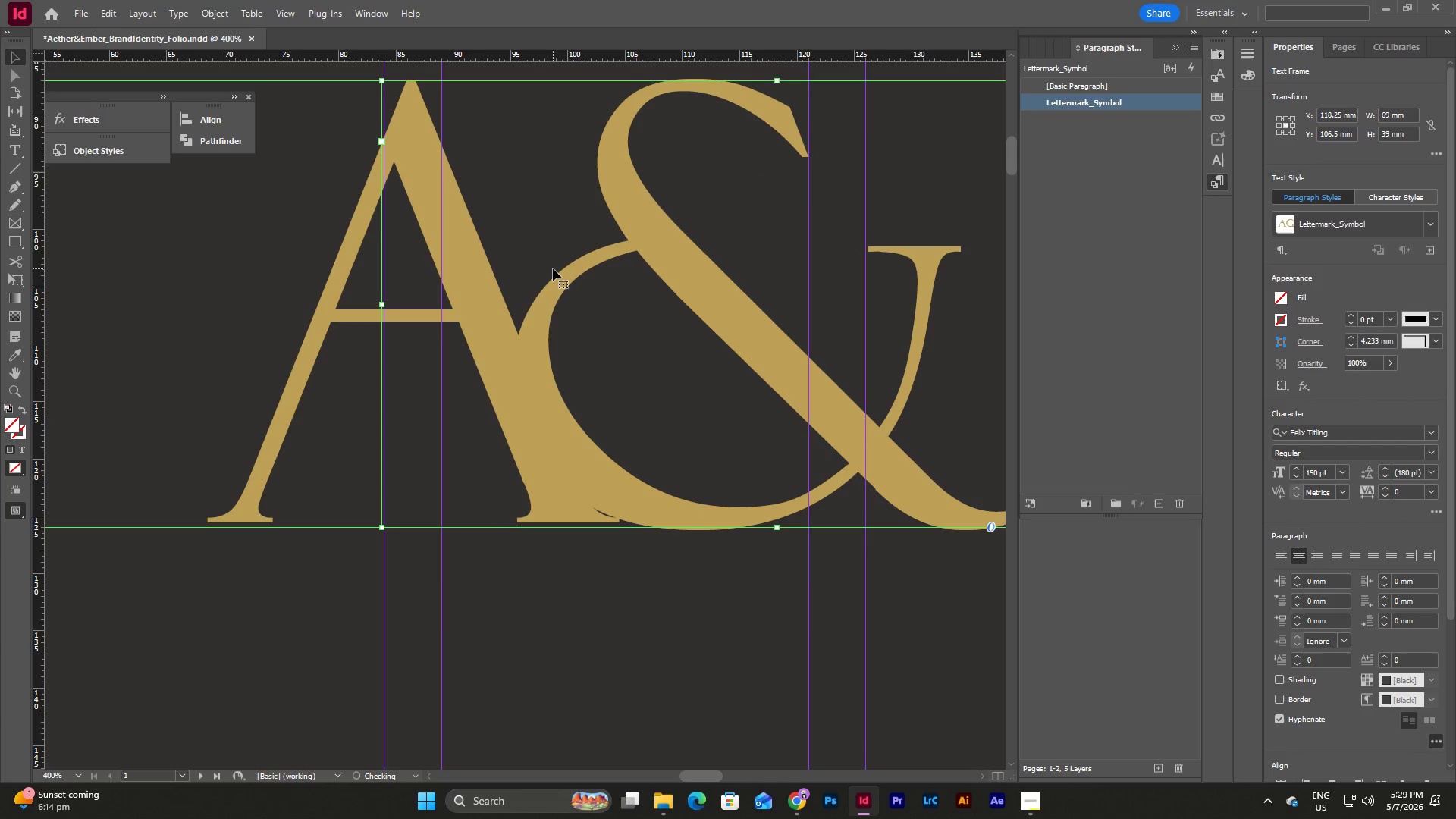 
key(ArrowLeft)
 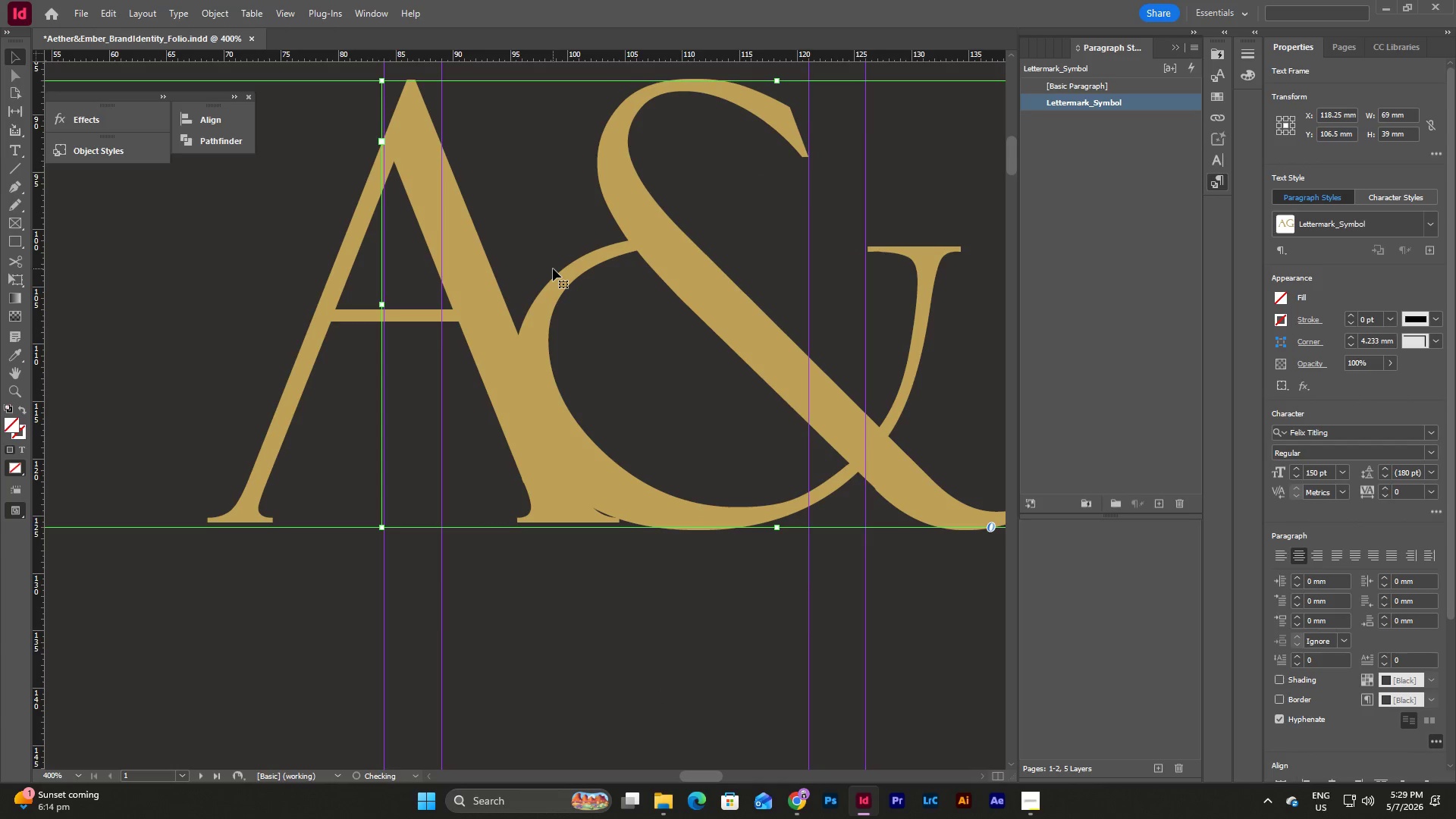 
key(ArrowLeft)
 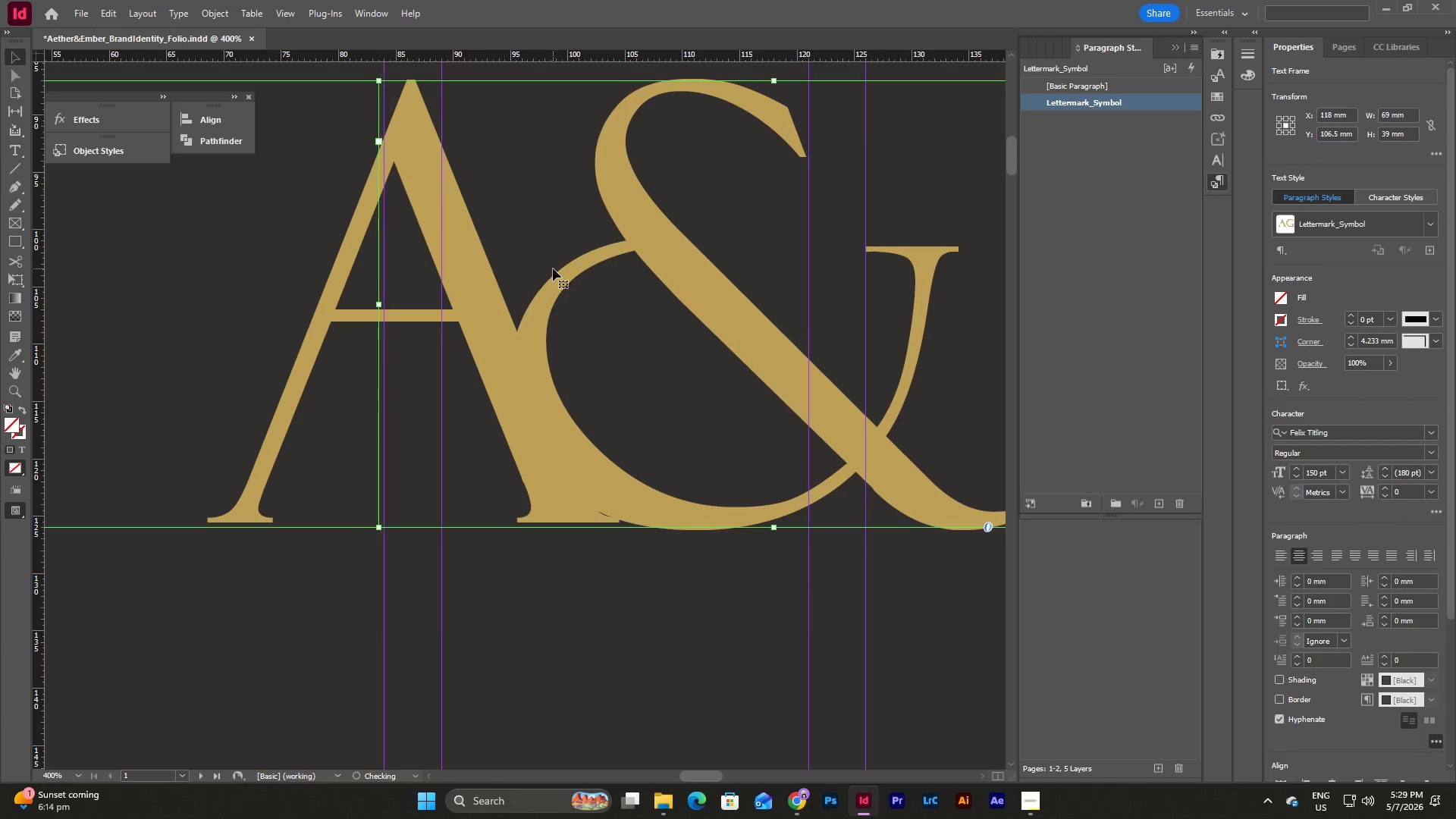 
key(ArrowLeft)
 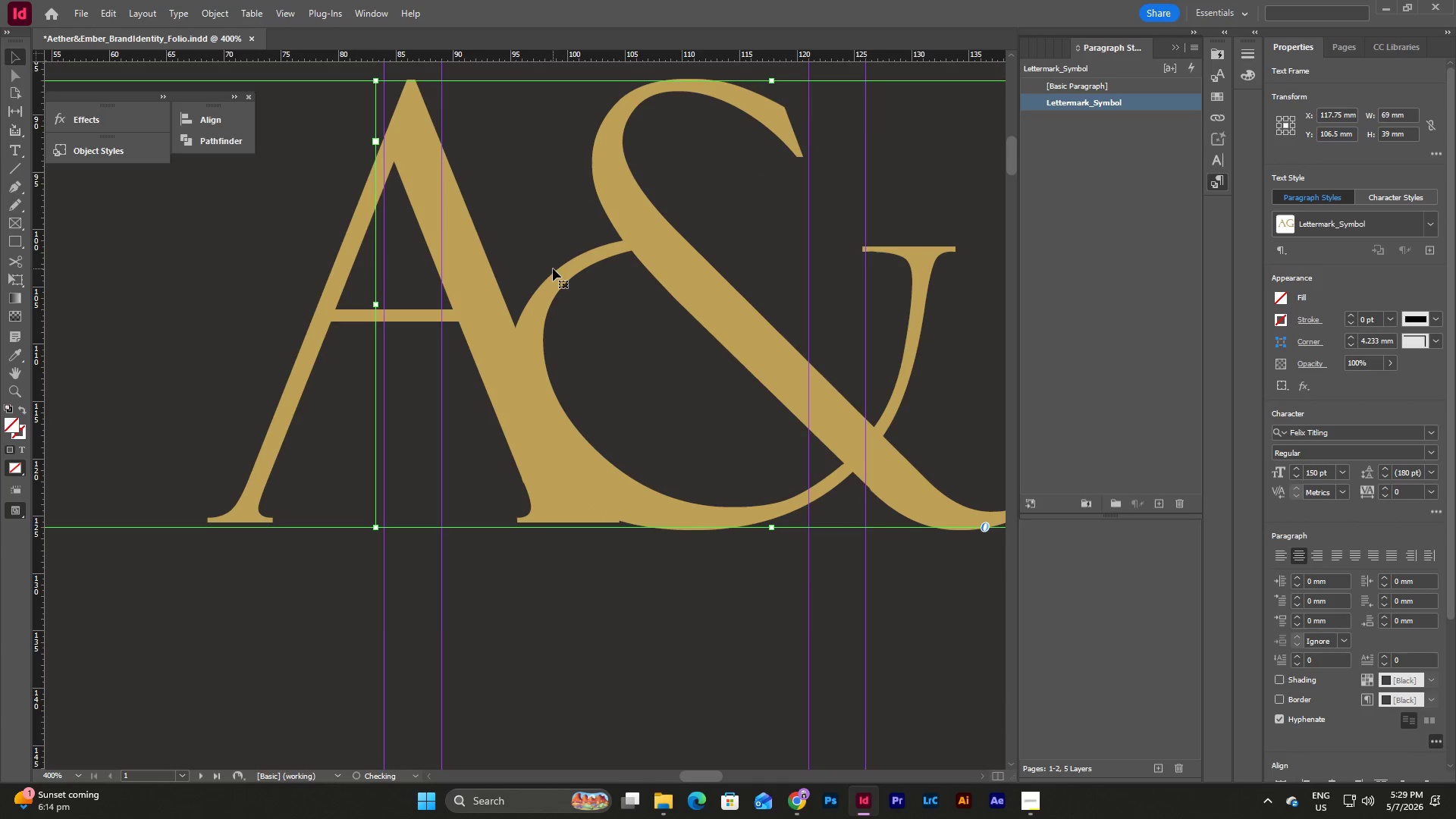 
key(ArrowLeft)
 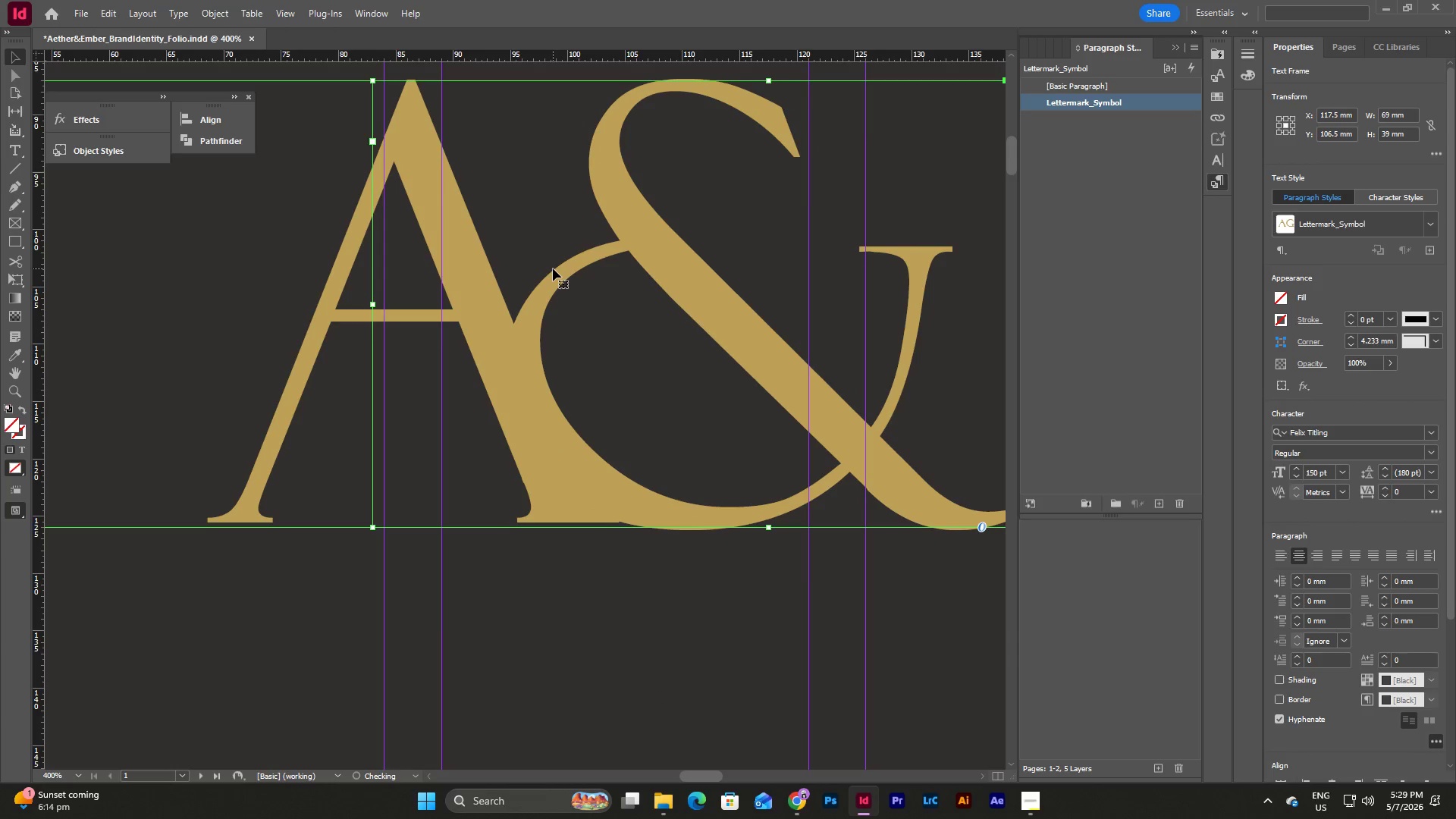 
key(ArrowLeft)
 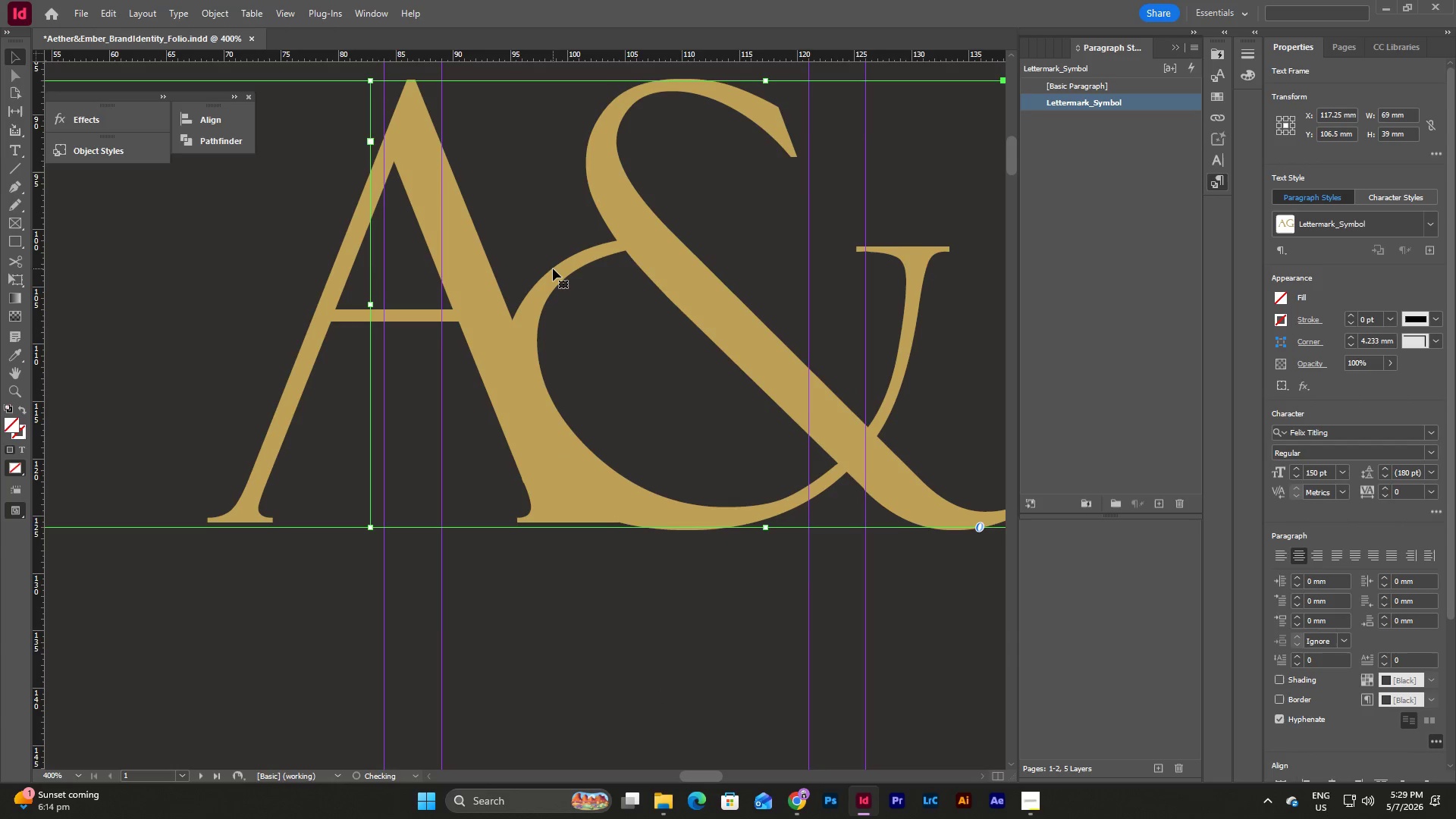 
key(ArrowLeft)
 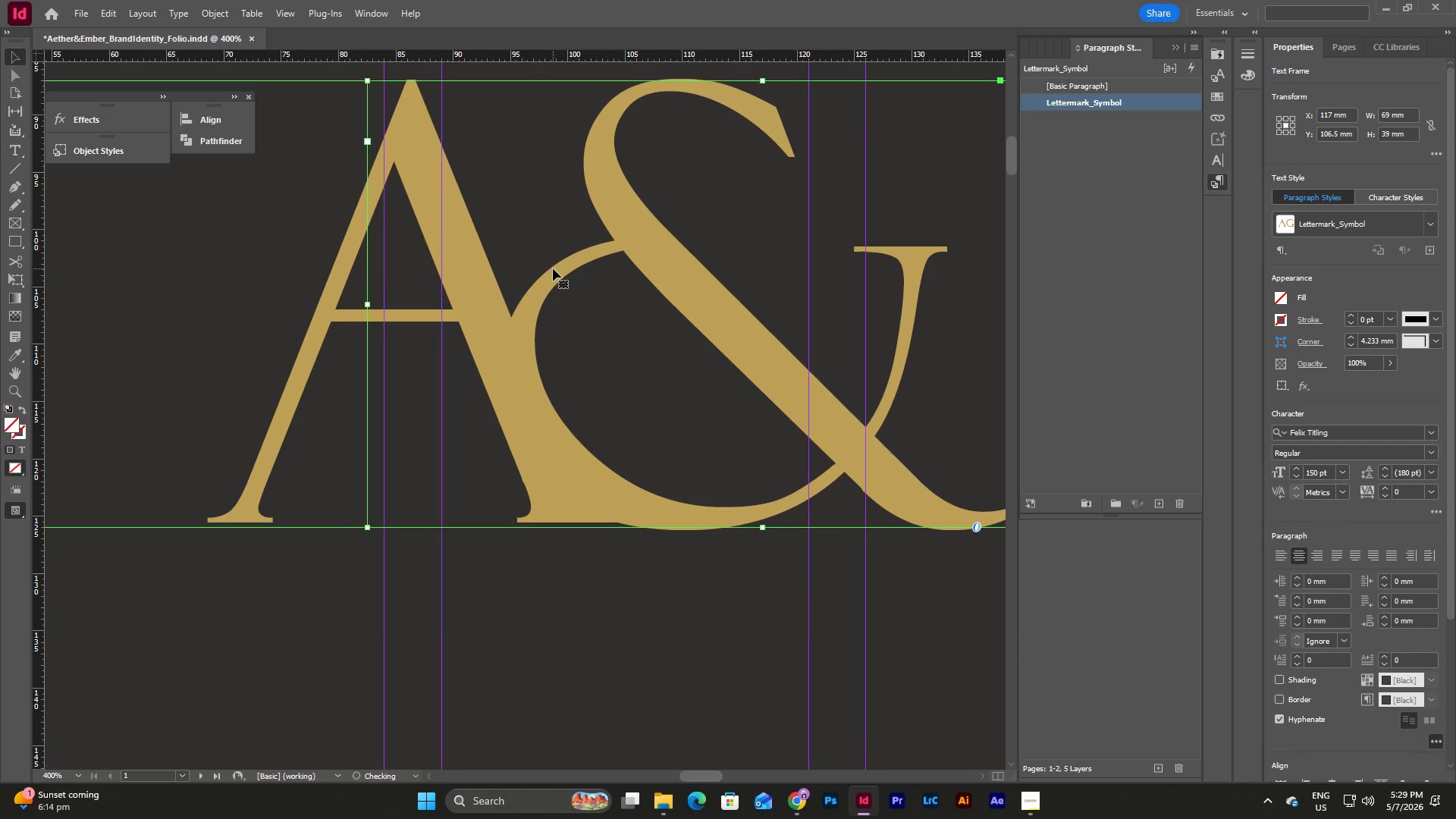 
key(ArrowLeft)
 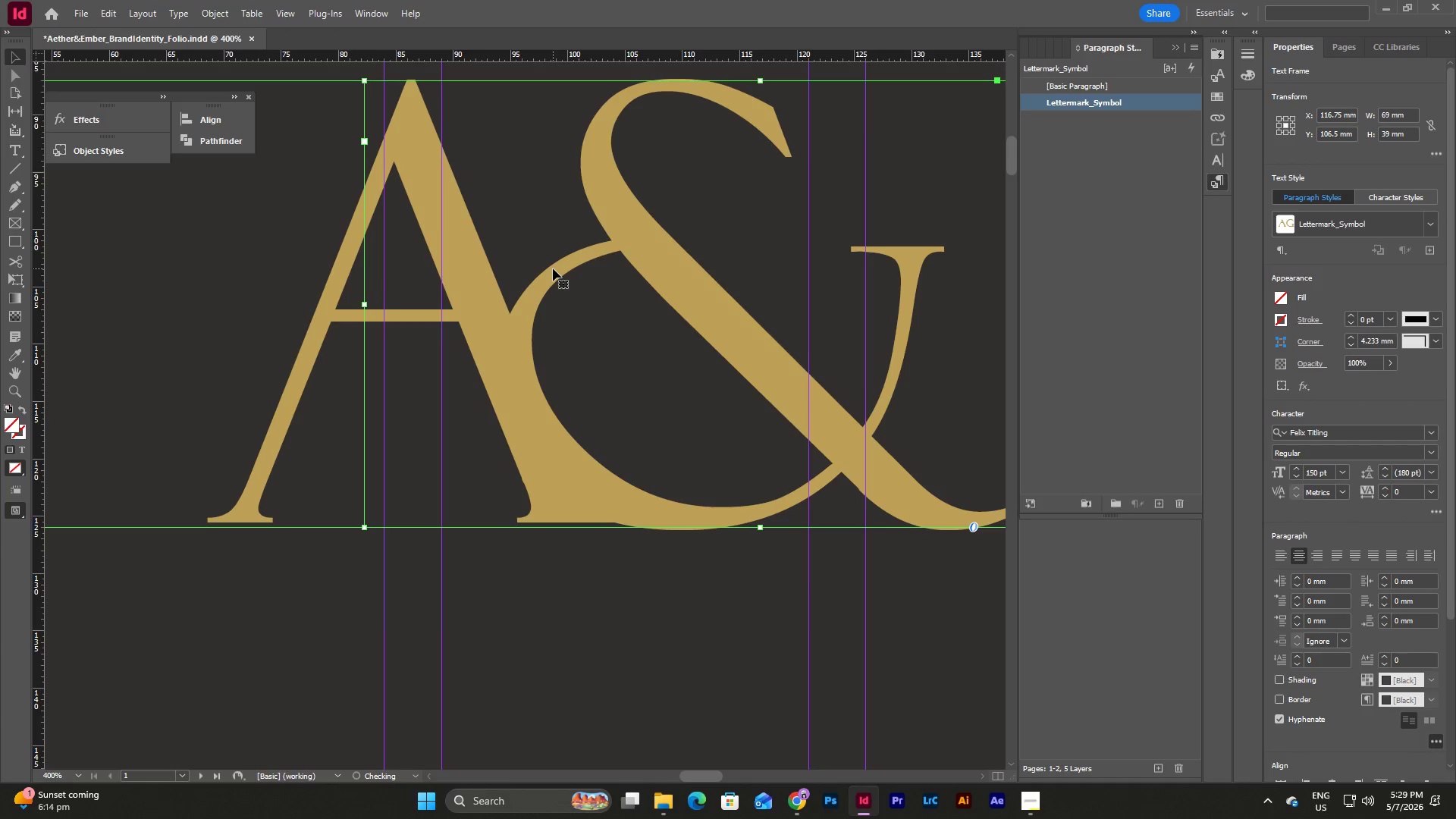 
key(ArrowLeft)
 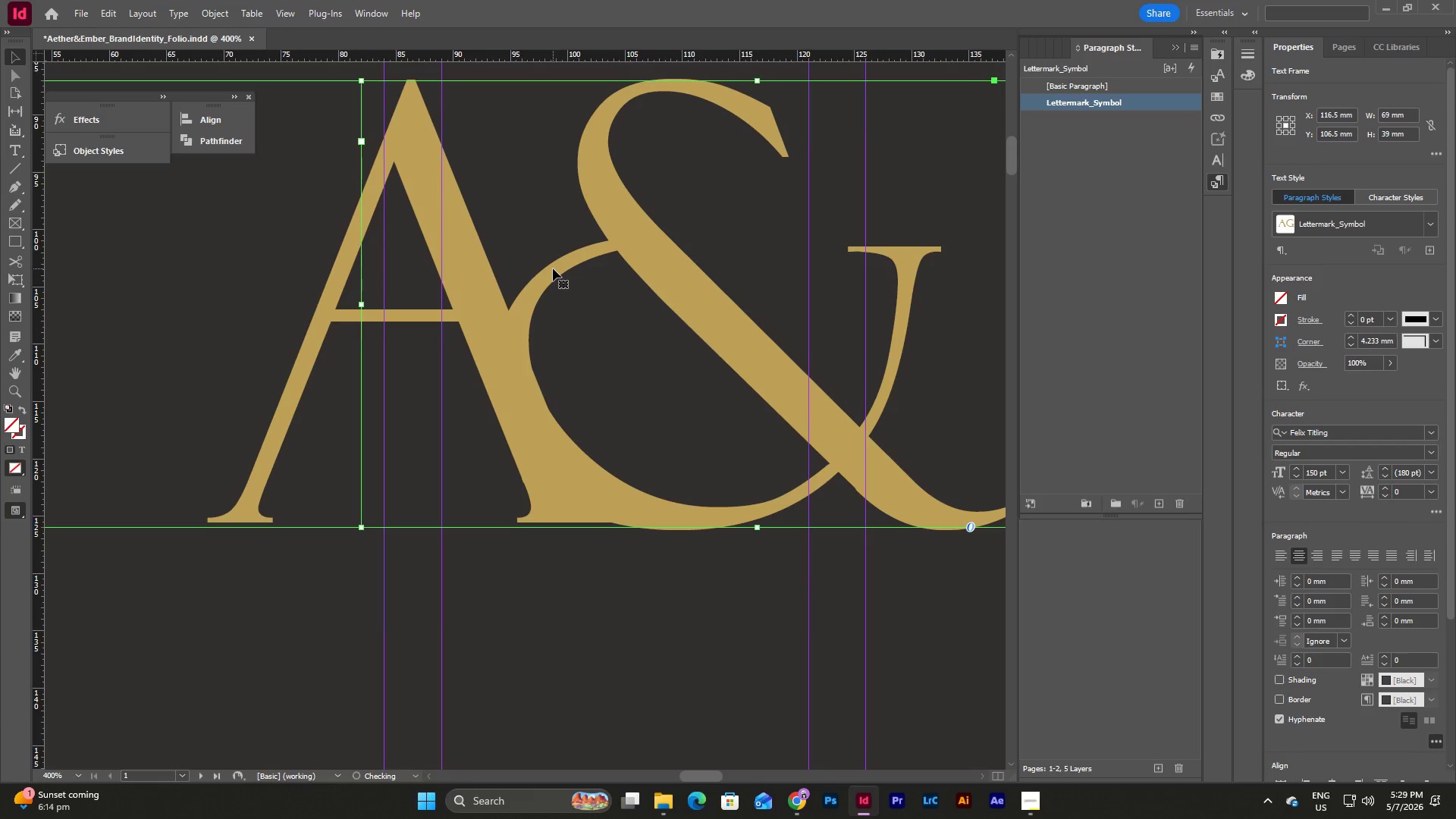 
key(ArrowLeft)
 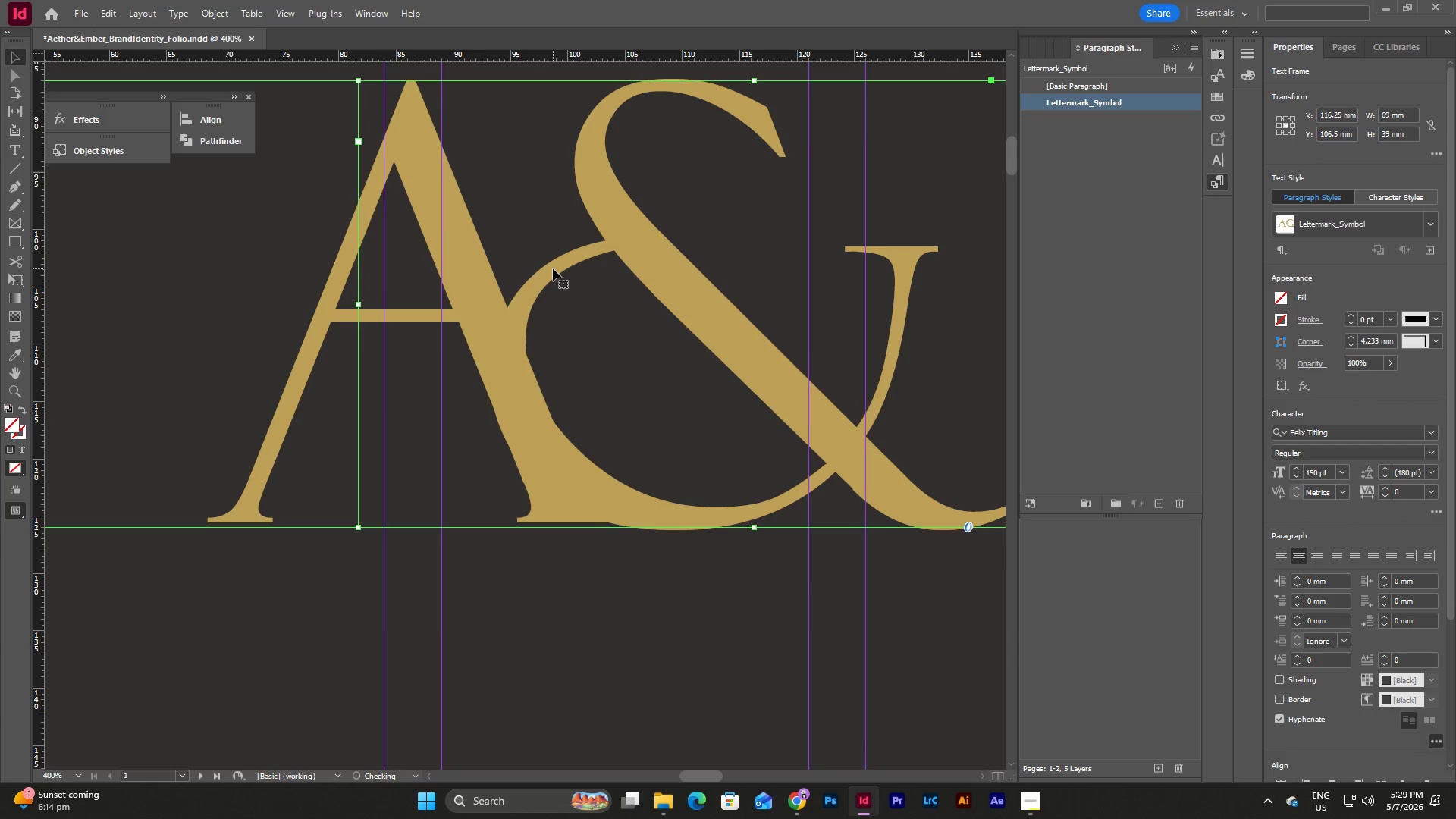 
key(ArrowLeft)
 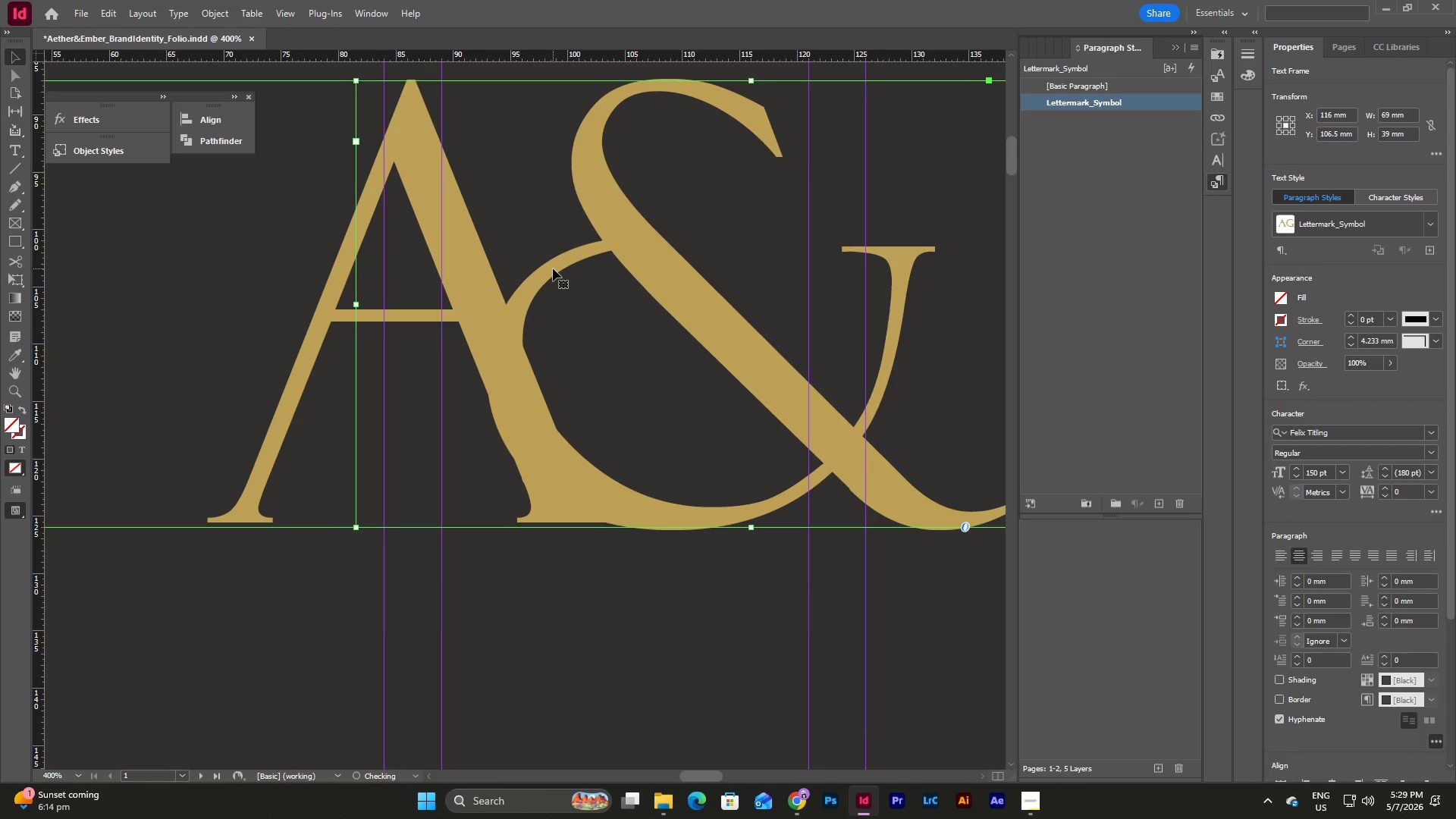 
key(ArrowRight)
 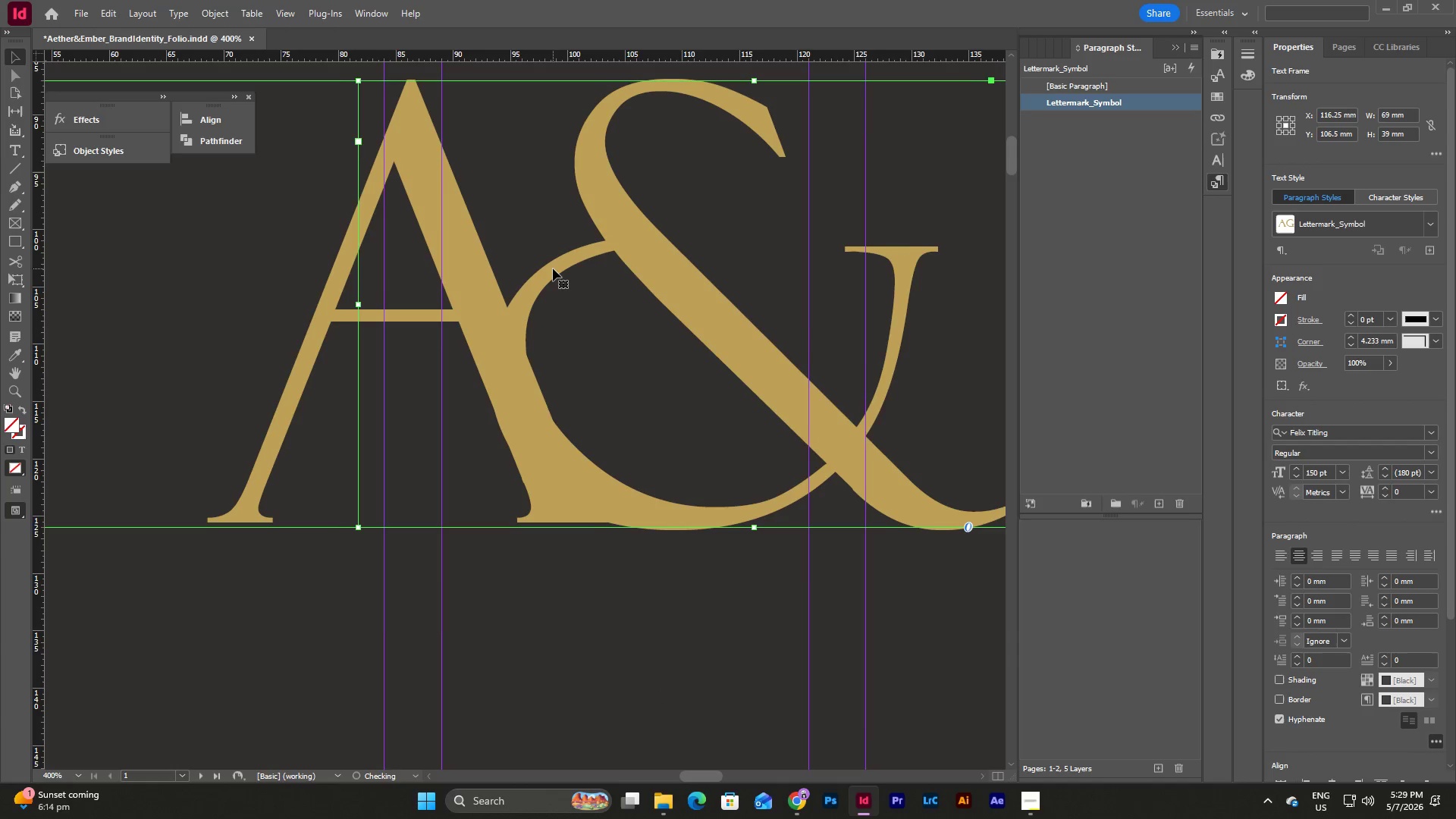 
key(ArrowRight)
 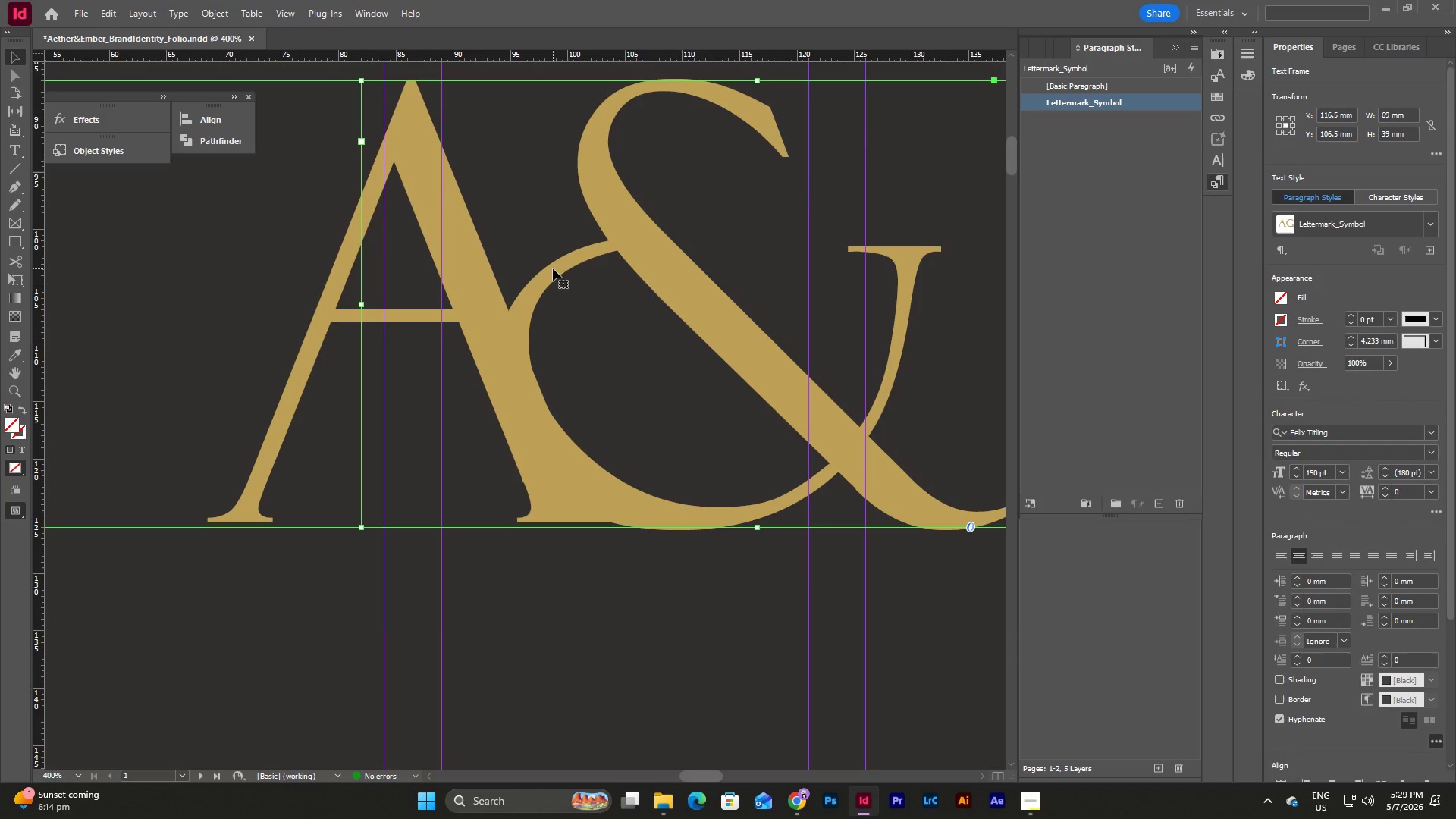 
key(ArrowRight)
 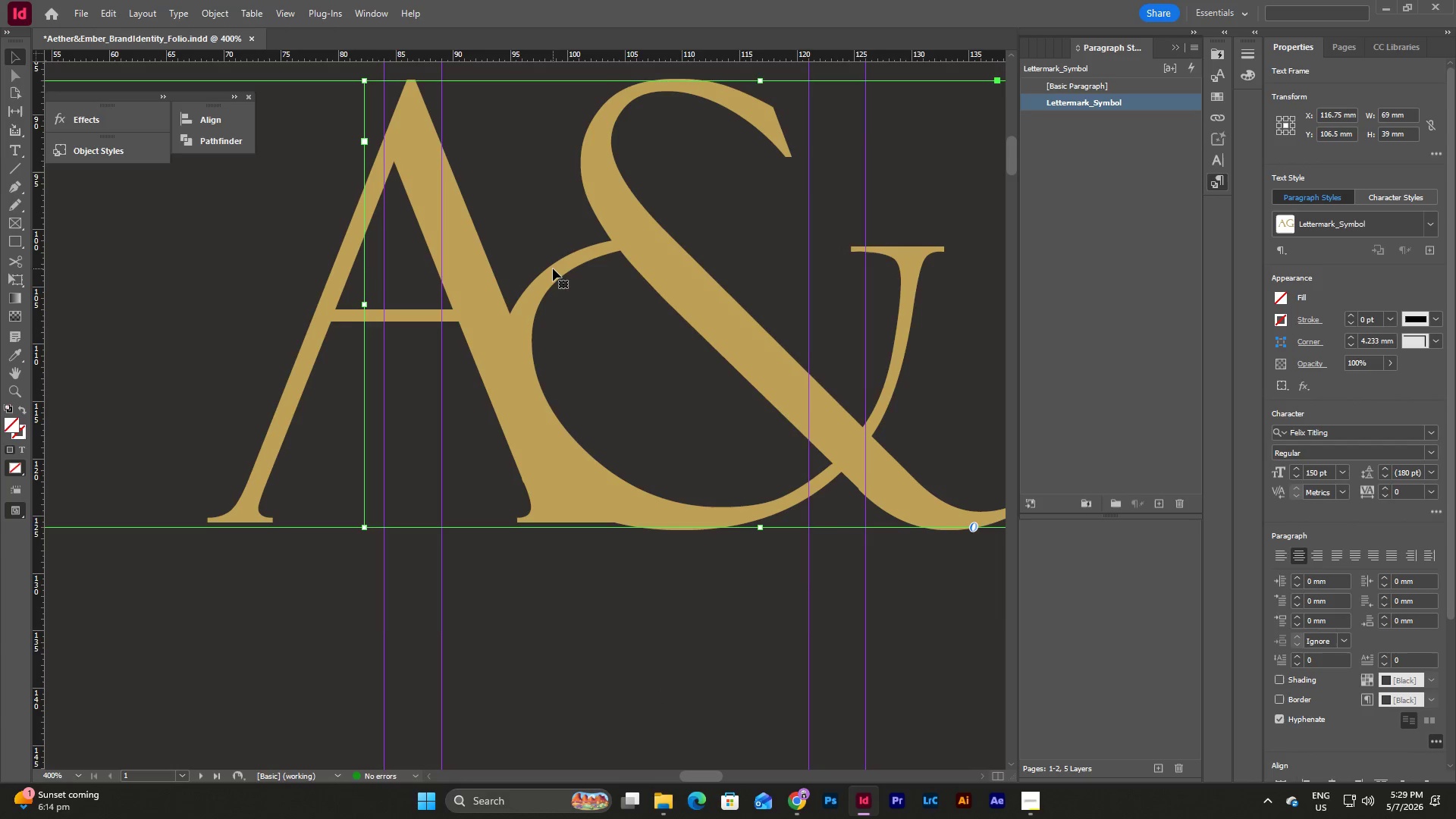 
key(ArrowLeft)
 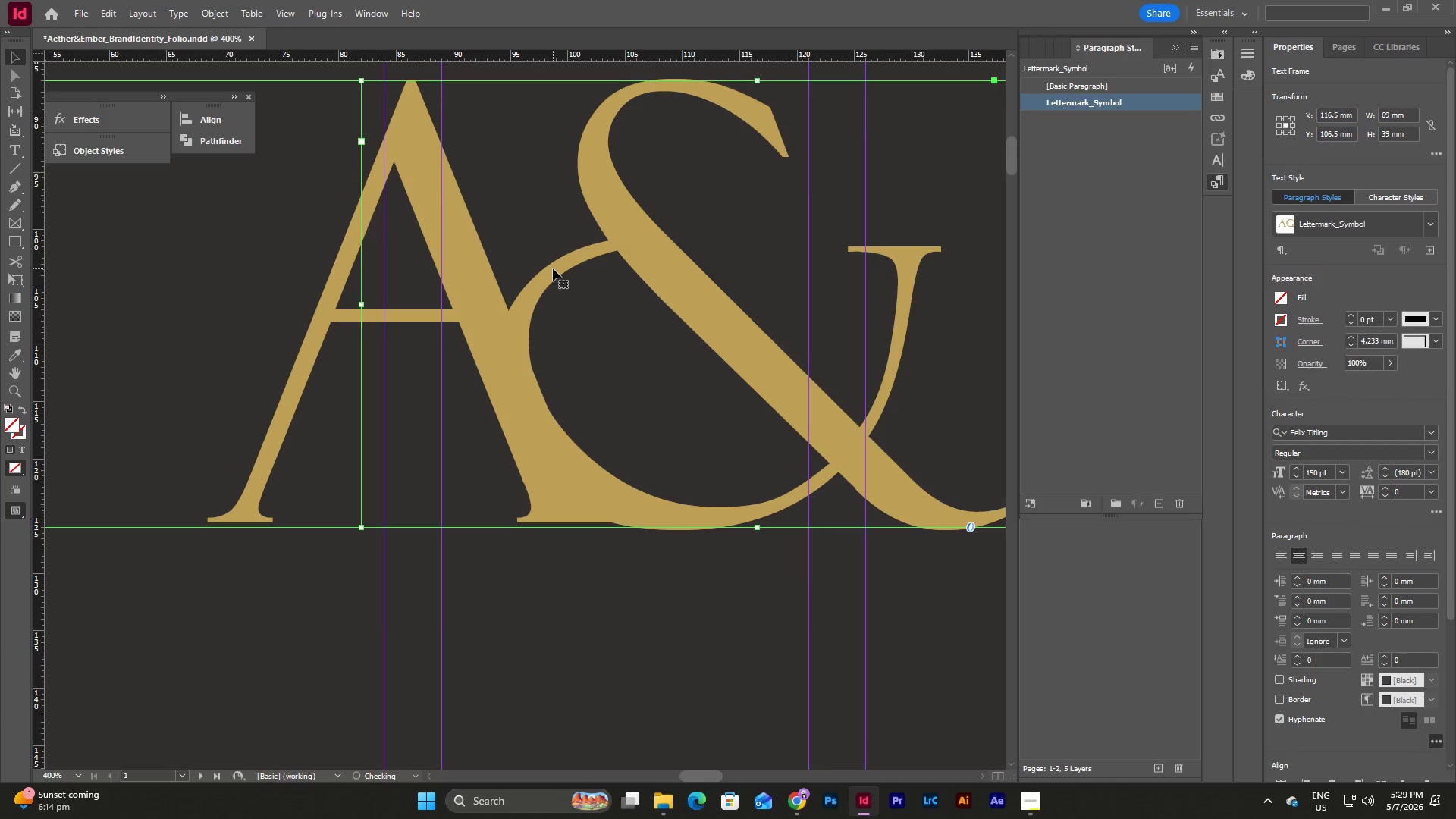 
key(ArrowLeft)
 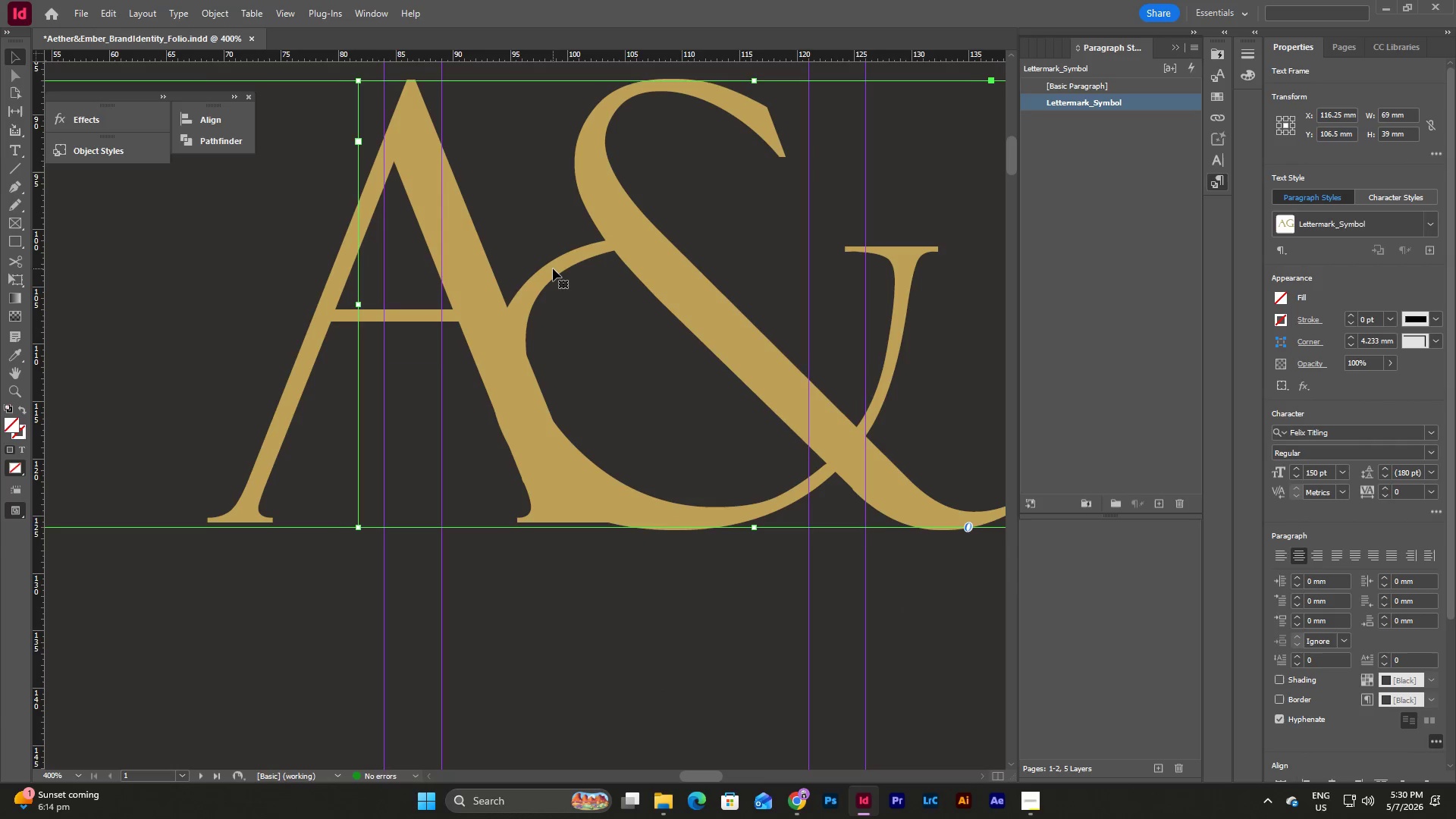 
key(ArrowRight)
 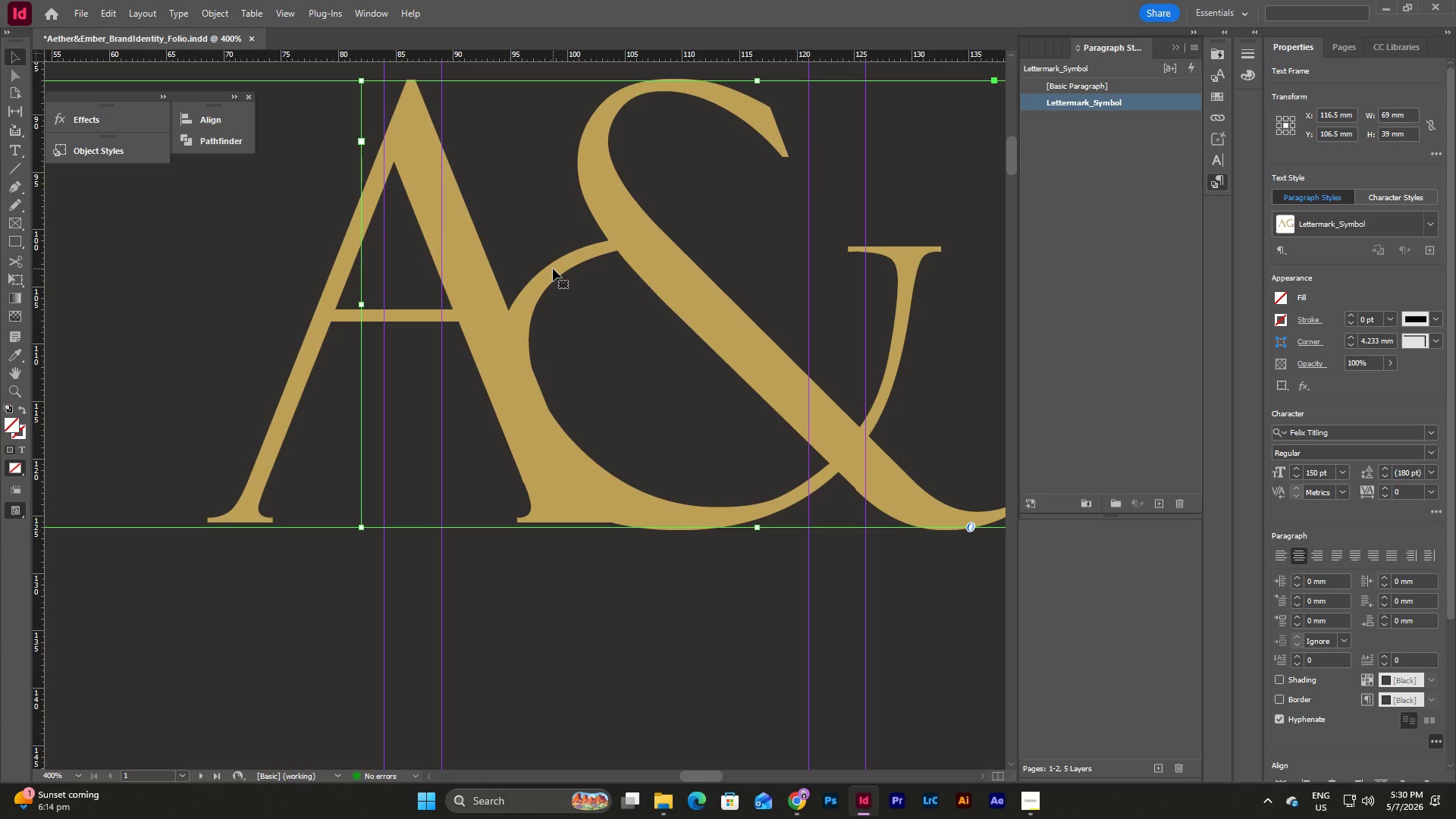 
scroll: coordinate [553, 268], scroll_direction: up, amount: 2.0
 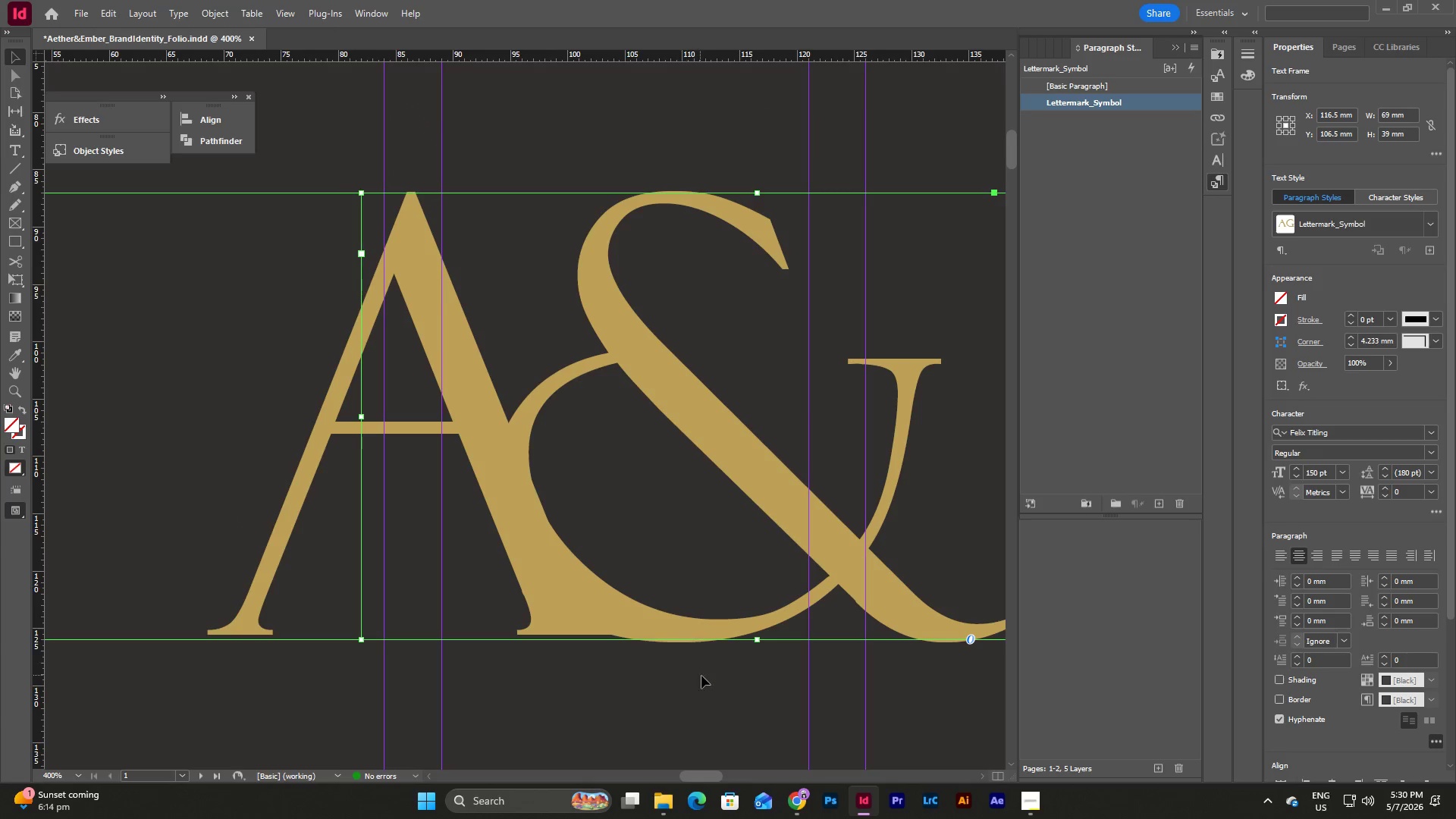 
scroll: coordinate [704, 676], scroll_direction: down, amount: 4.0
 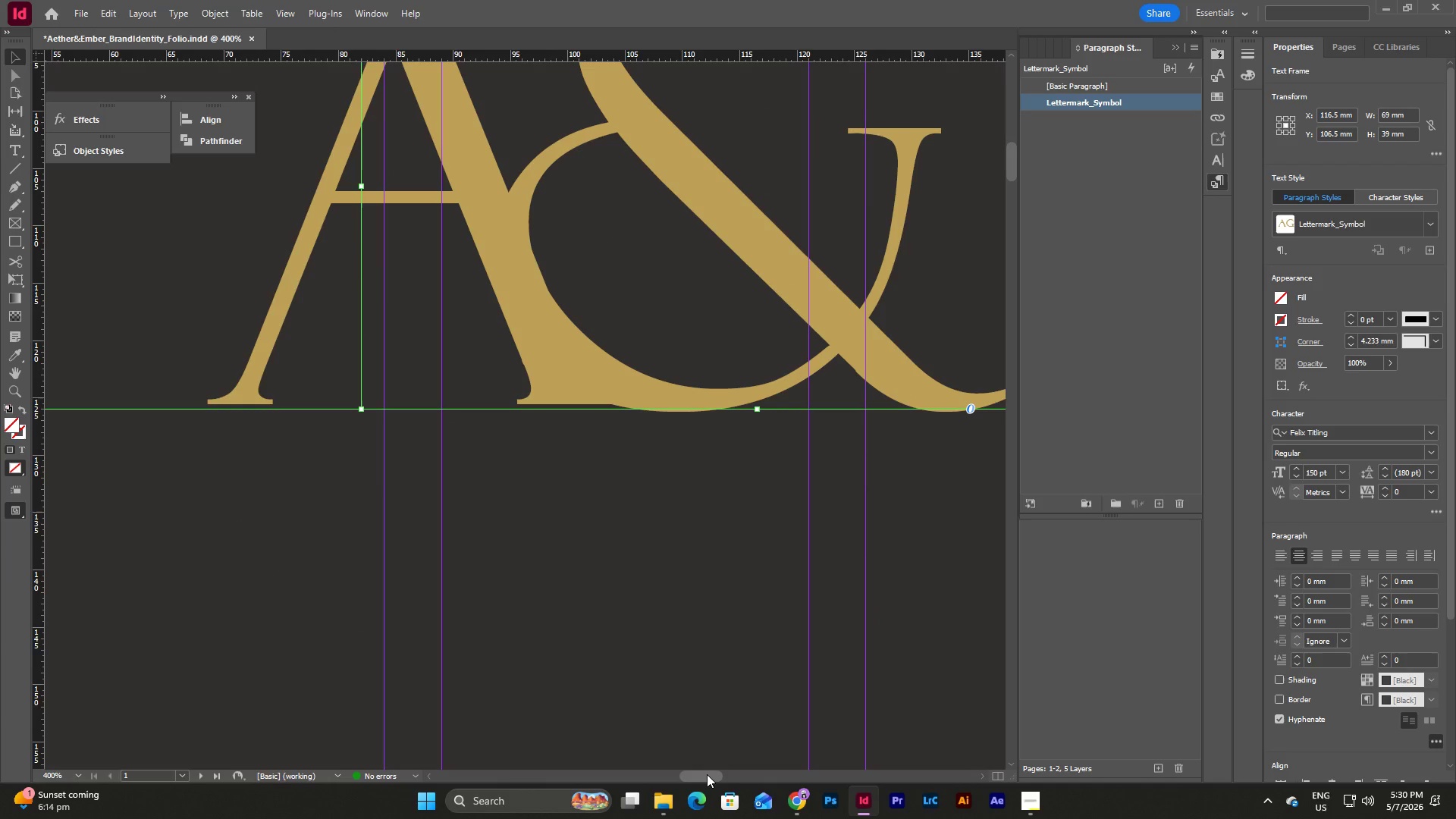 
left_click_drag(start_coordinate=[707, 774], to_coordinate=[742, 771])
 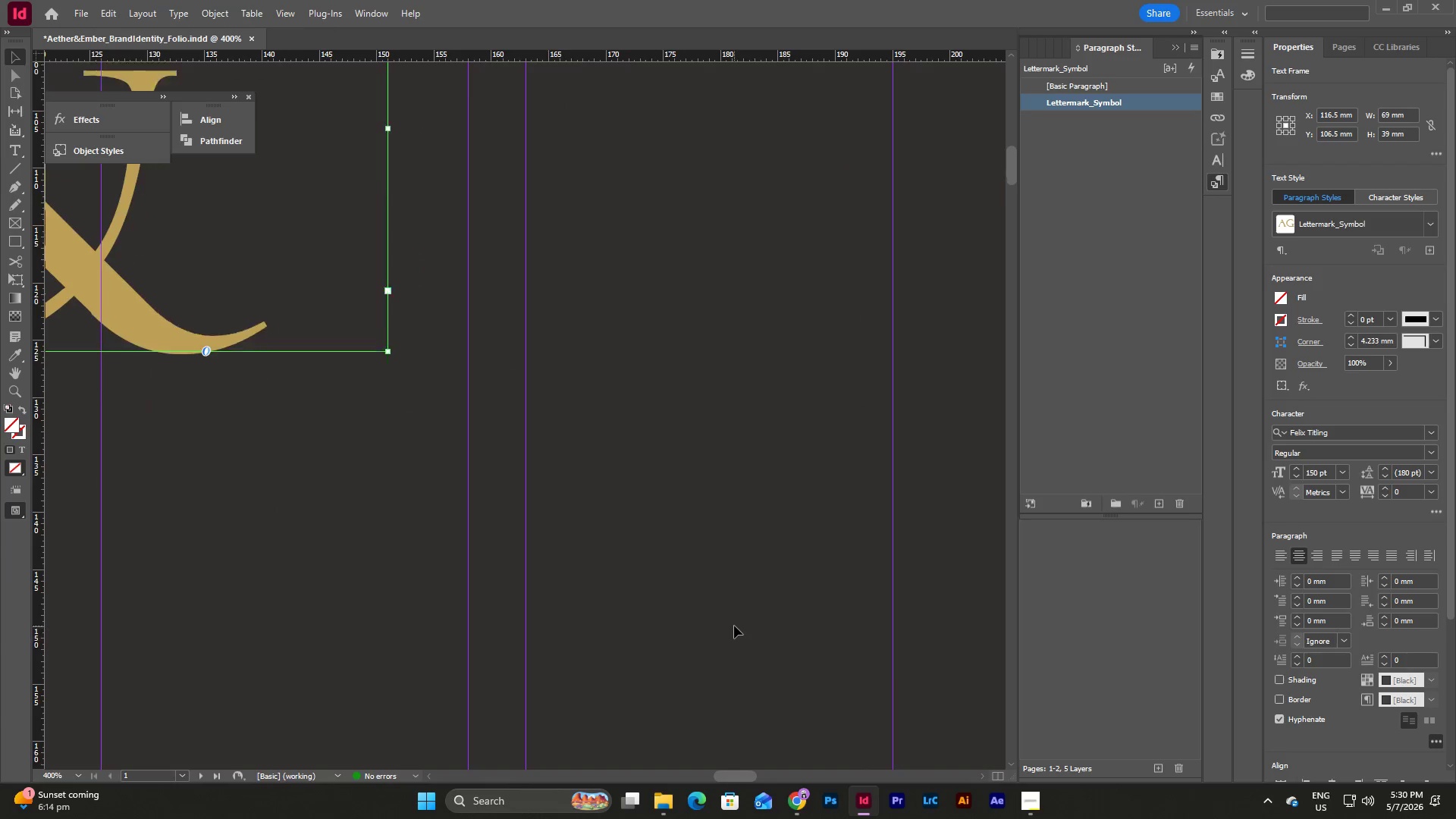 
scroll: coordinate [734, 620], scroll_direction: down, amount: 9.0
 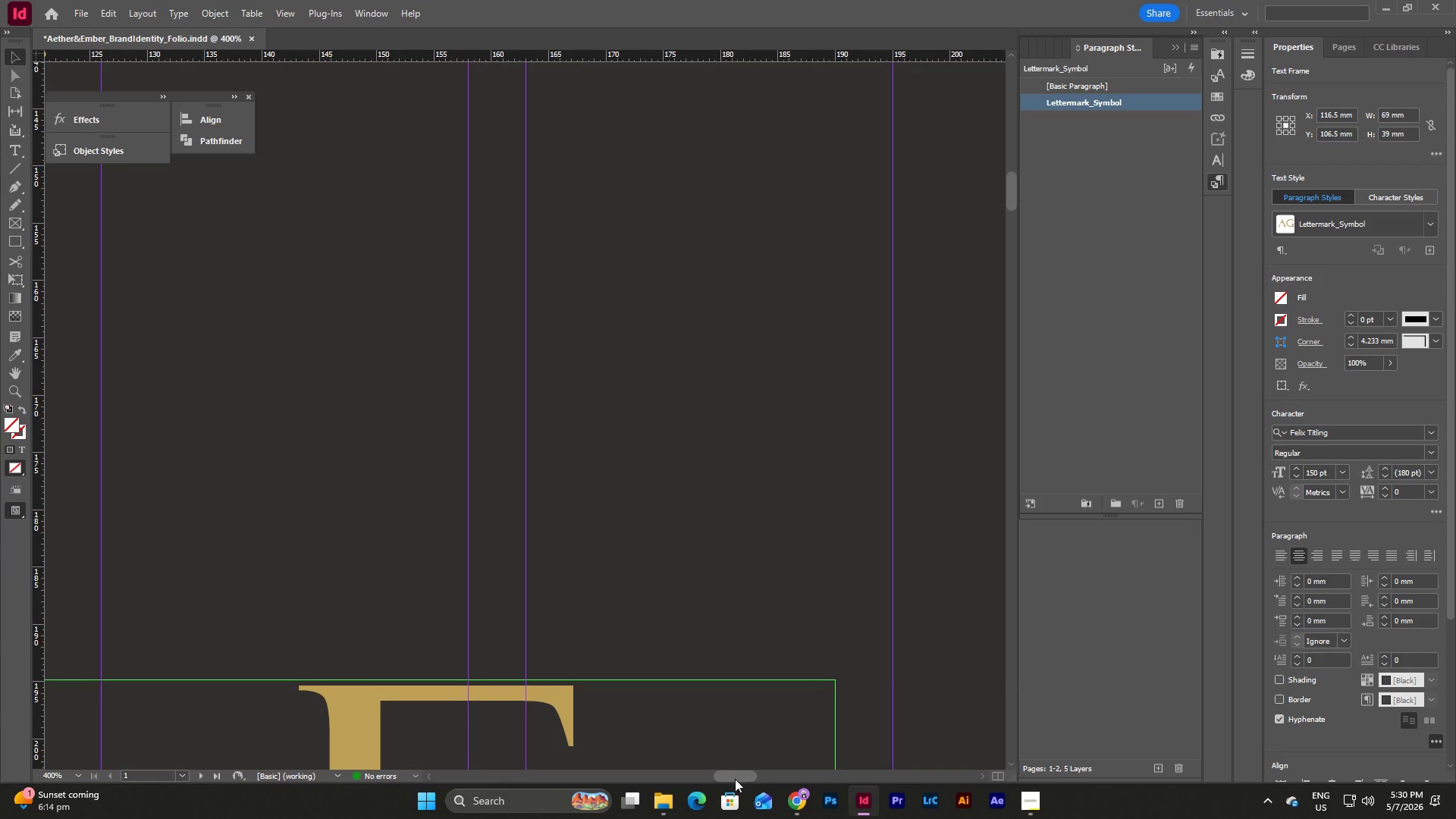 
left_click_drag(start_coordinate=[735, 780], to_coordinate=[720, 771])
 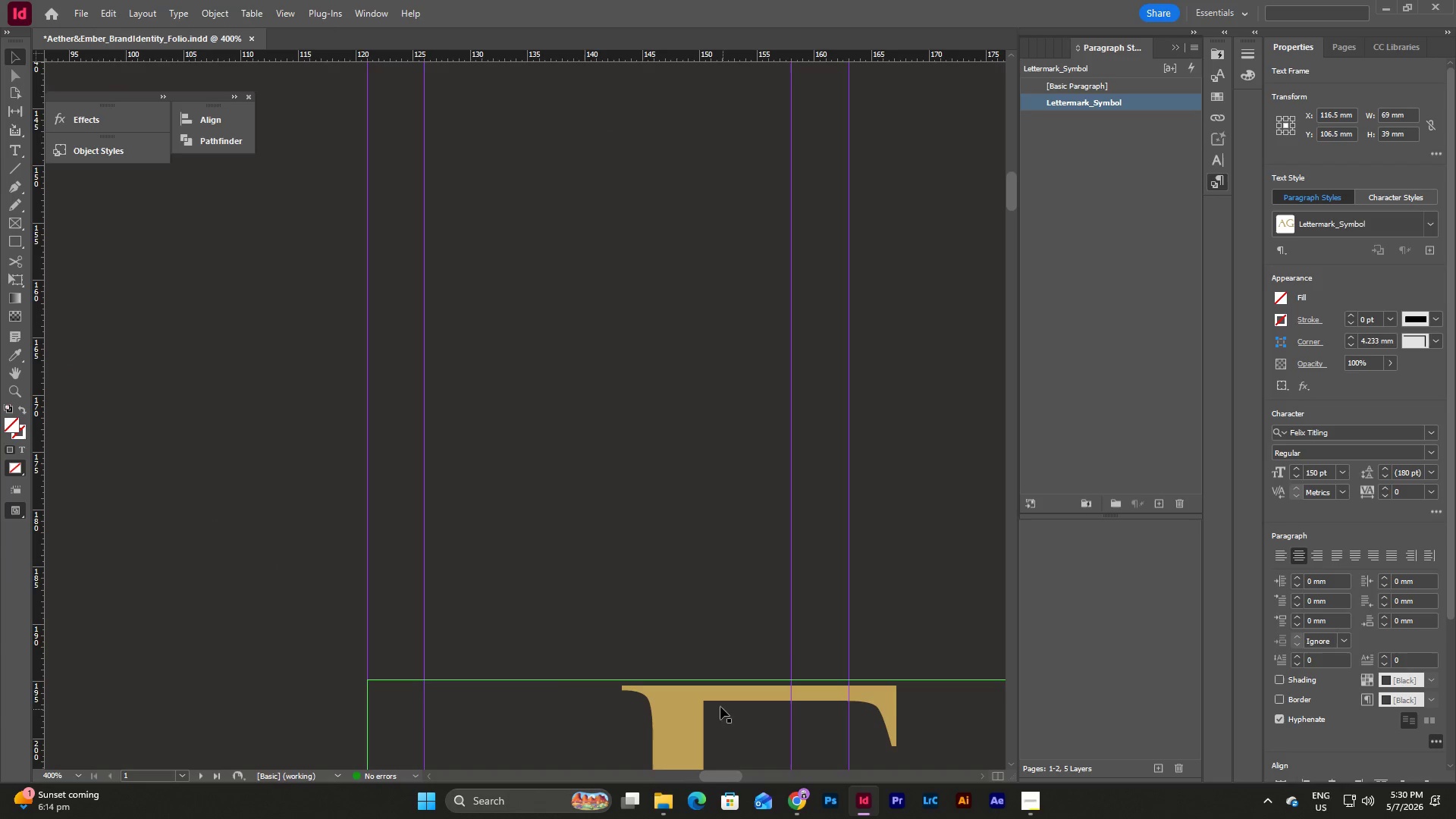 
left_click_drag(start_coordinate=[720, 707], to_coordinate=[745, 262])
 